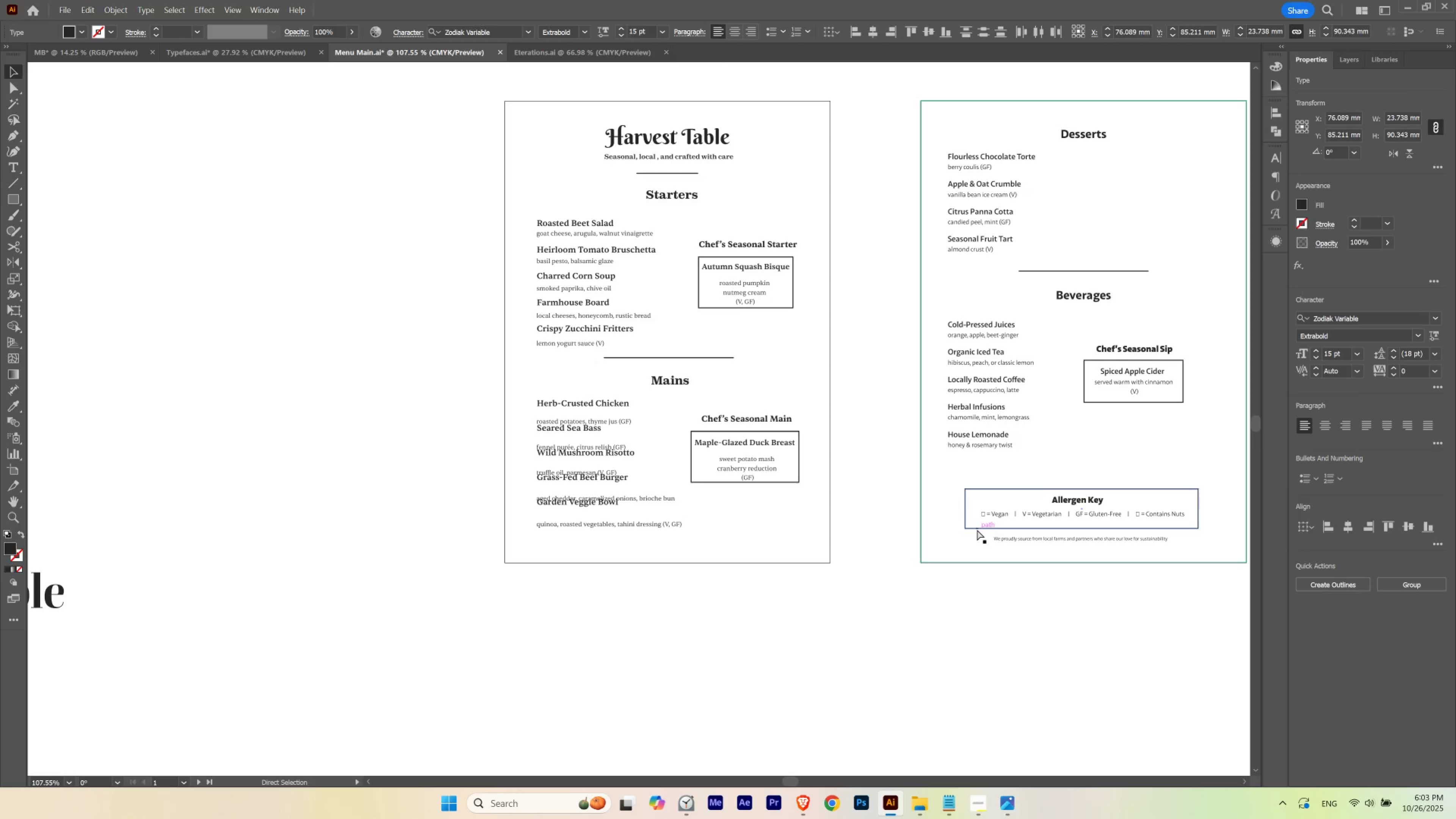 
key(Control+Shift+Z)
 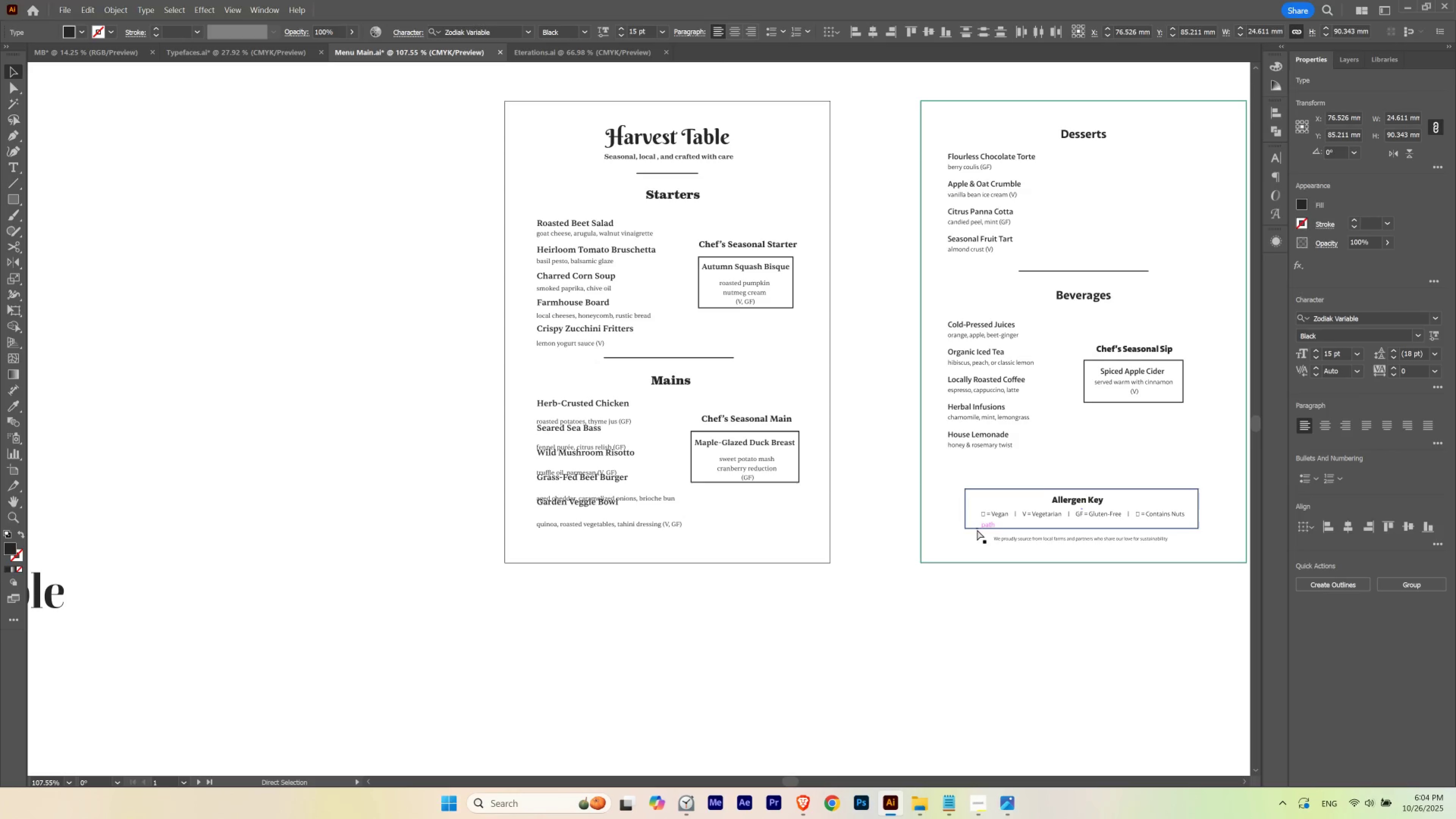 
key(Control+Z)
 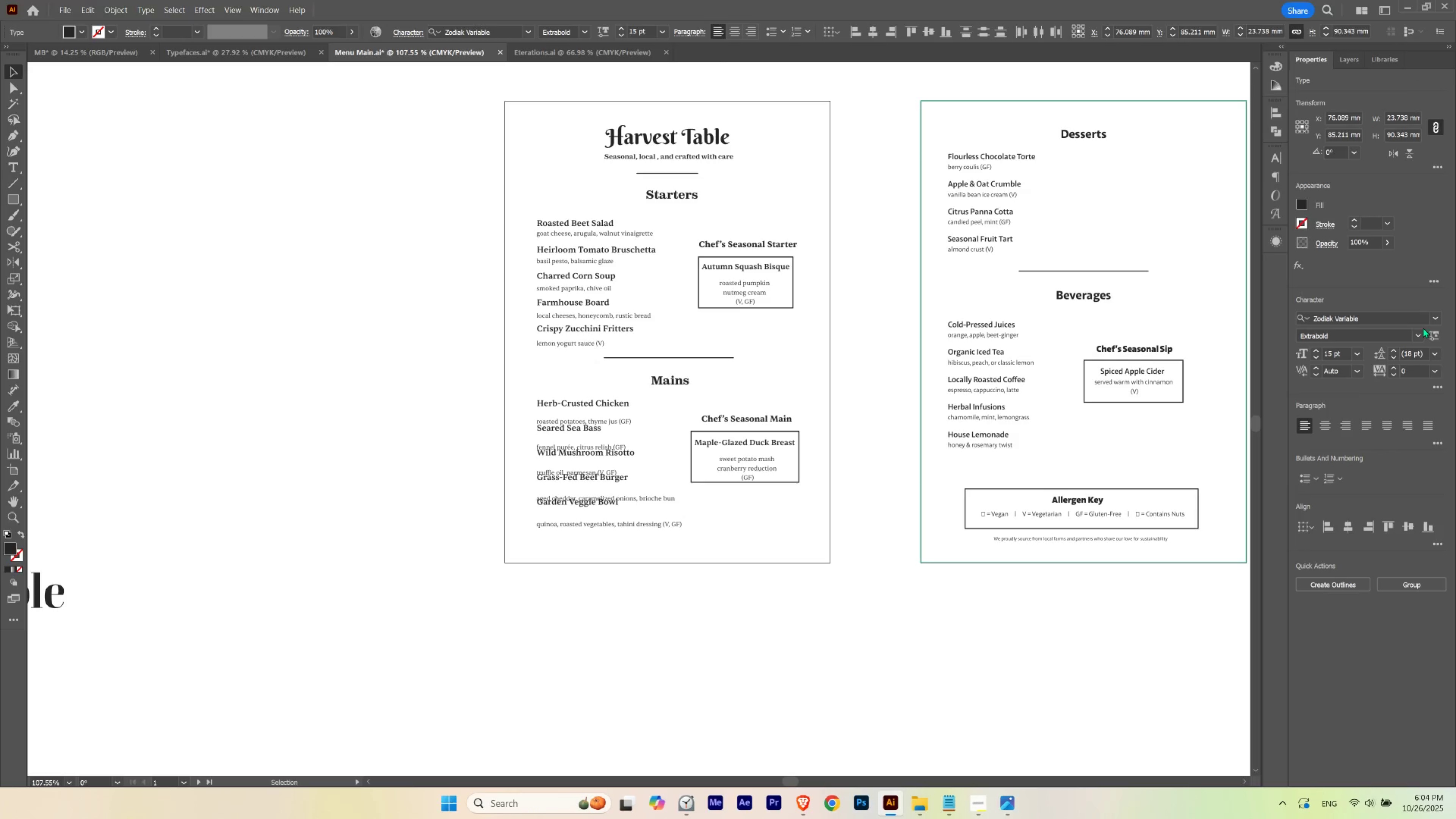 
left_click([1436, 340])
 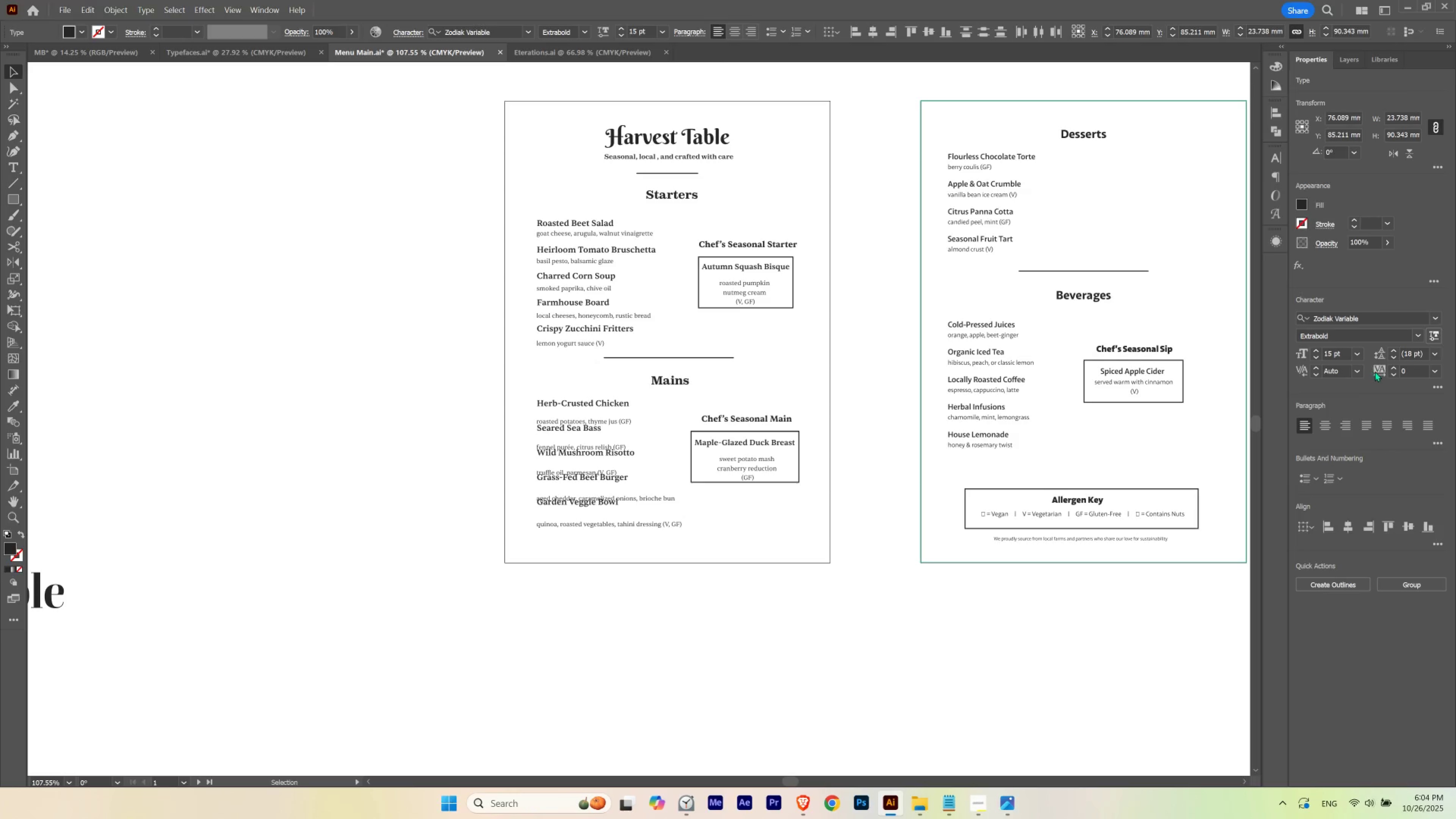 
mouse_move([1385, 376])
 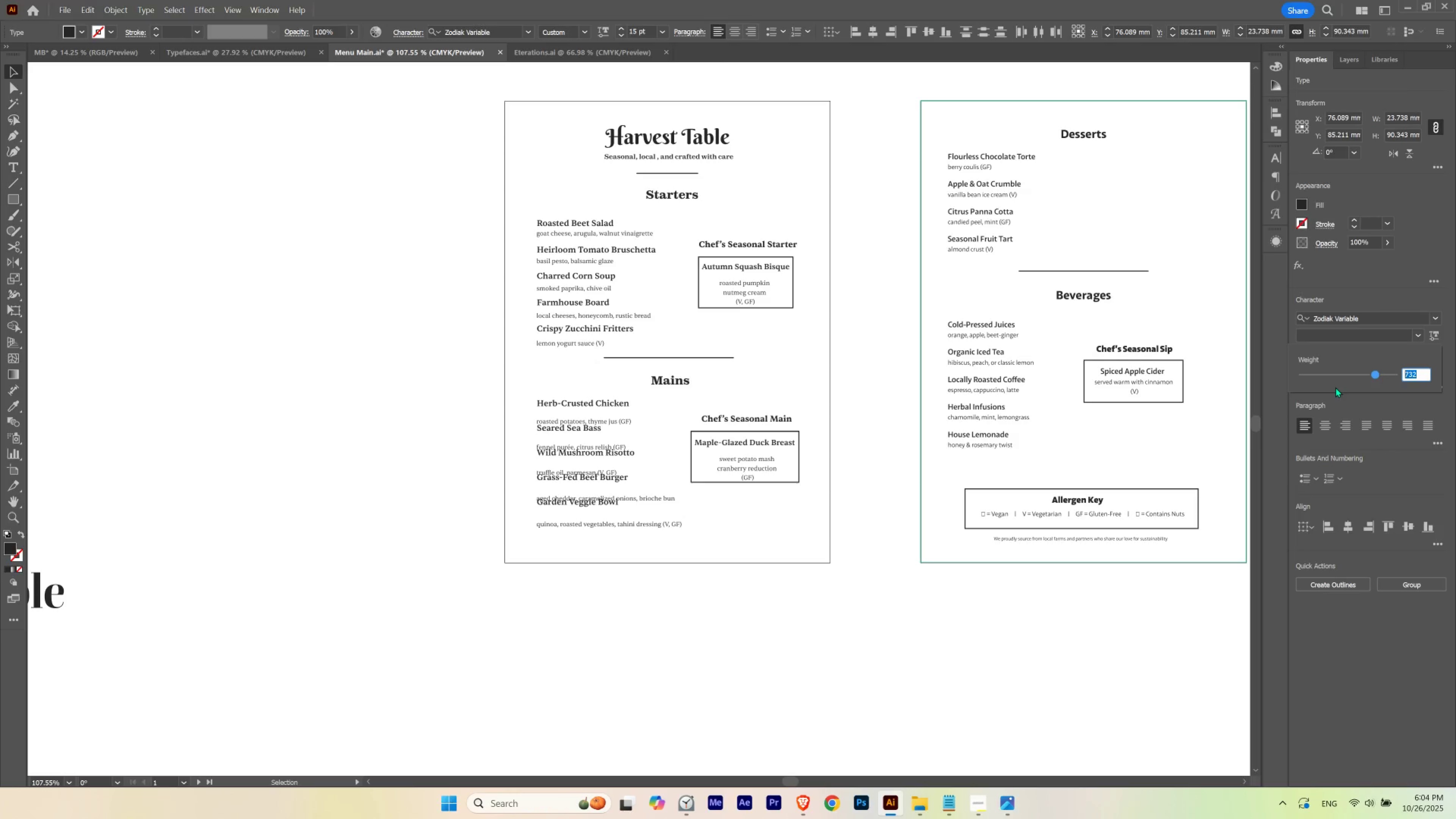 
key(Numpad7)
 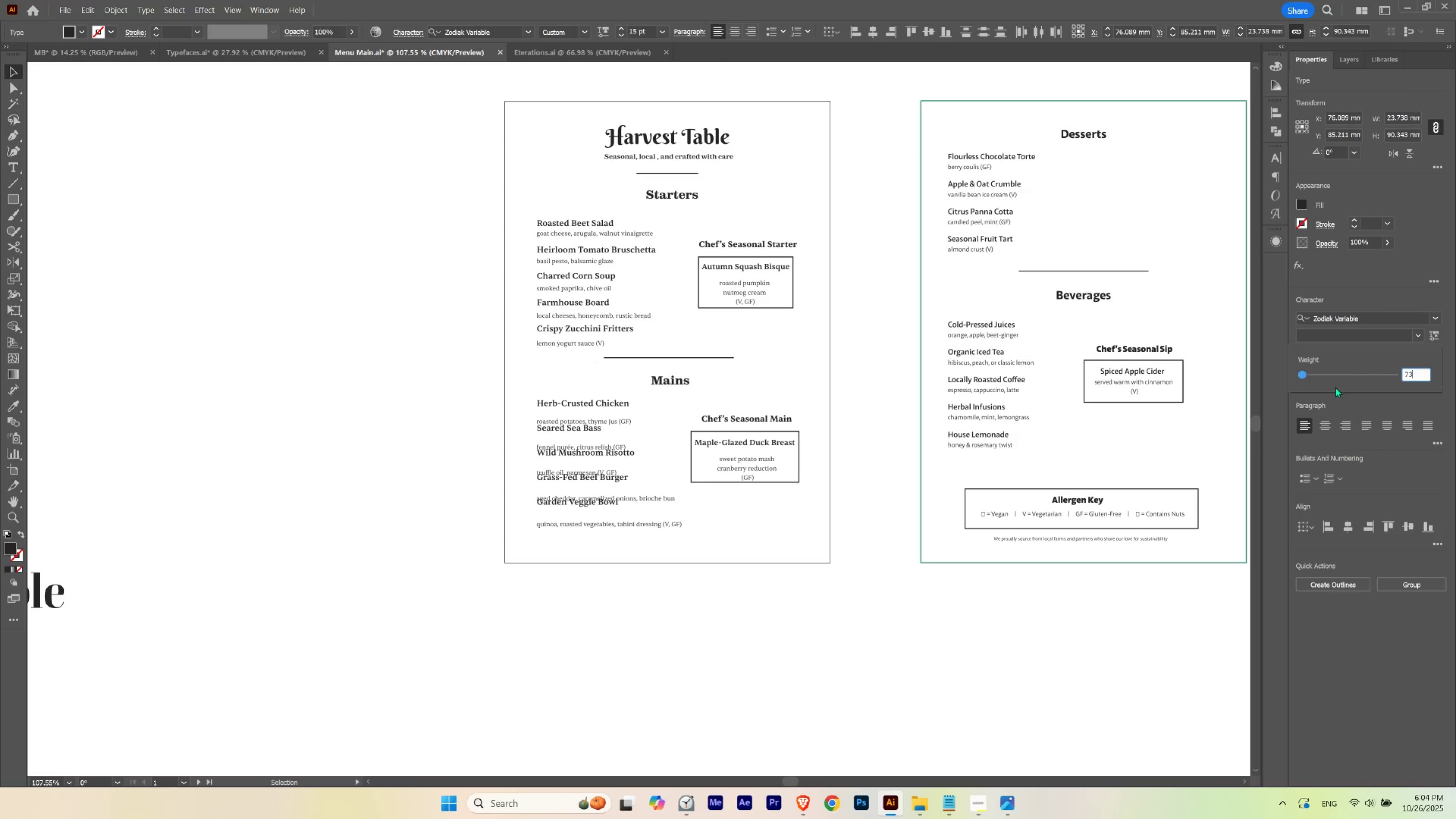 
key(Numpad3)
 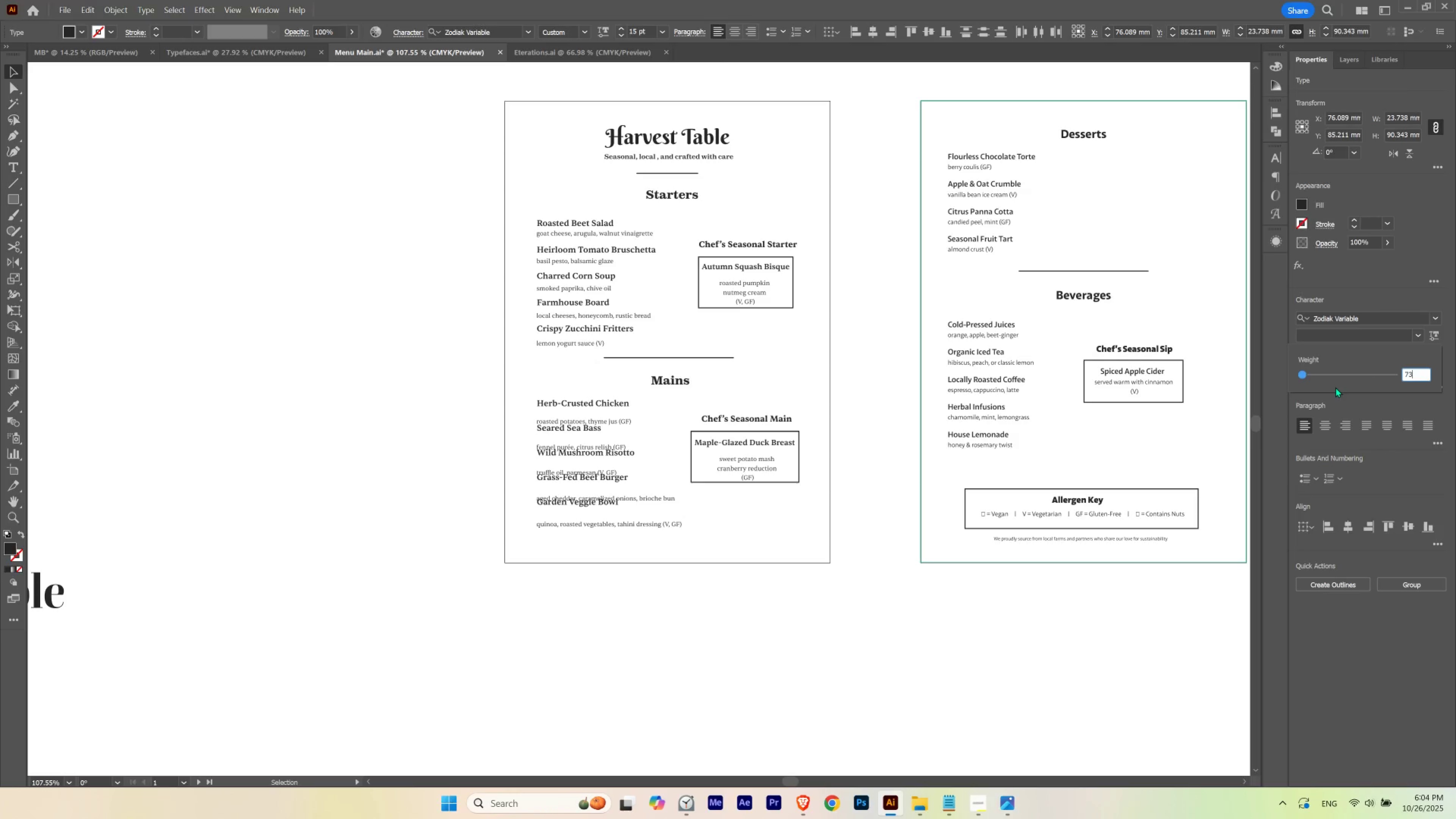 
key(Numpad0)
 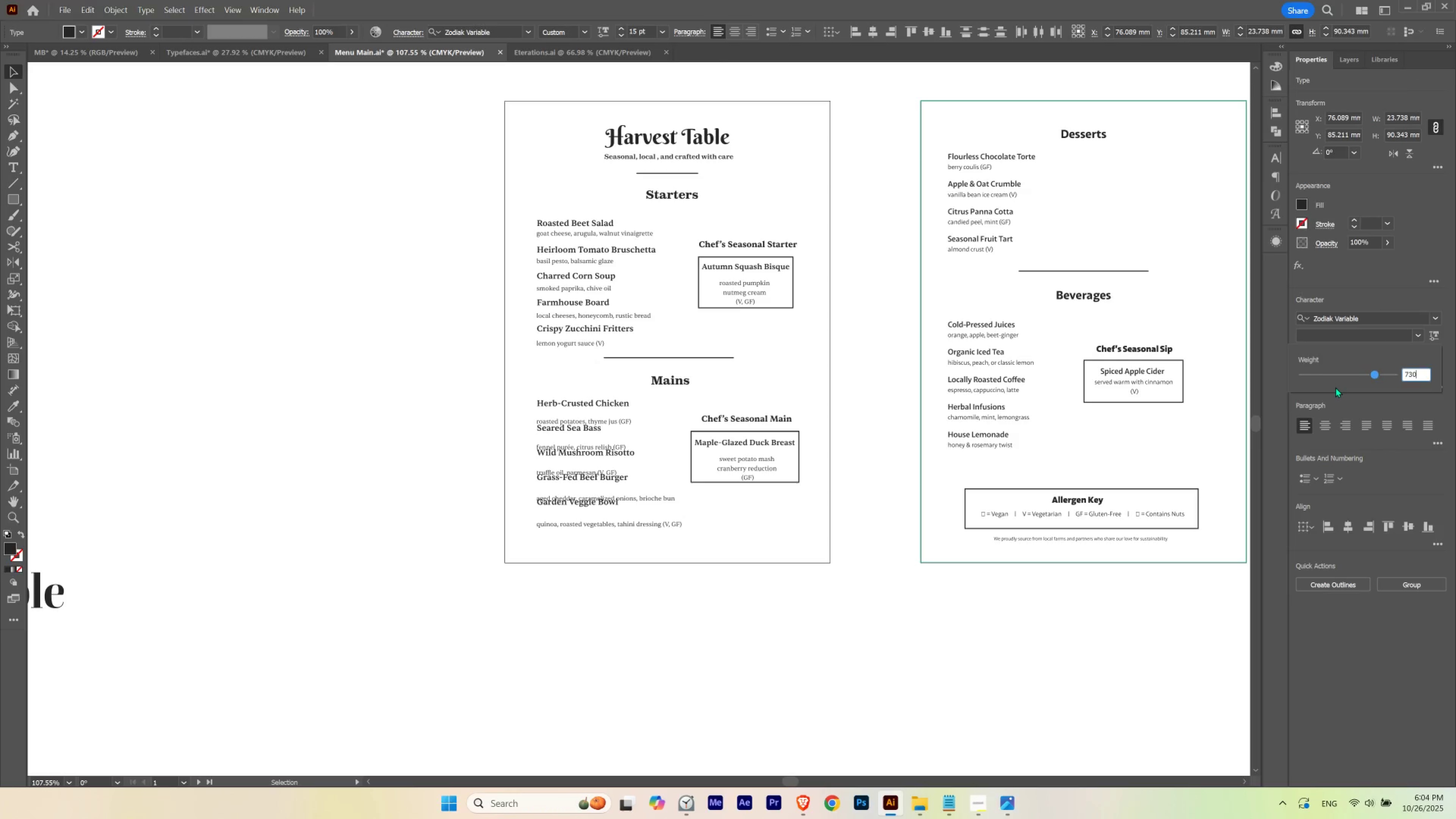 
key(NumpadEnter)
 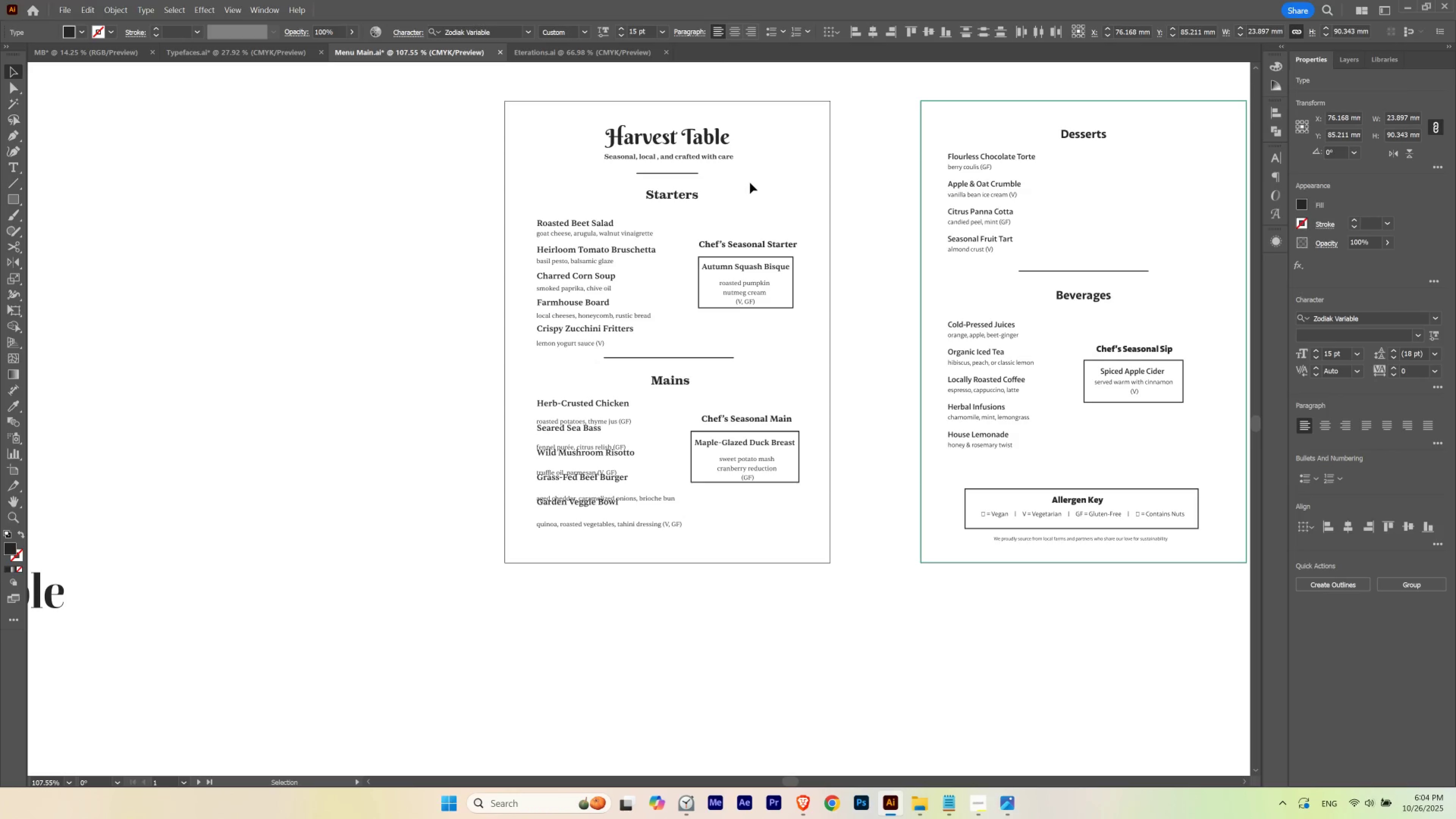 
hold_key(key=Space, duration=0.73)
 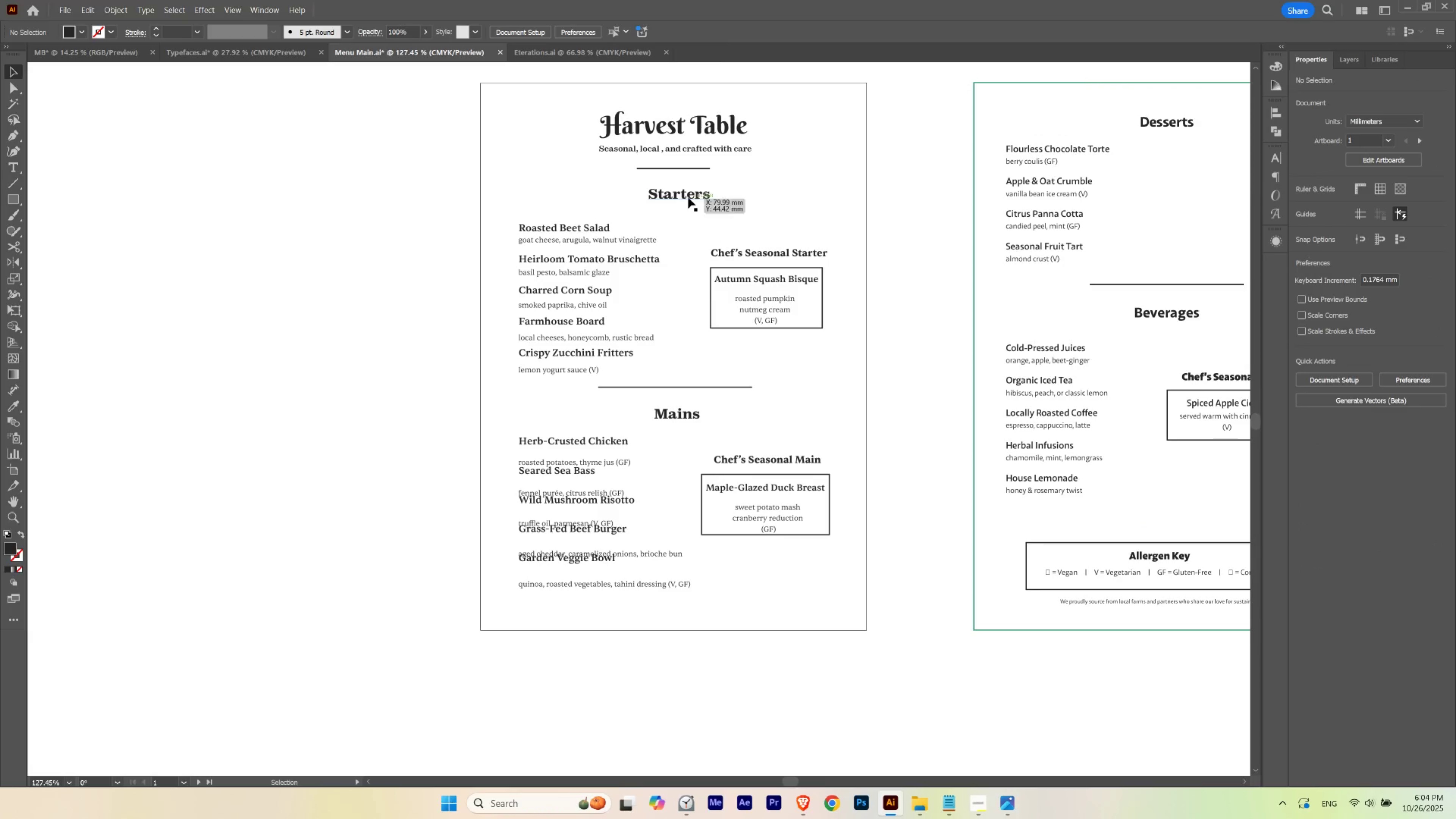 
hold_key(key=ControlLeft, duration=0.7)
 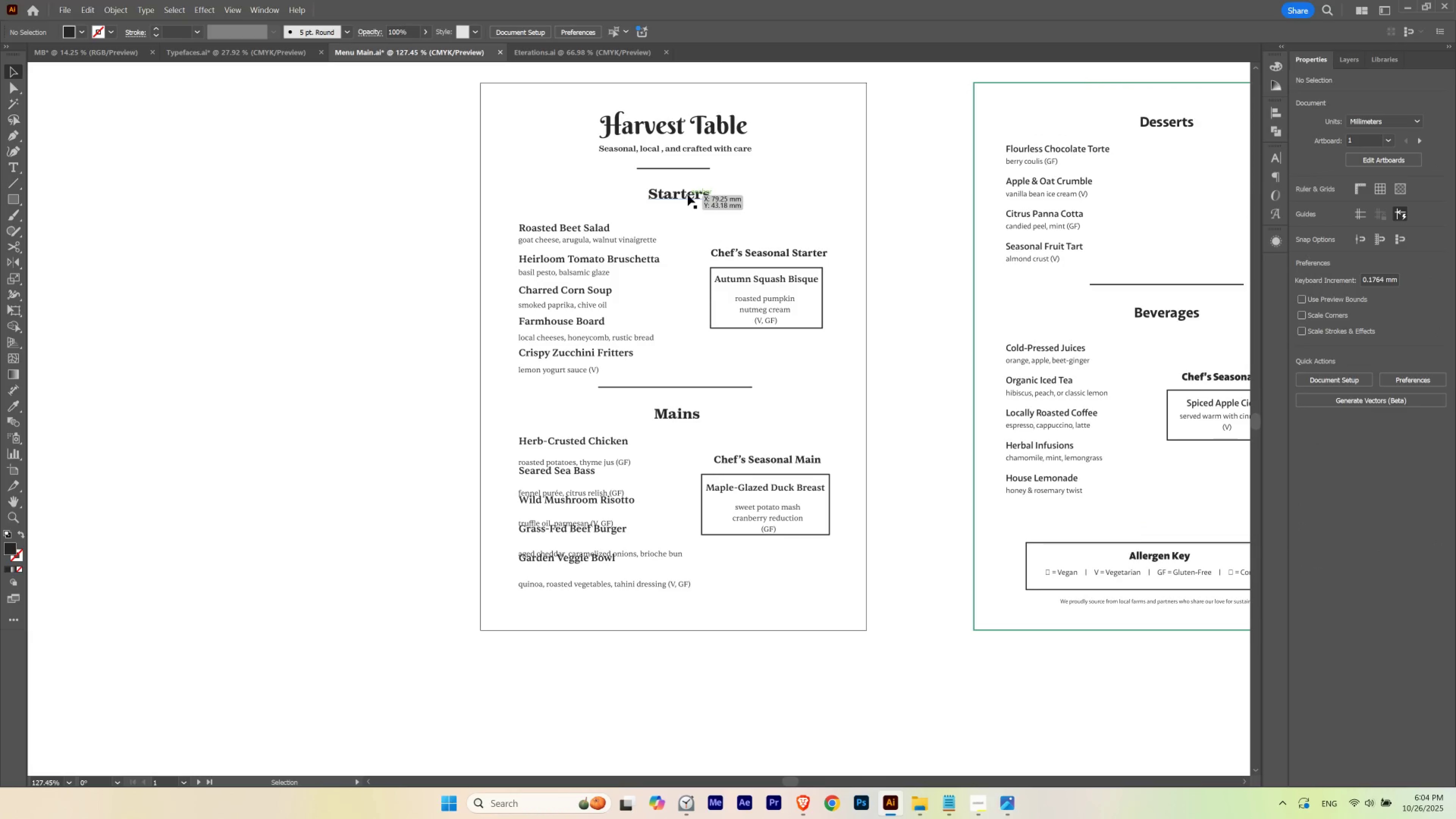 
left_click([688, 195])
 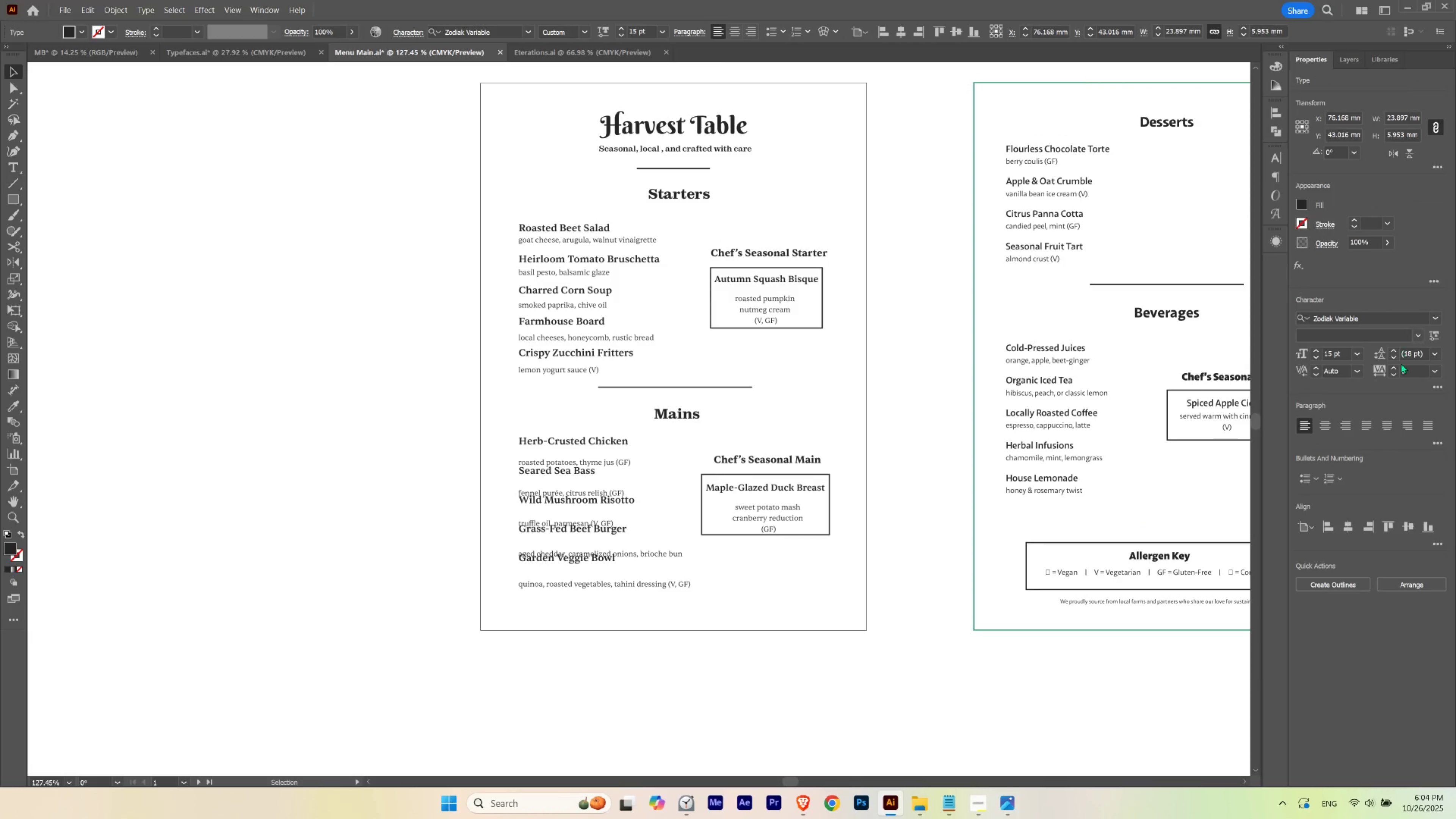 
hold_key(key=ShiftLeft, duration=1.53)
 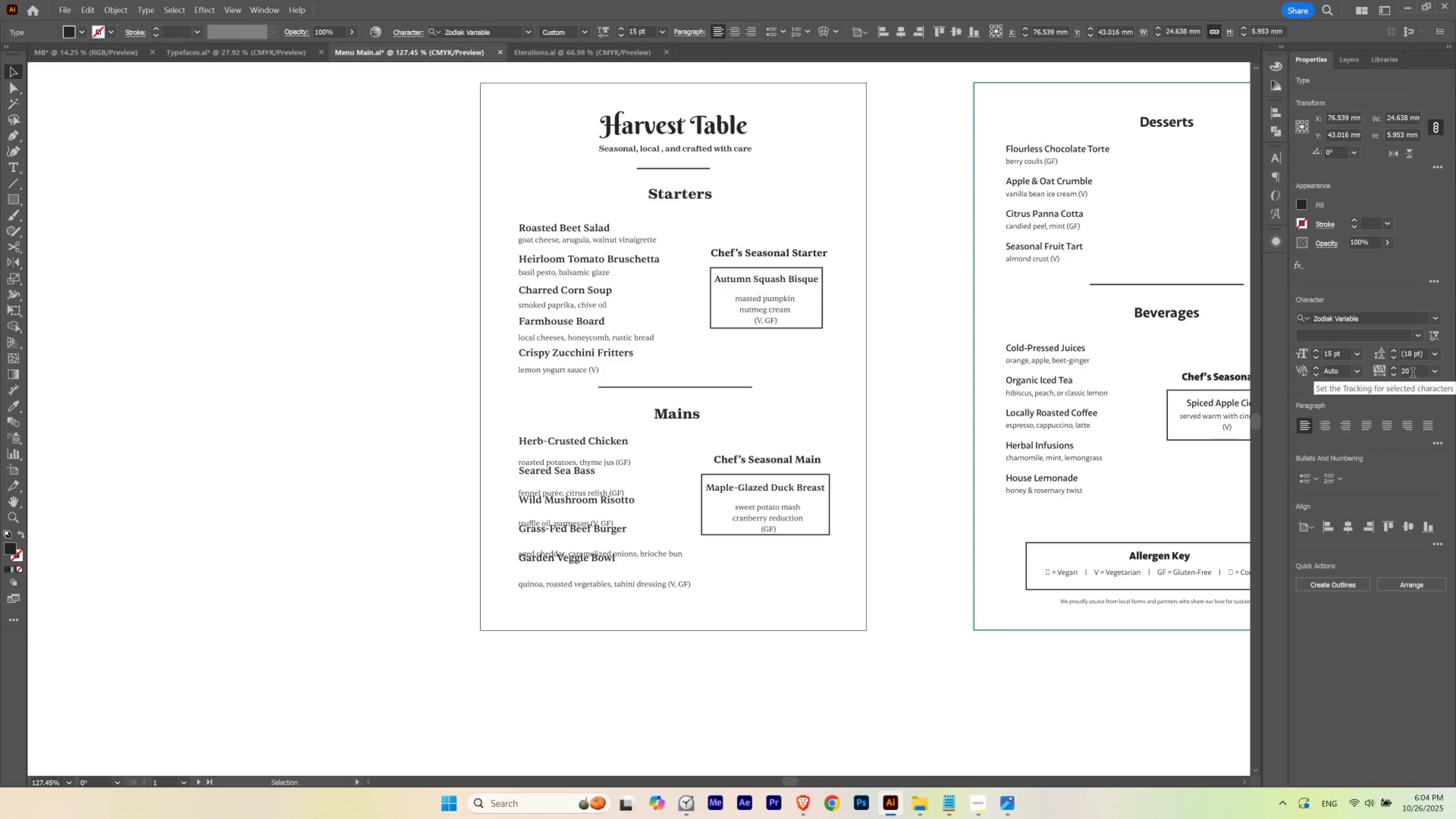 
hold_key(key=ShiftLeft, duration=1.52)
scroll: coordinate [1412, 374], scroll_direction: up, amount: 2.0
 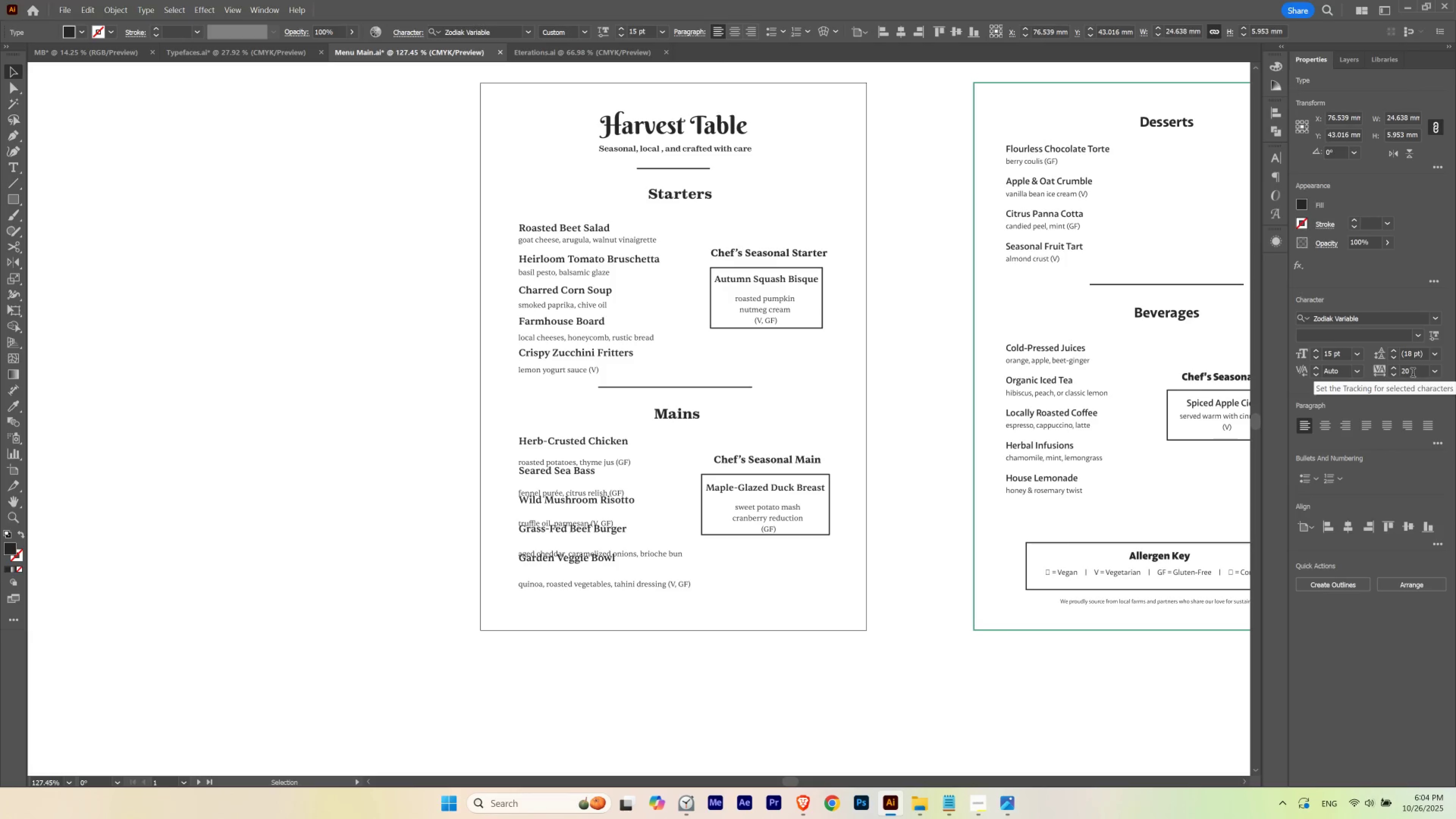 
scroll: coordinate [1412, 374], scroll_direction: none, amount: 0.0
 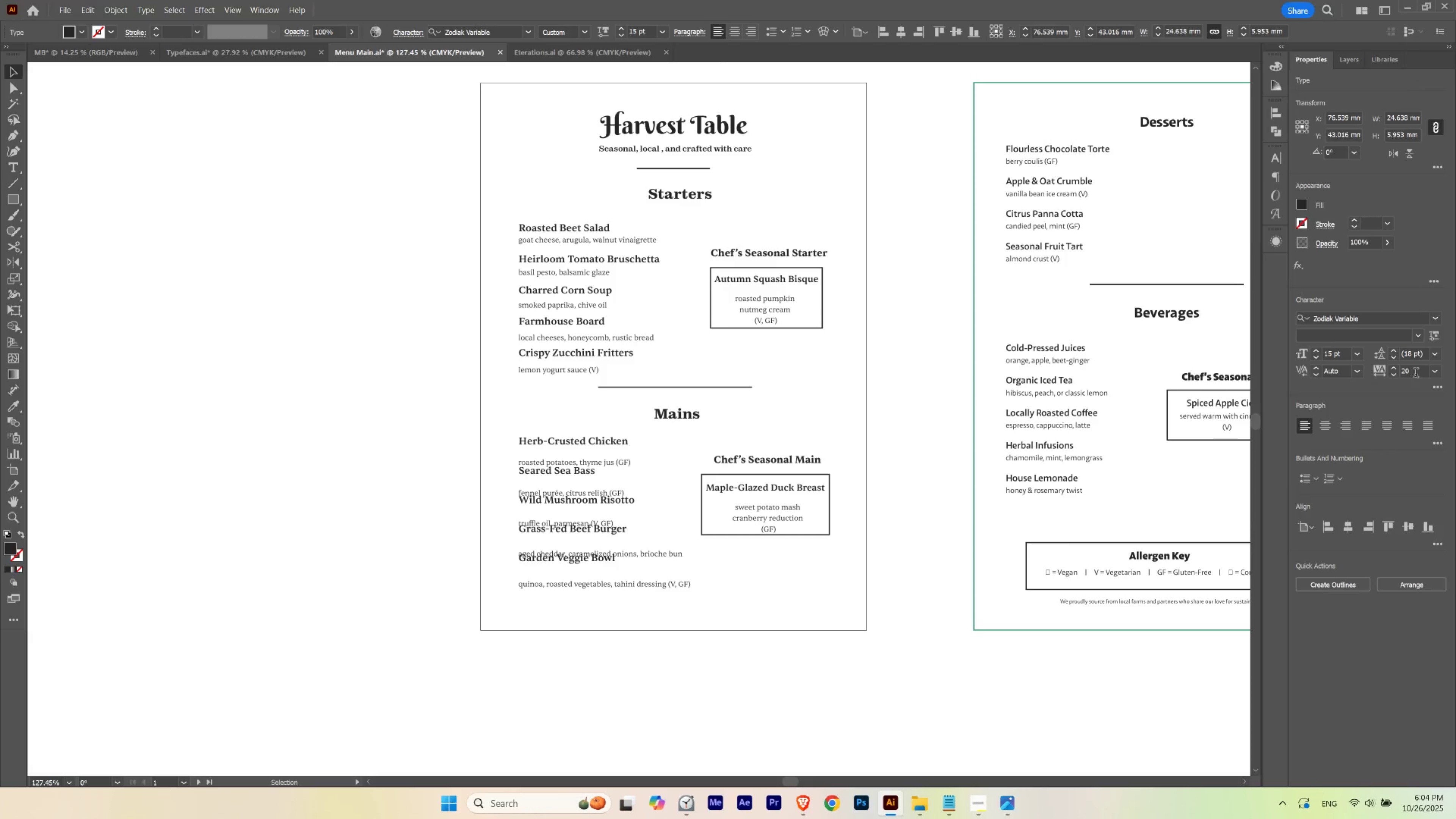 
hold_key(key=ShiftLeft, duration=1.51)
 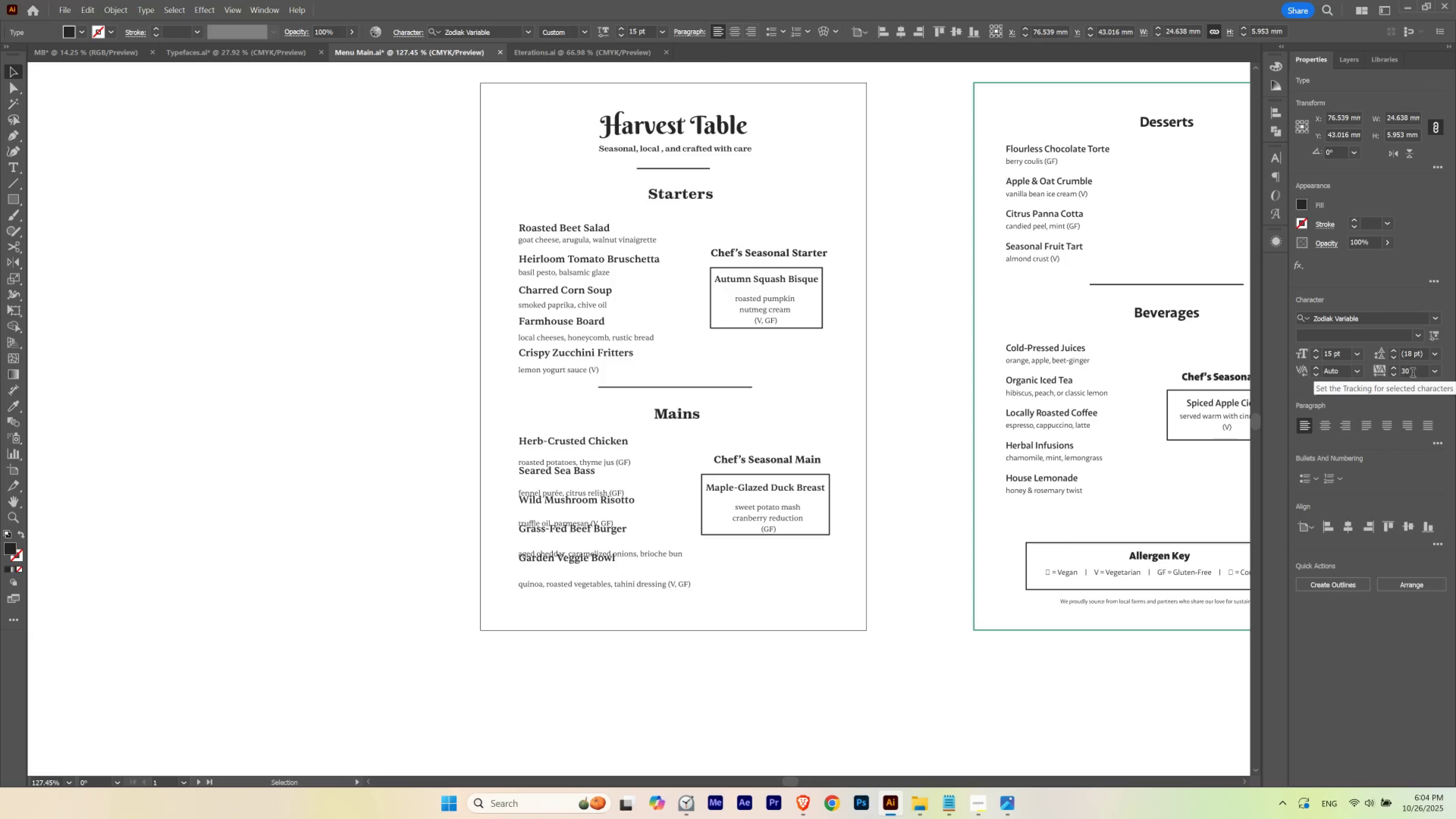 
hold_key(key=ShiftLeft, duration=1.52)
 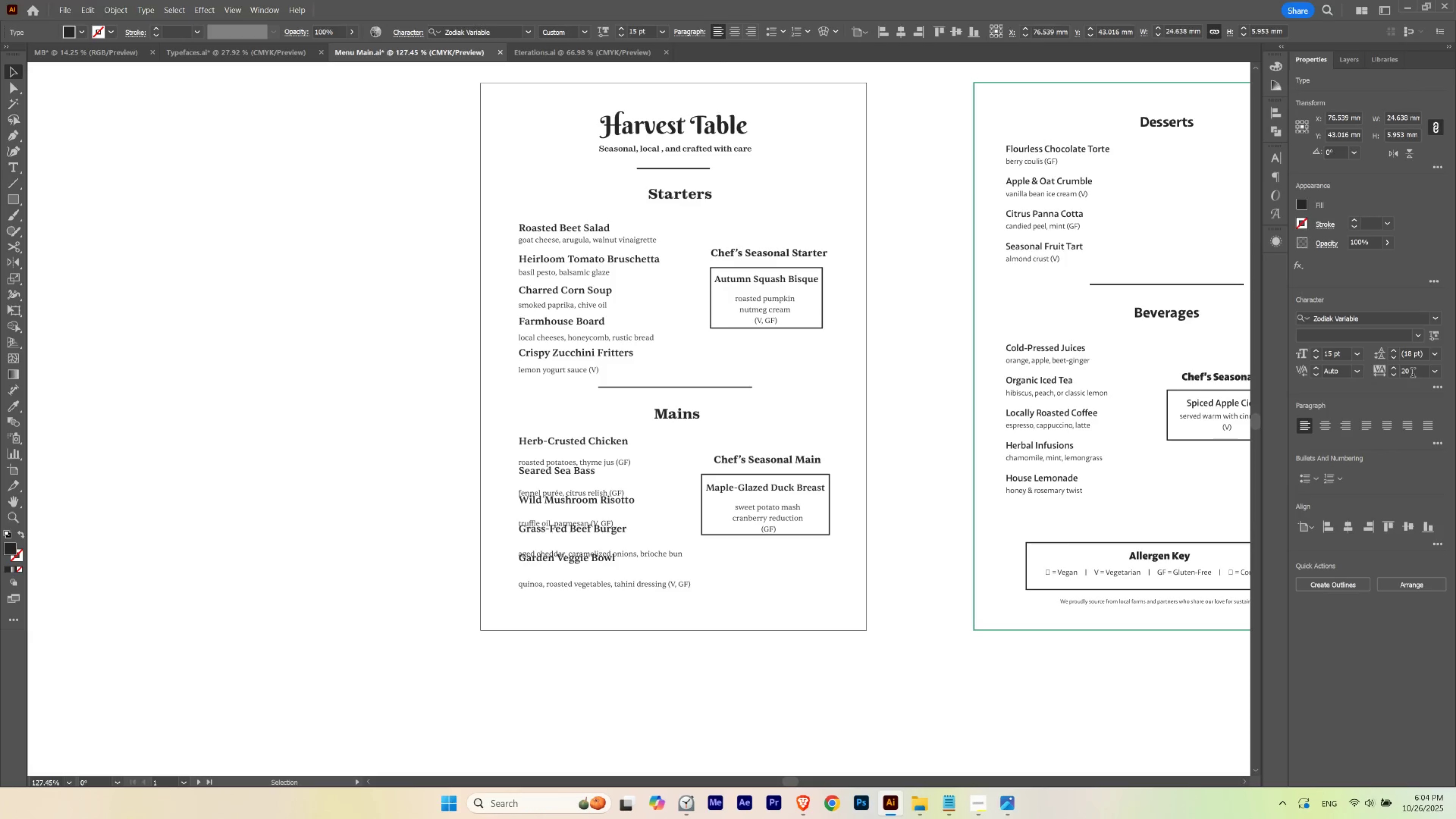 
key(Shift+ShiftLeft)
 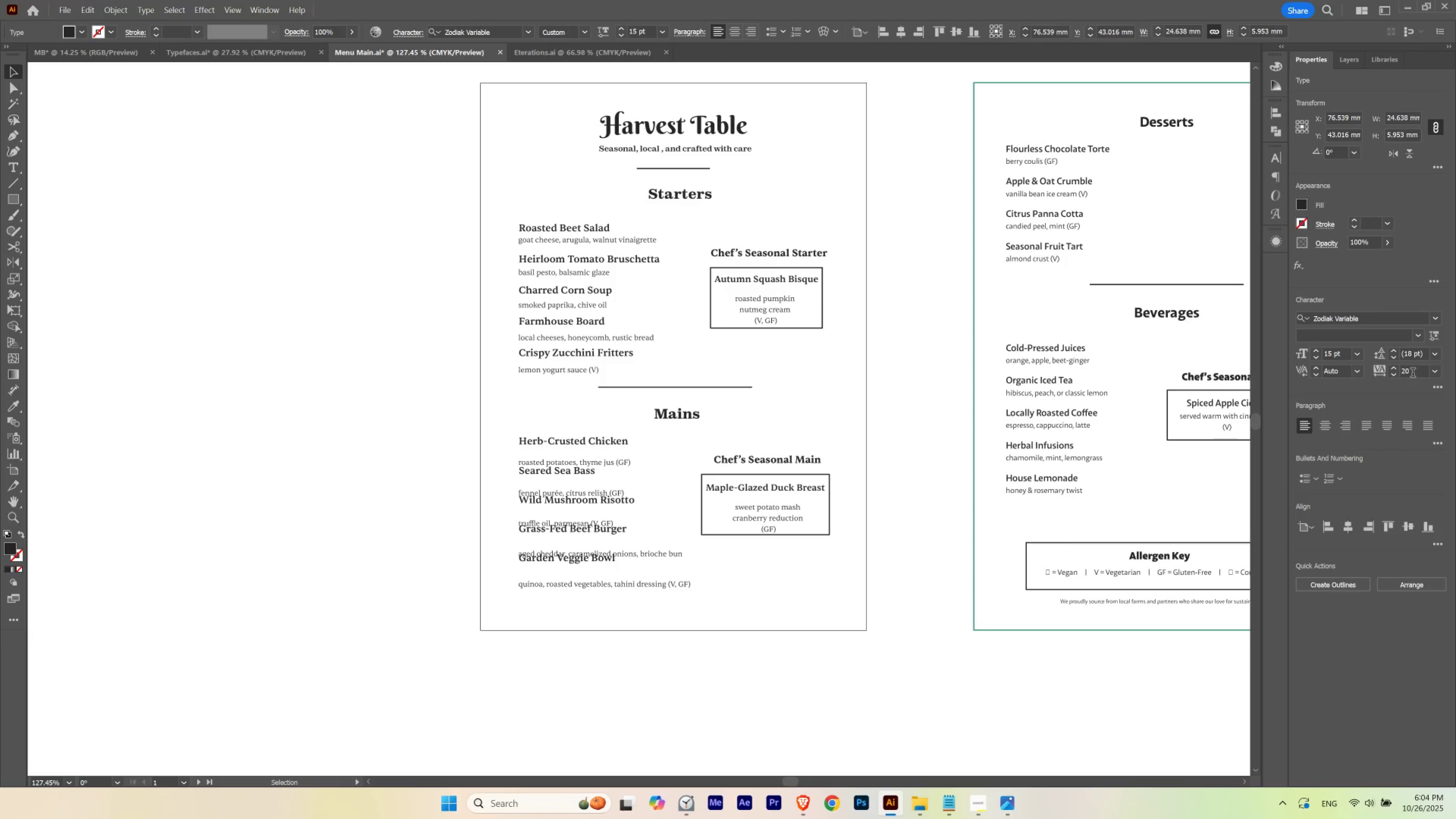 
key(Shift+ShiftLeft)
 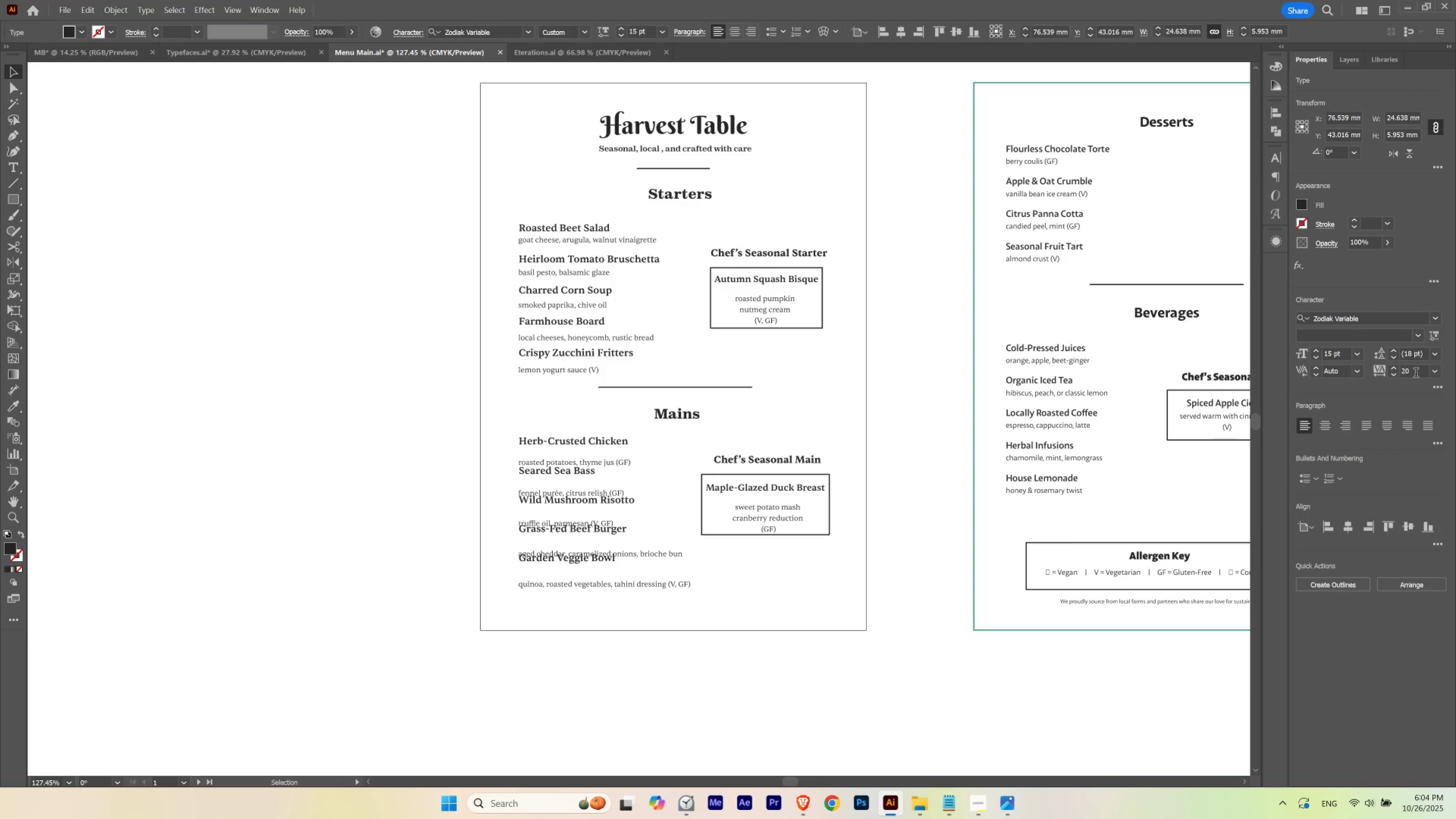 
key(Shift+ShiftLeft)
 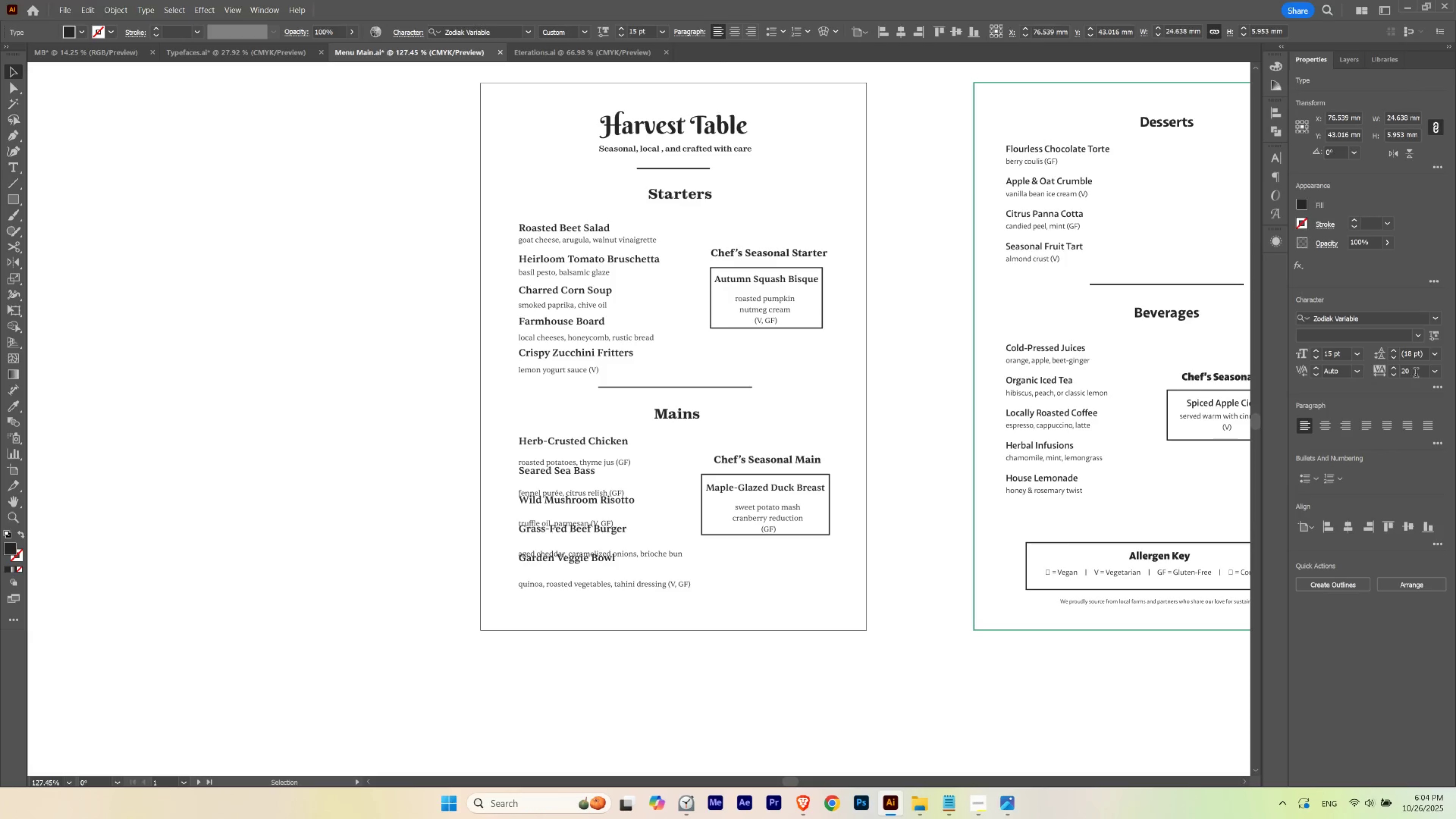 
key(Shift+ShiftLeft)
 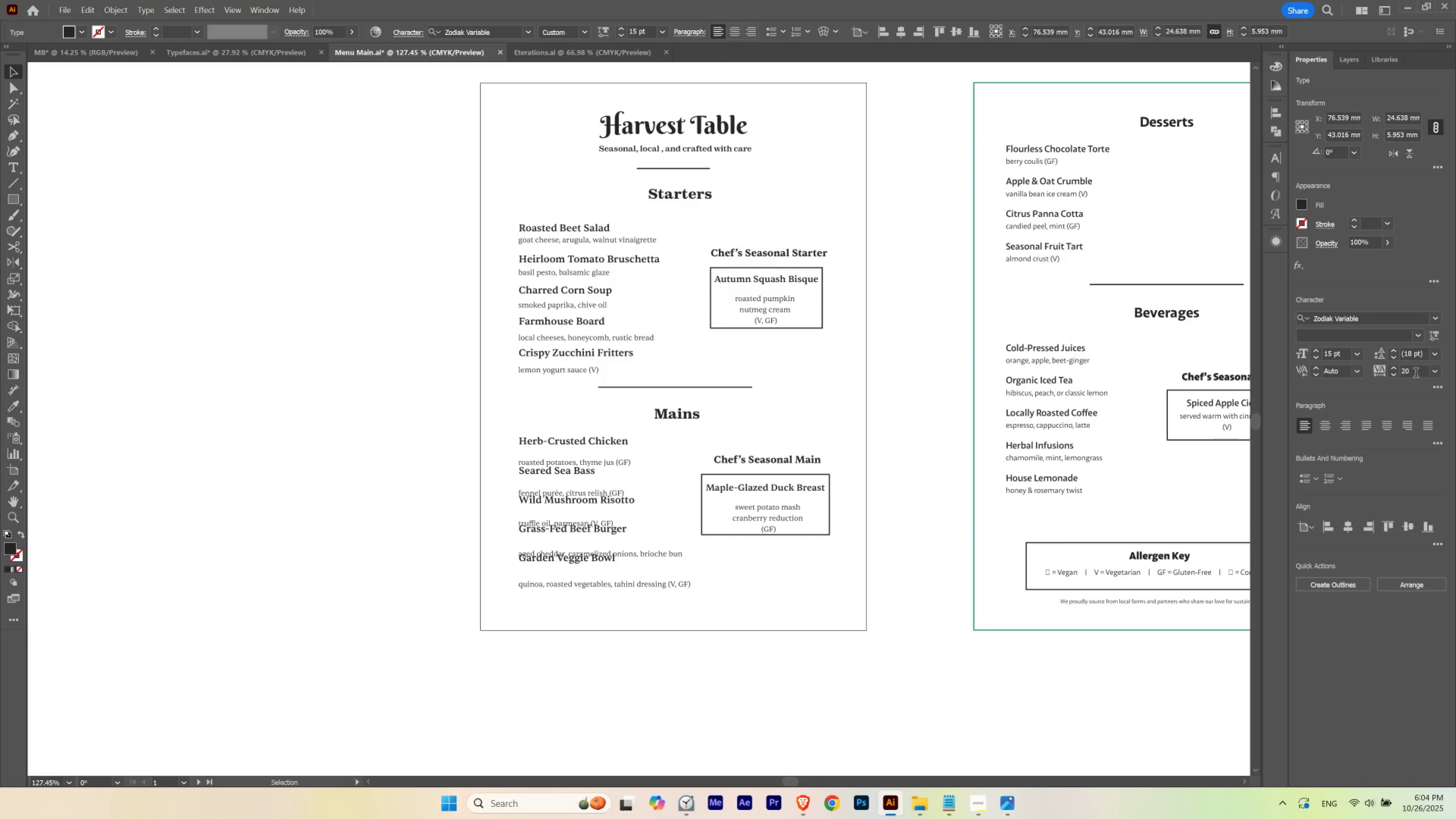 
key(Shift+ShiftLeft)
 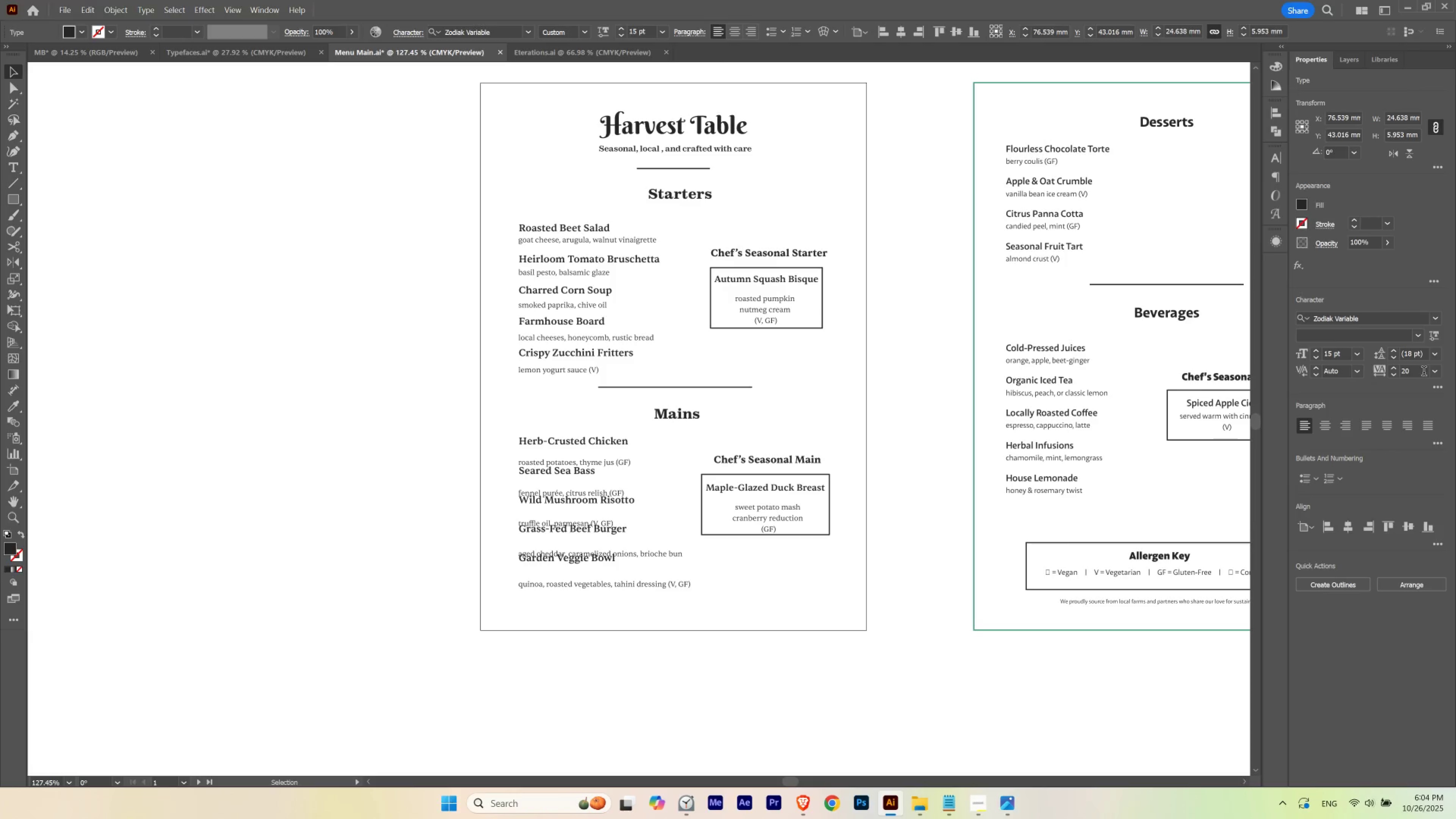 
hold_key(key=ShiftLeft, duration=1.5)
scroll: coordinate [1423, 372], scroll_direction: down, amount: 2.0
 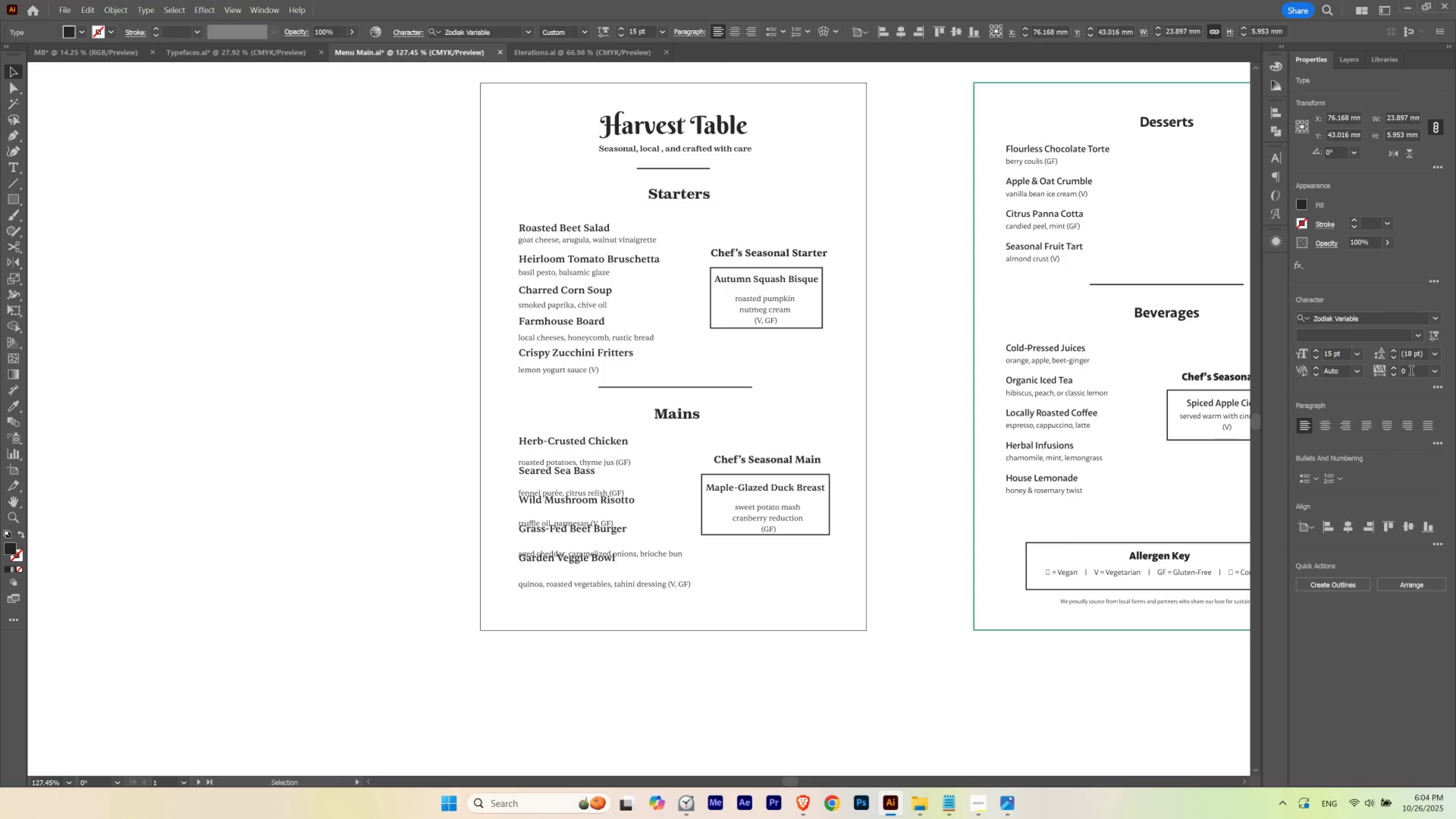 
hold_key(key=ShiftLeft, duration=1.51)
scroll: coordinate [1411, 372], scroll_direction: none, amount: 0.0
 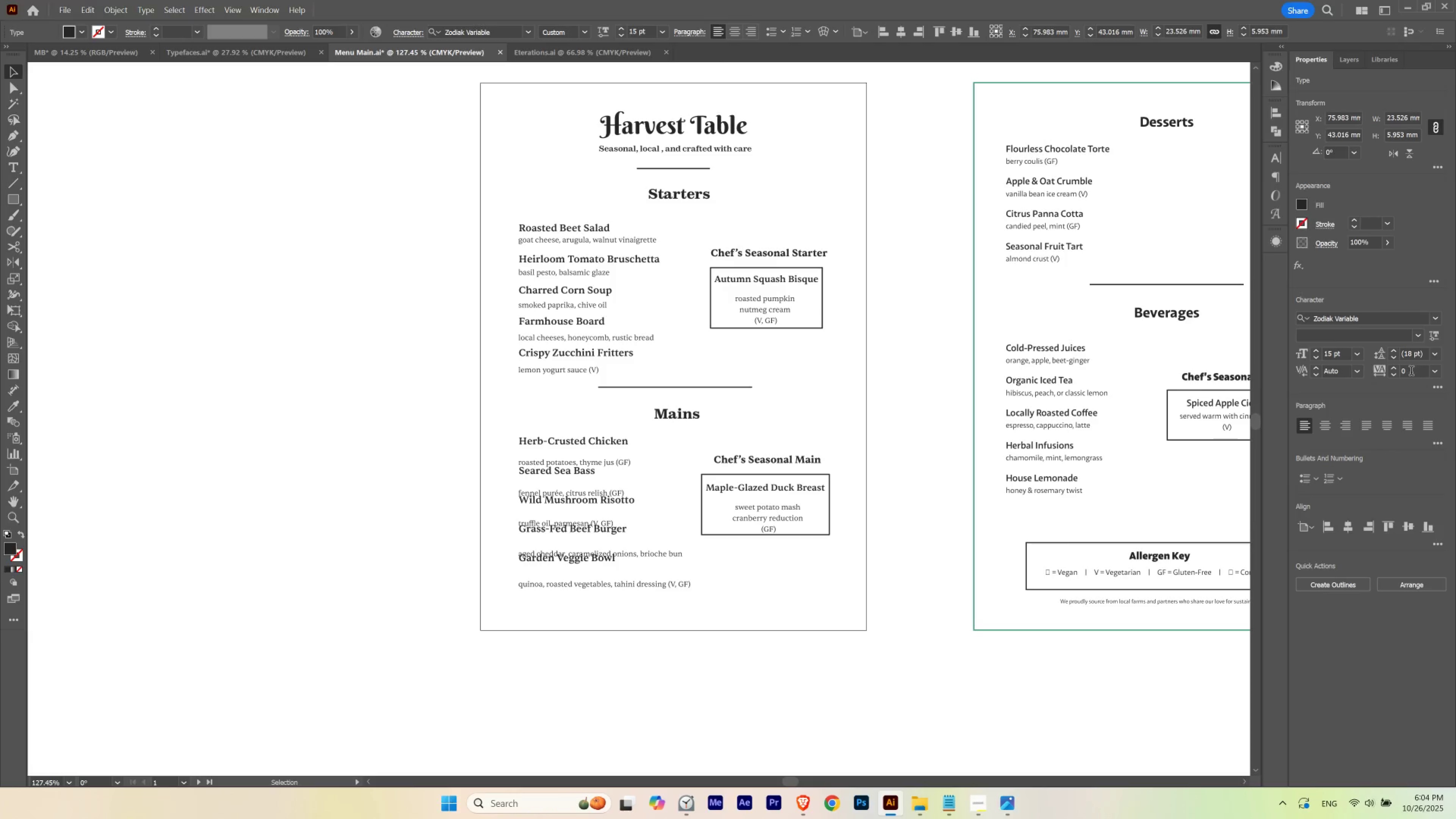 
hold_key(key=ShiftLeft, duration=0.46)
 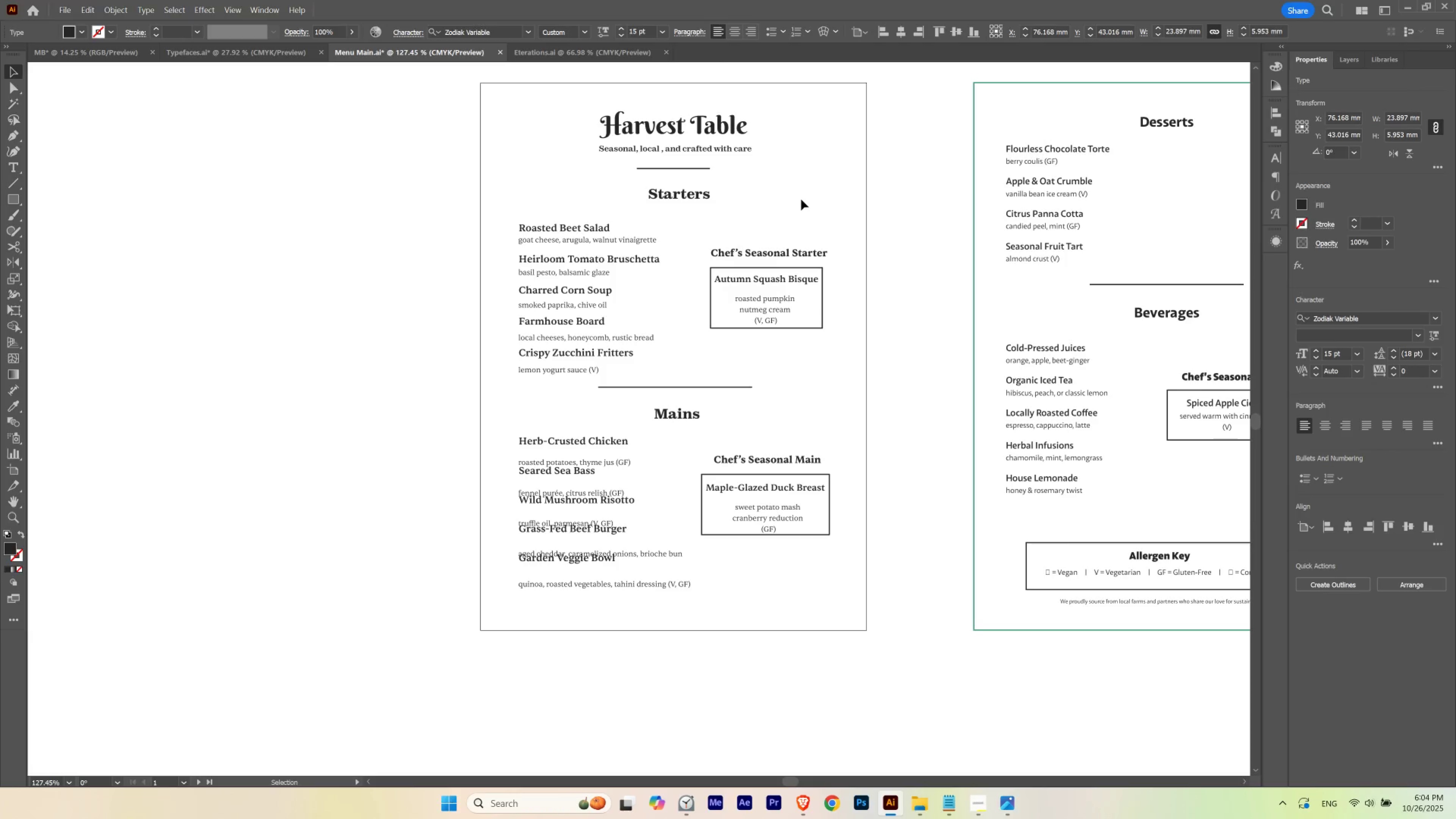 
left_click([801, 199])
 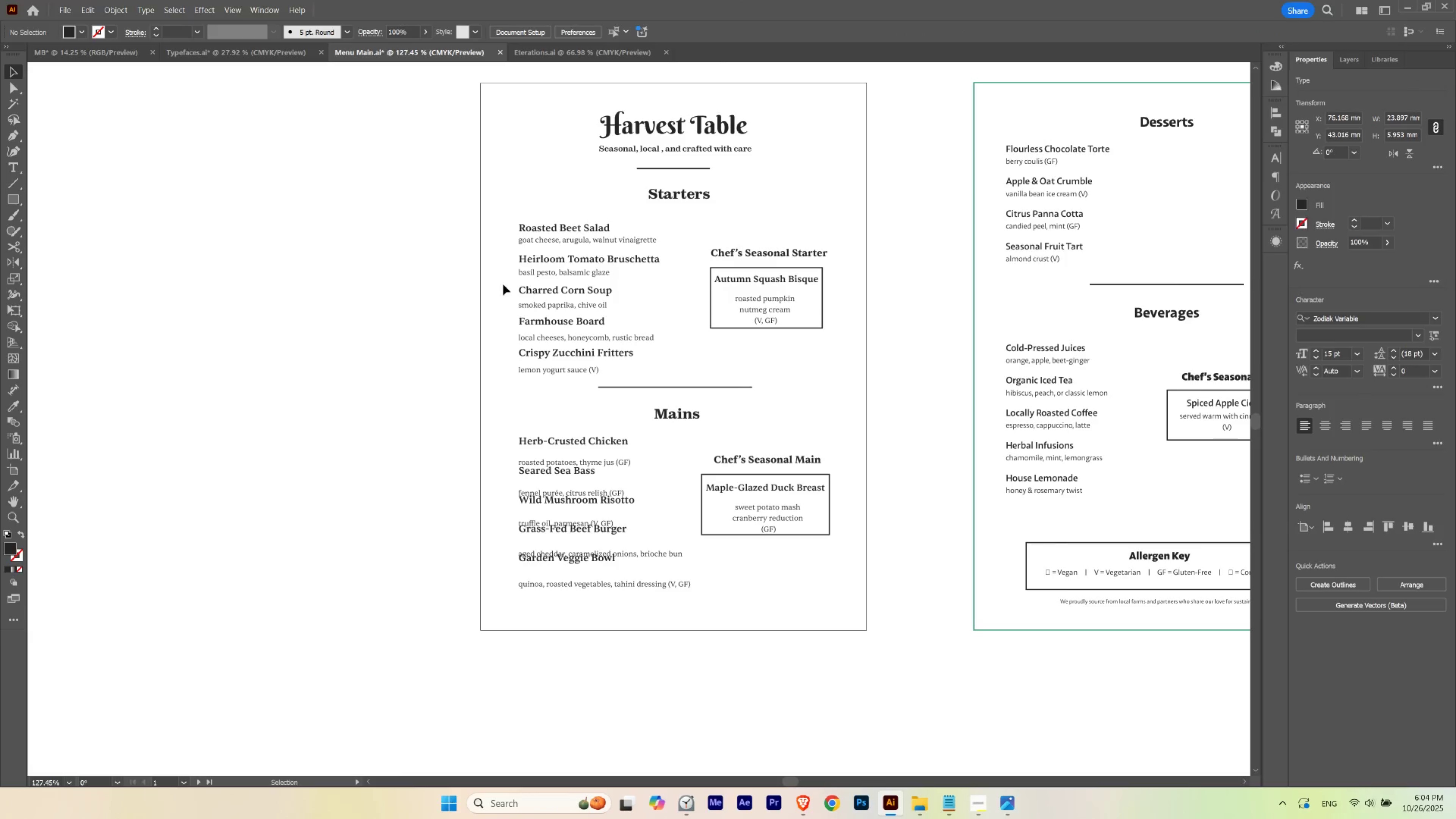 
hold_key(key=Space, duration=0.79)
 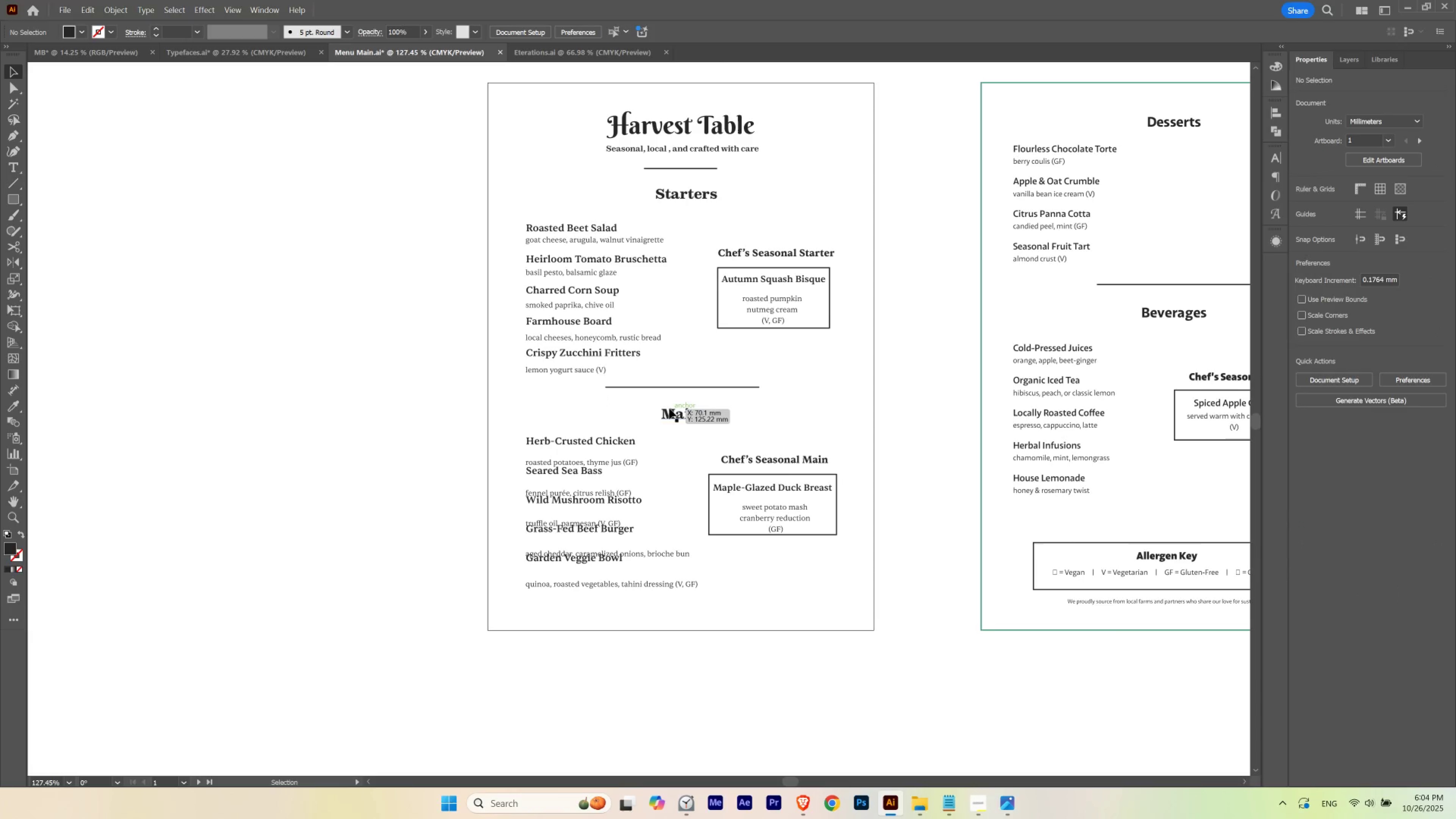 
key(Control+ControlLeft)
 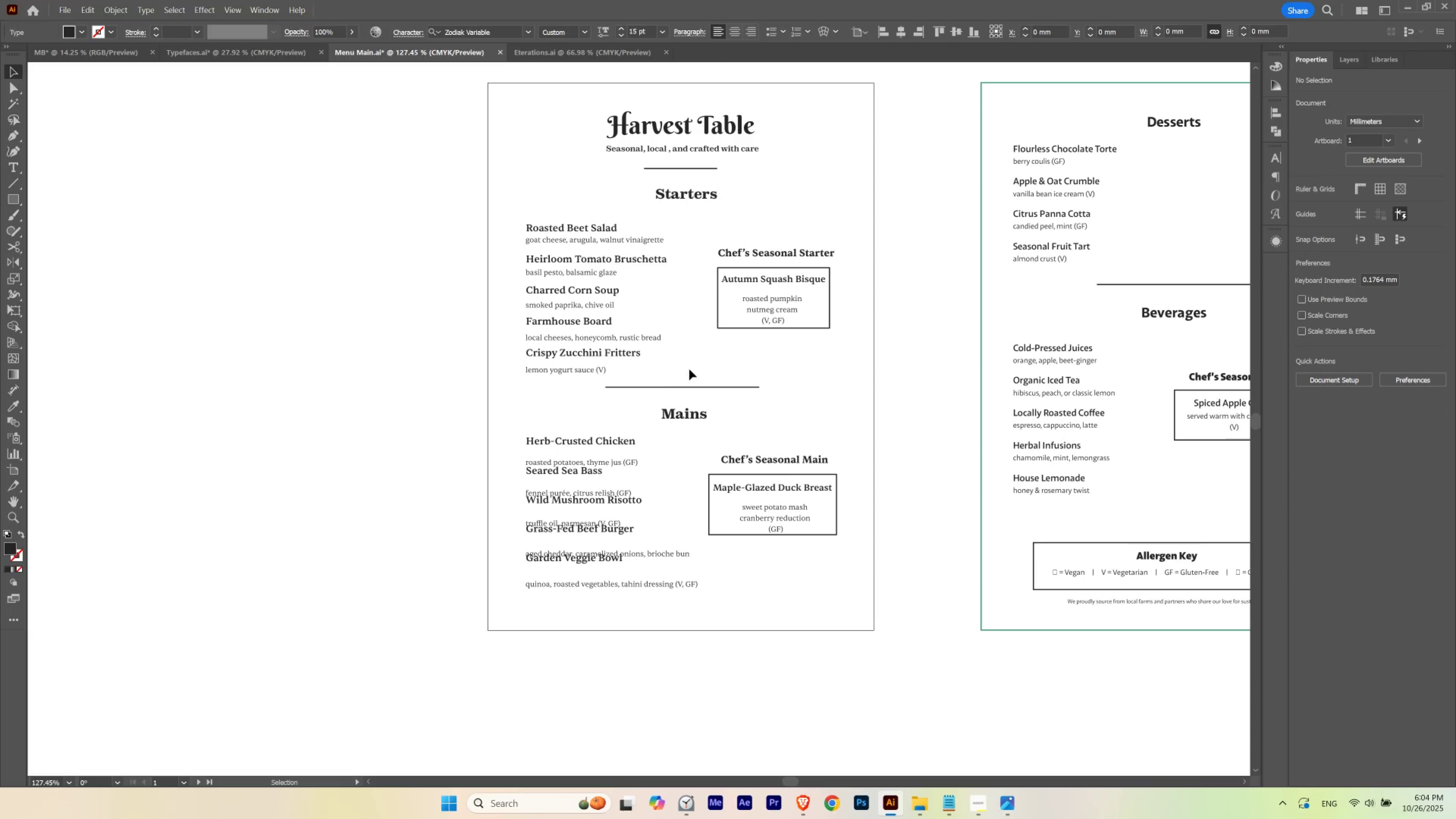 
key(Control+H)
 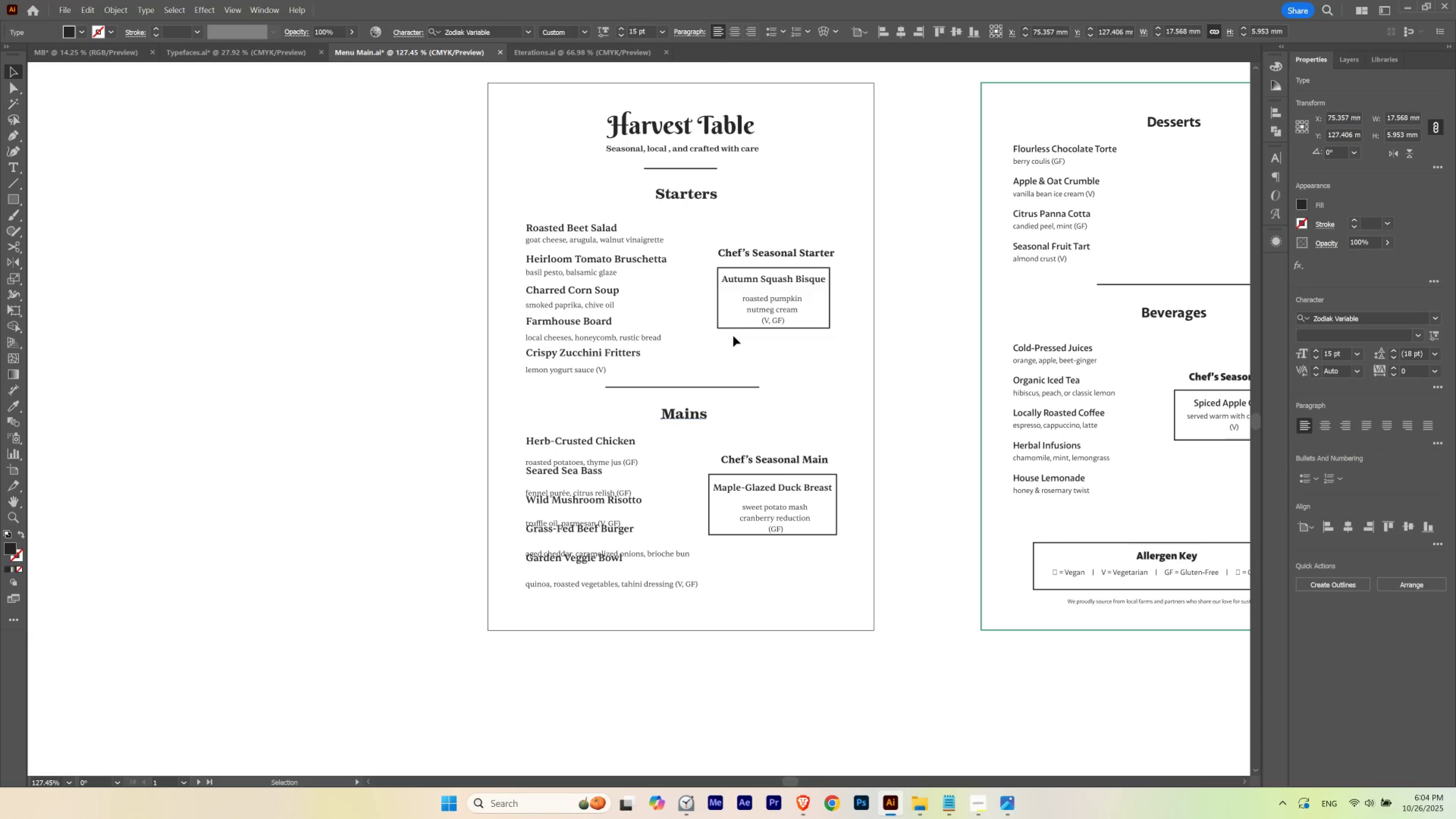 
hold_key(key=ShiftLeft, duration=0.8)
left_click([670, 197])
 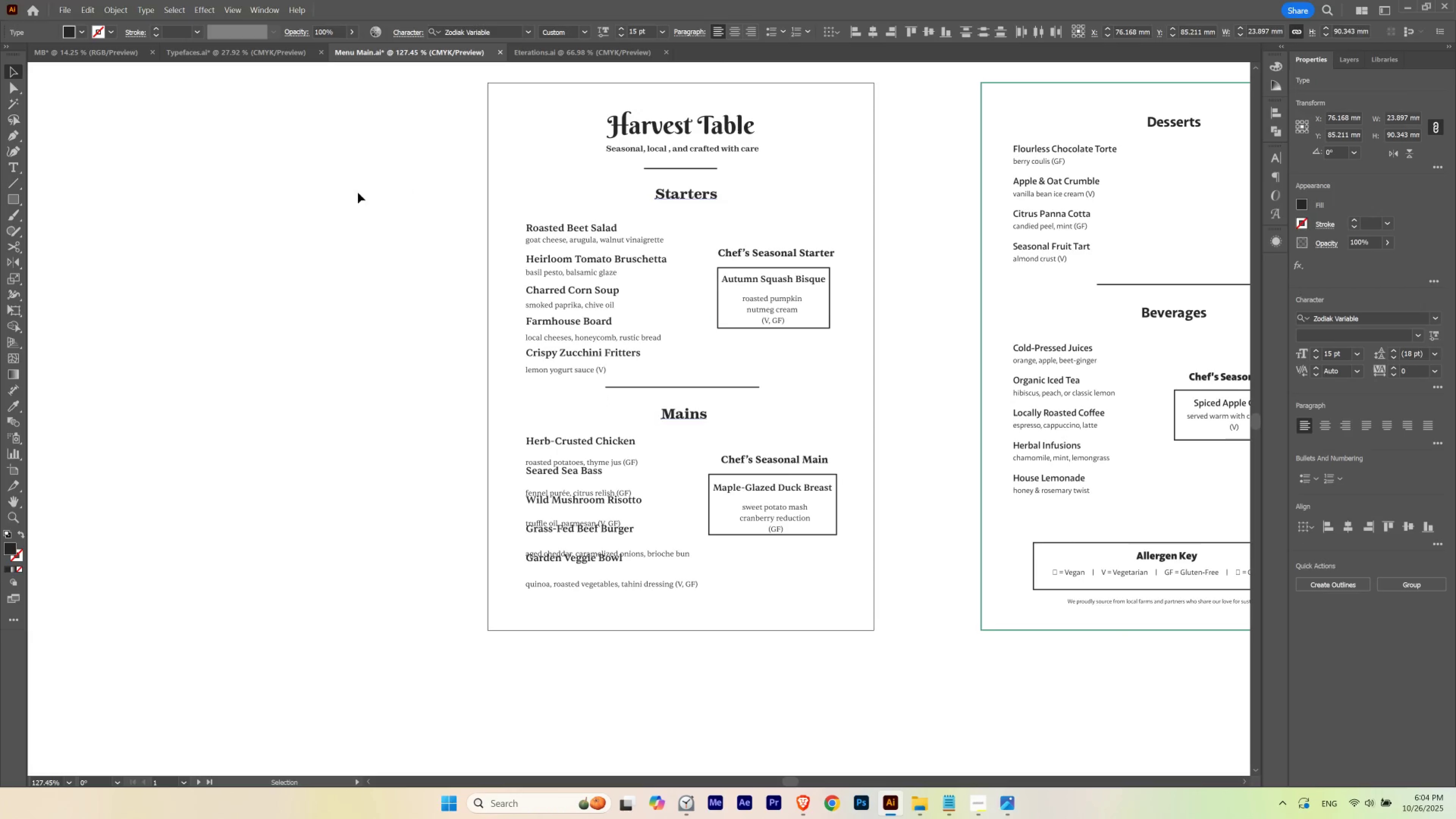 
key(Control+ControlLeft)
 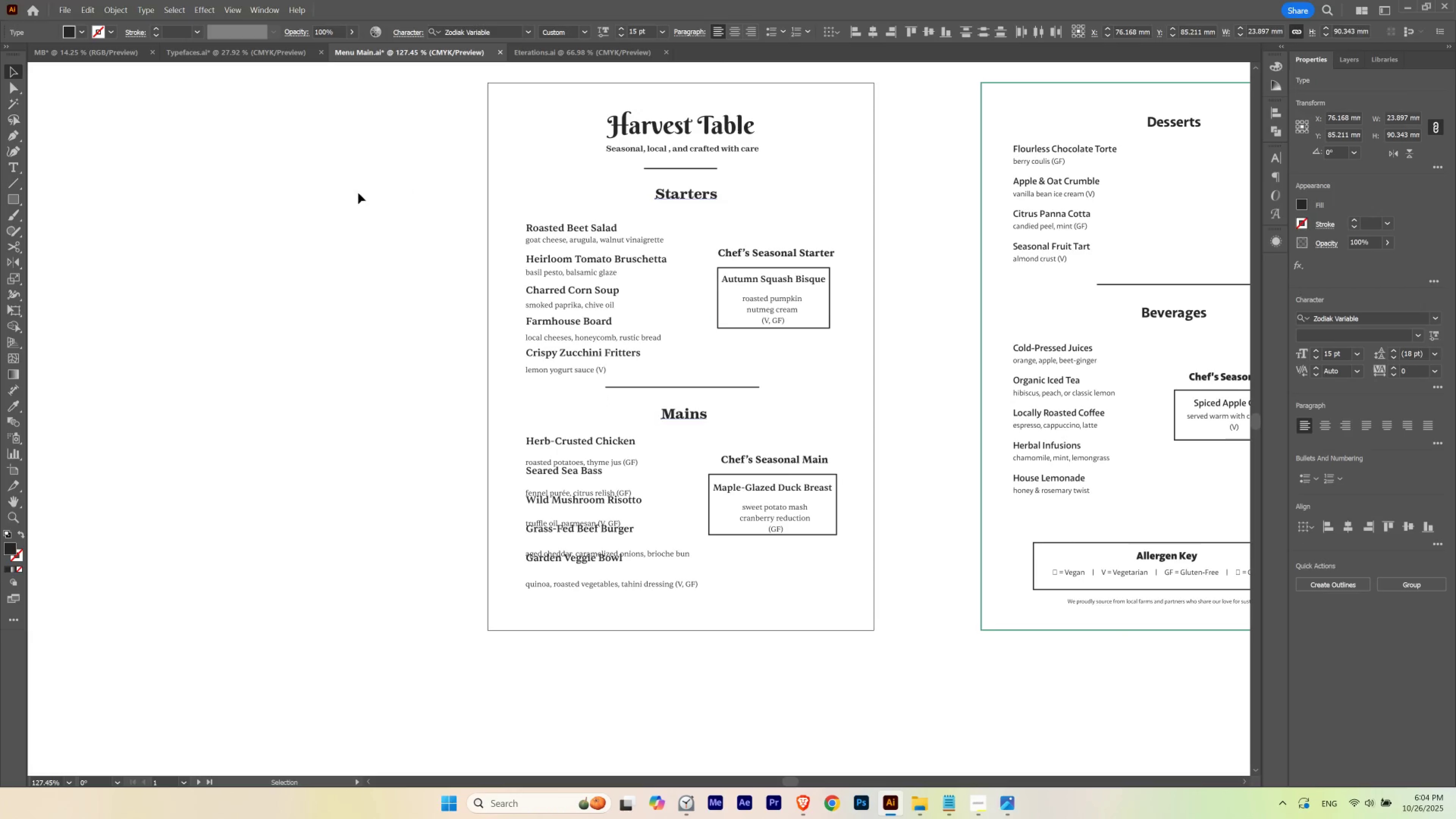 
key(Control+H)
 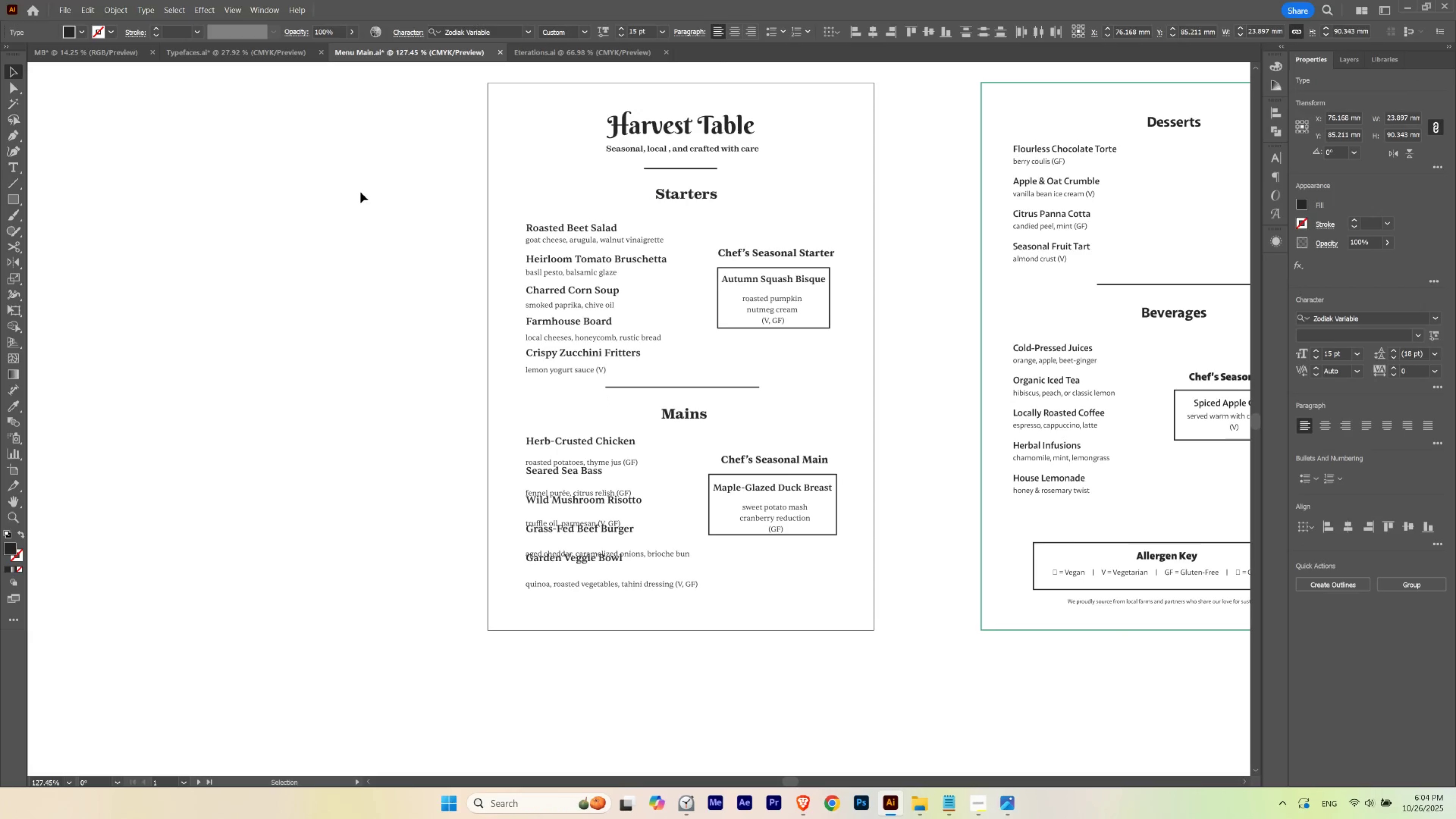 
key(Control+ControlLeft)
 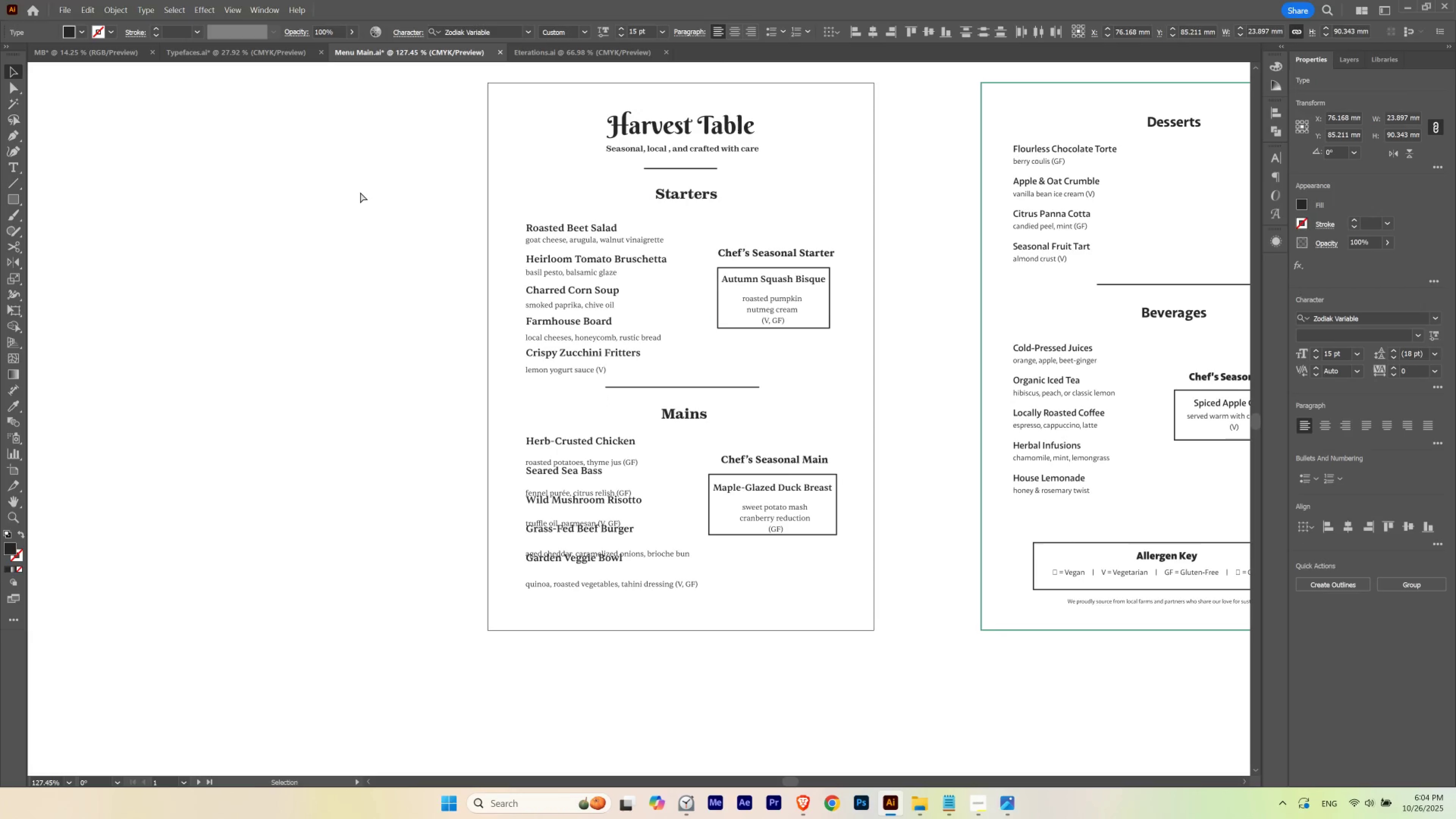 
key(Control+H)
 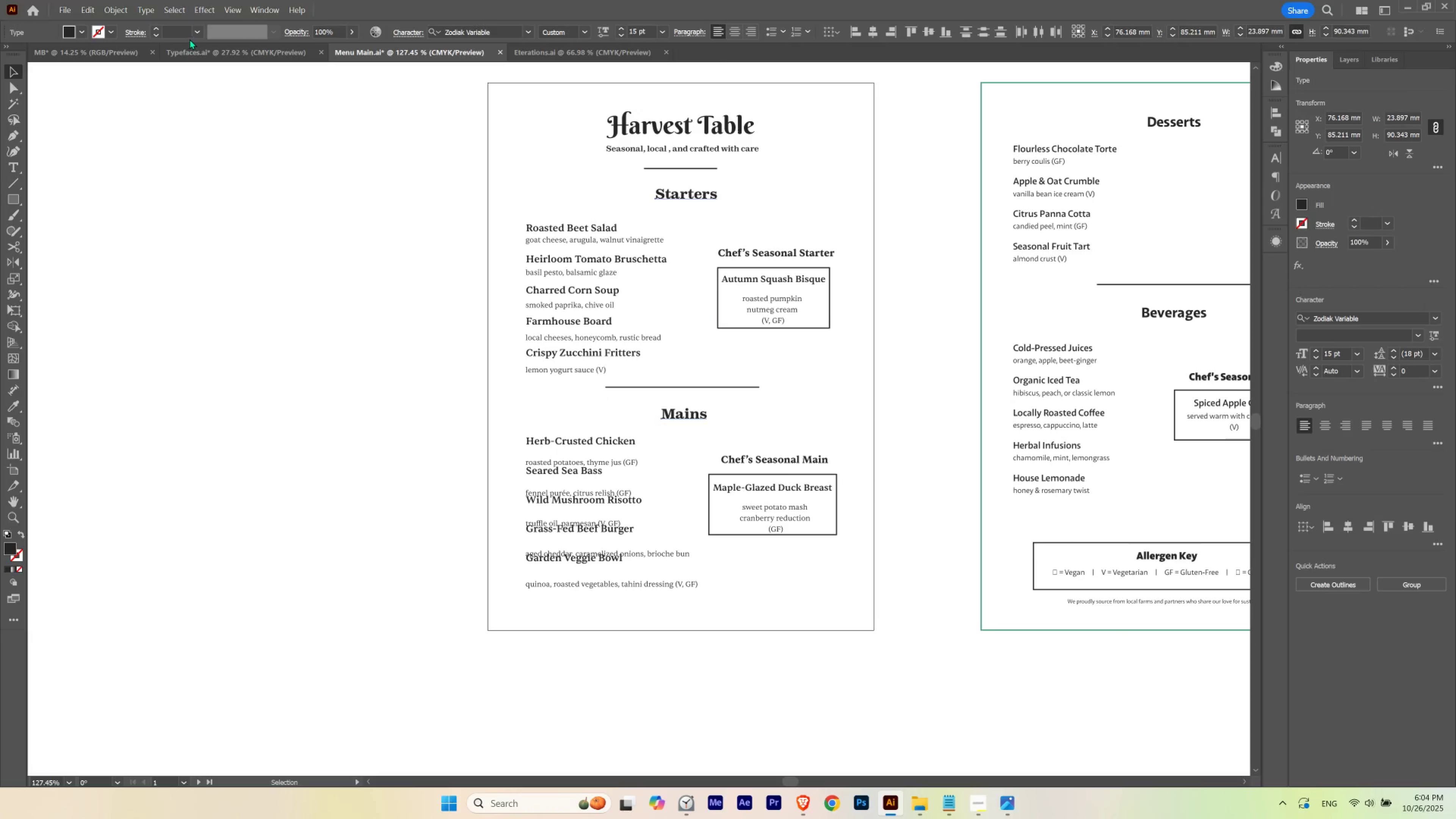 
key(Control+ControlLeft)
 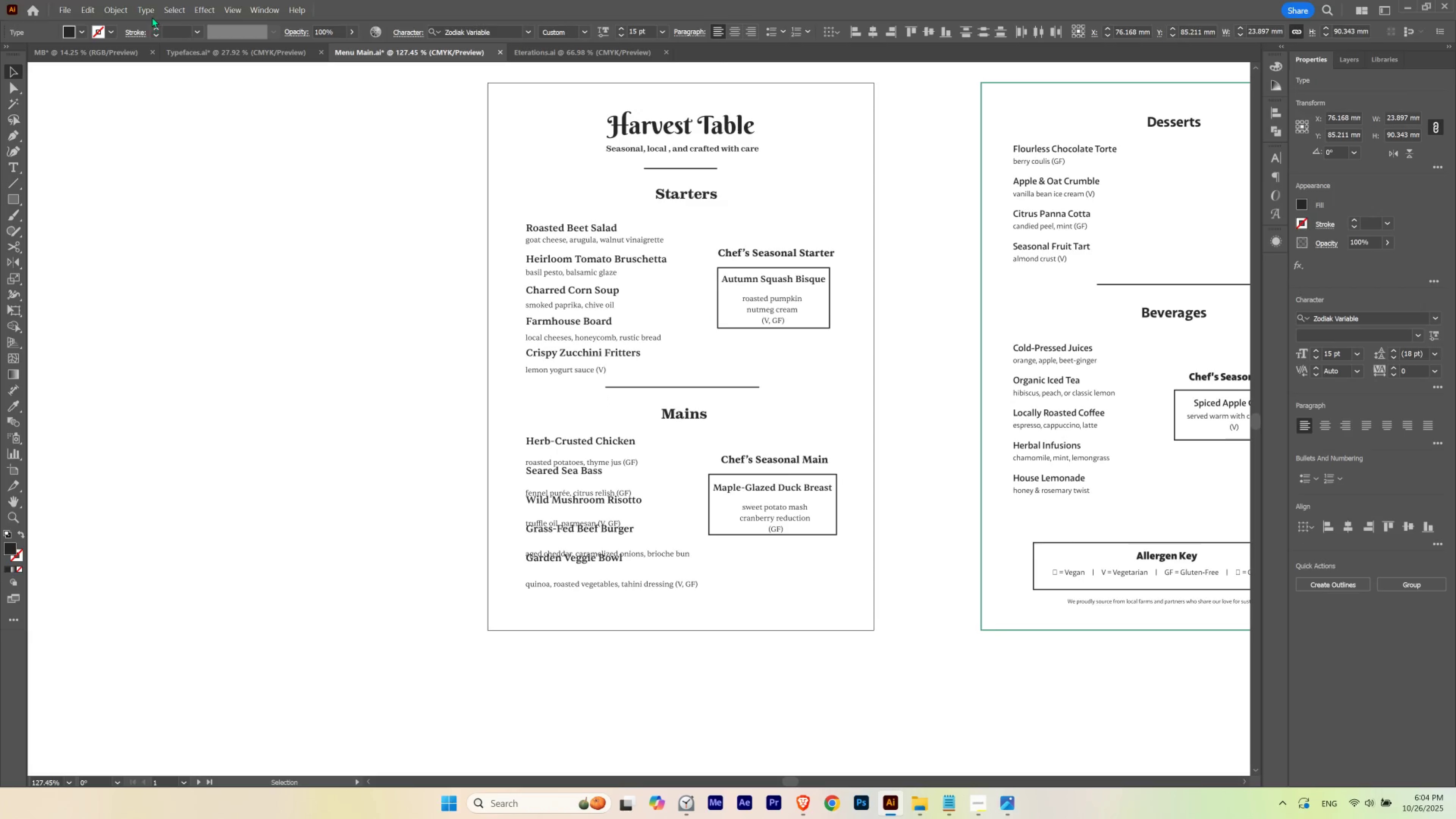 
key(Control+H)
 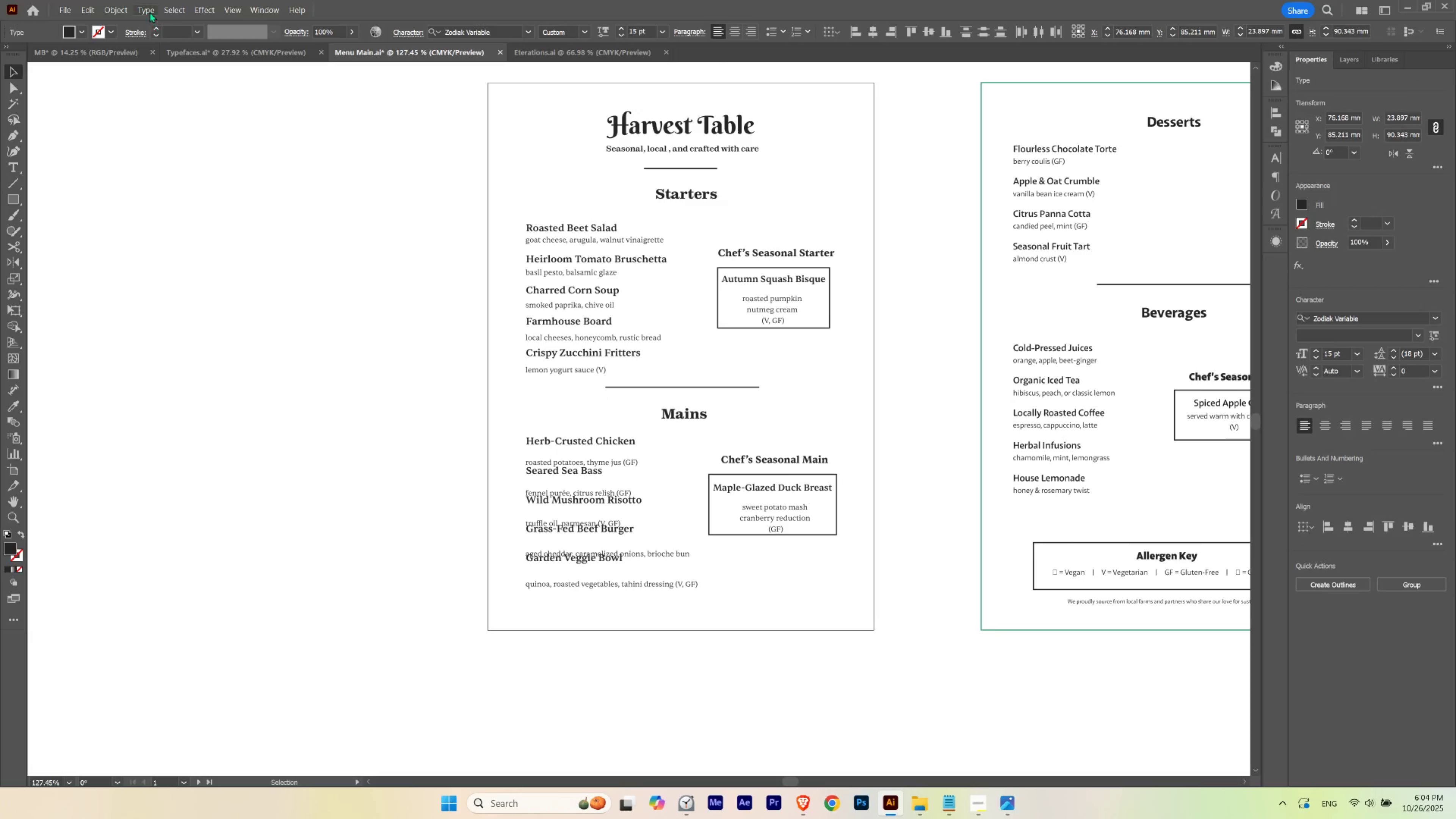 
left_click([149, 9])
 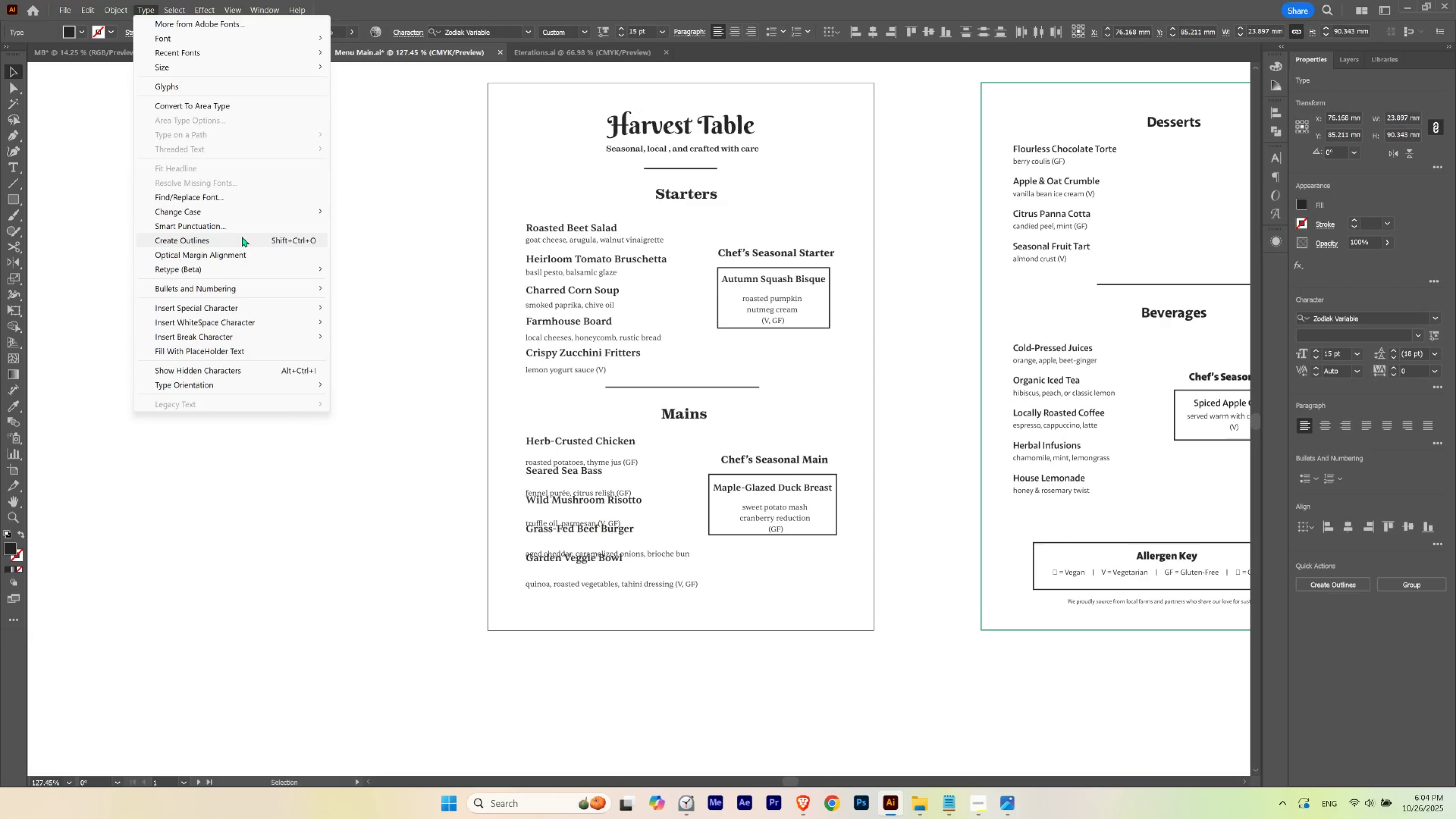 
left_click([258, 210])
 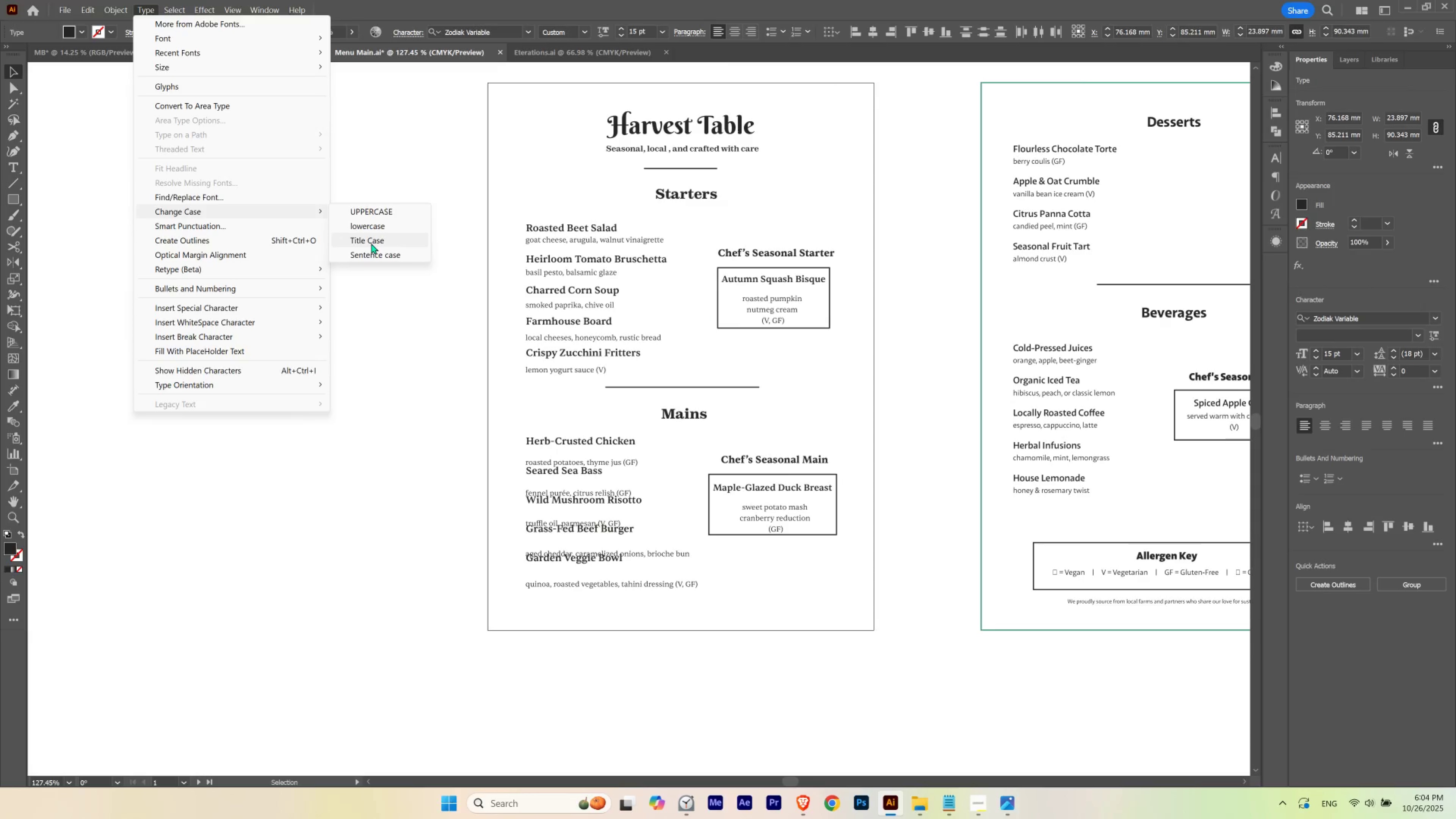 
left_click([371, 243])
 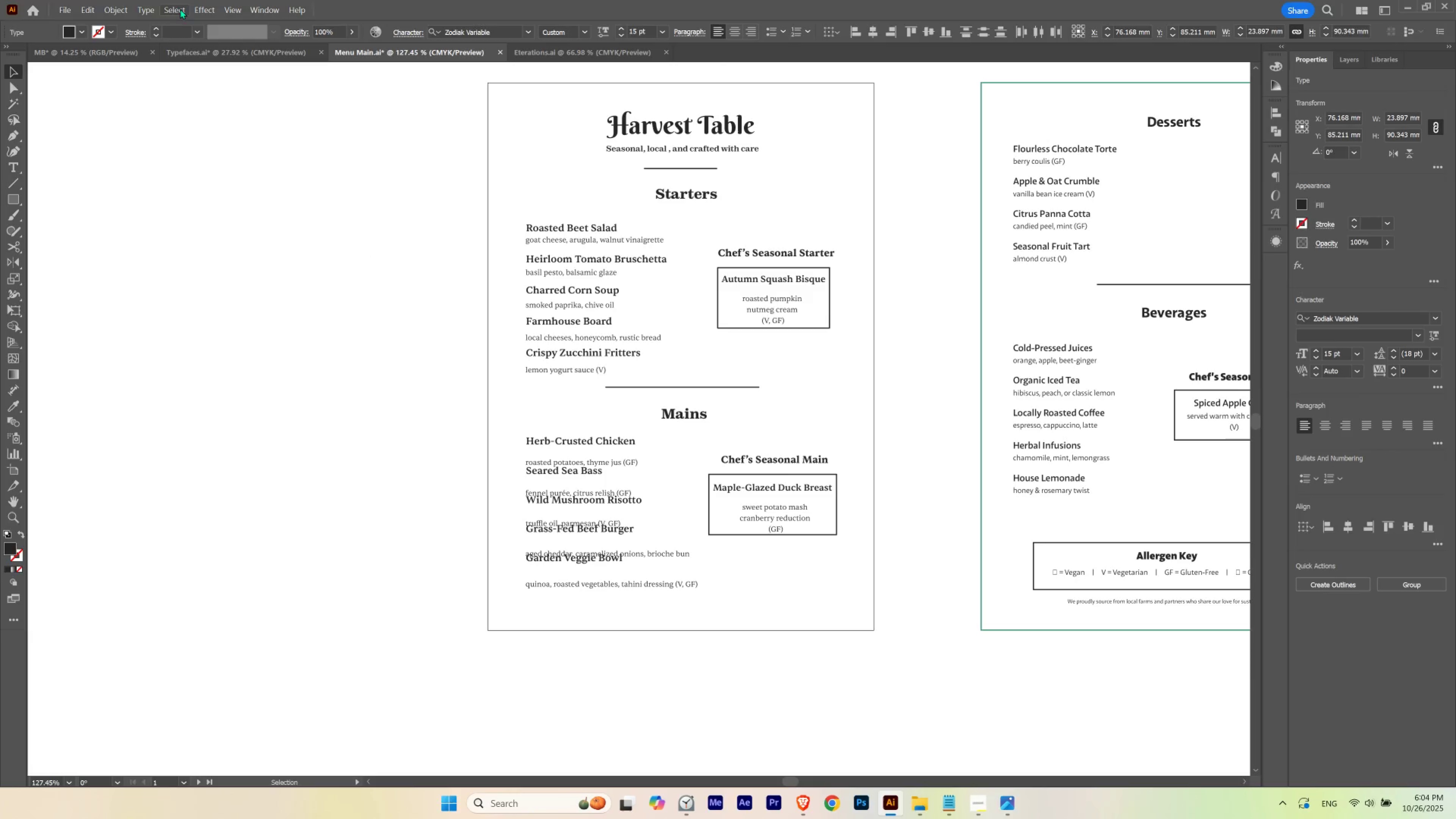 
left_click([148, 8])
 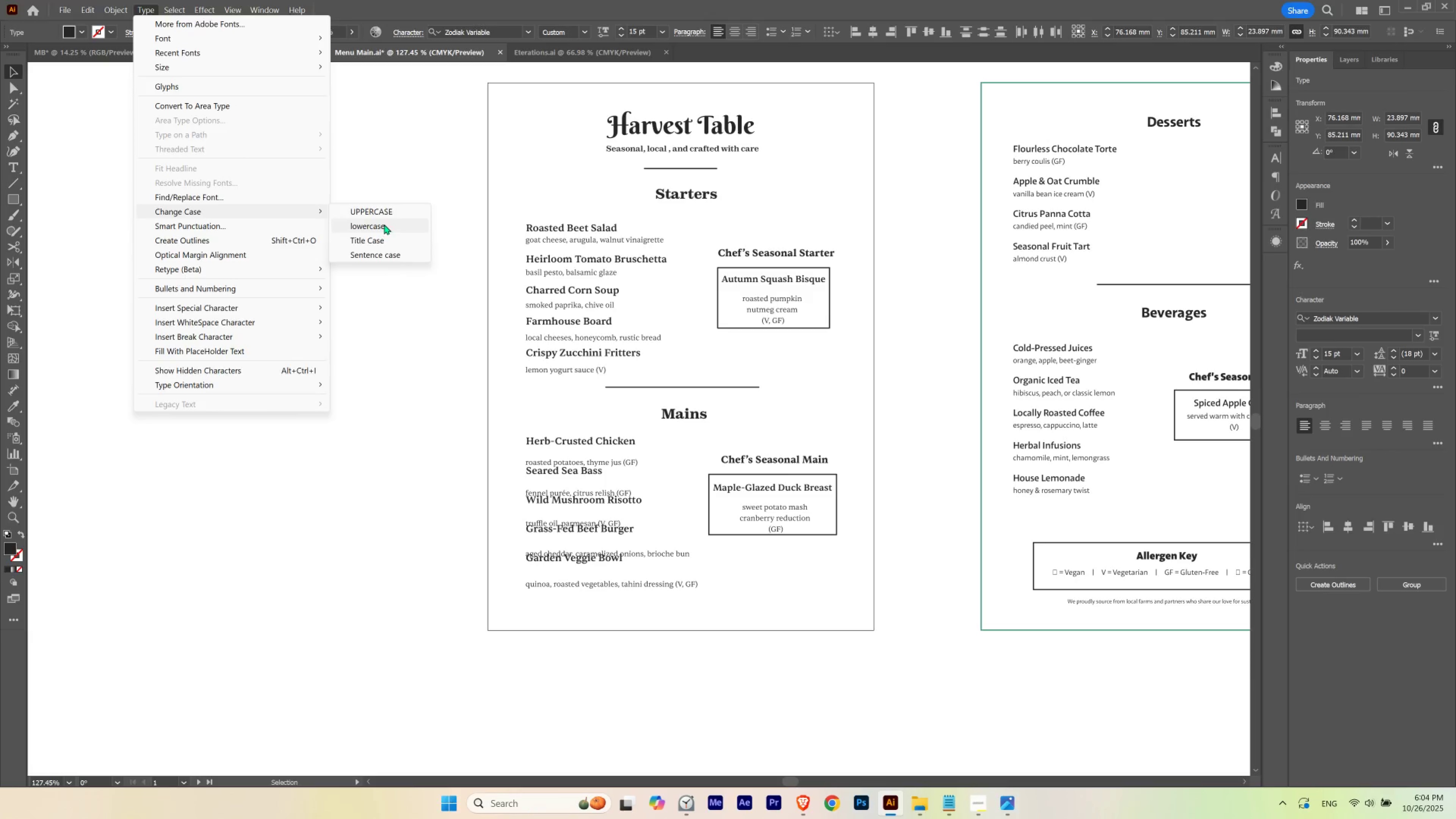 
left_click([385, 212])
 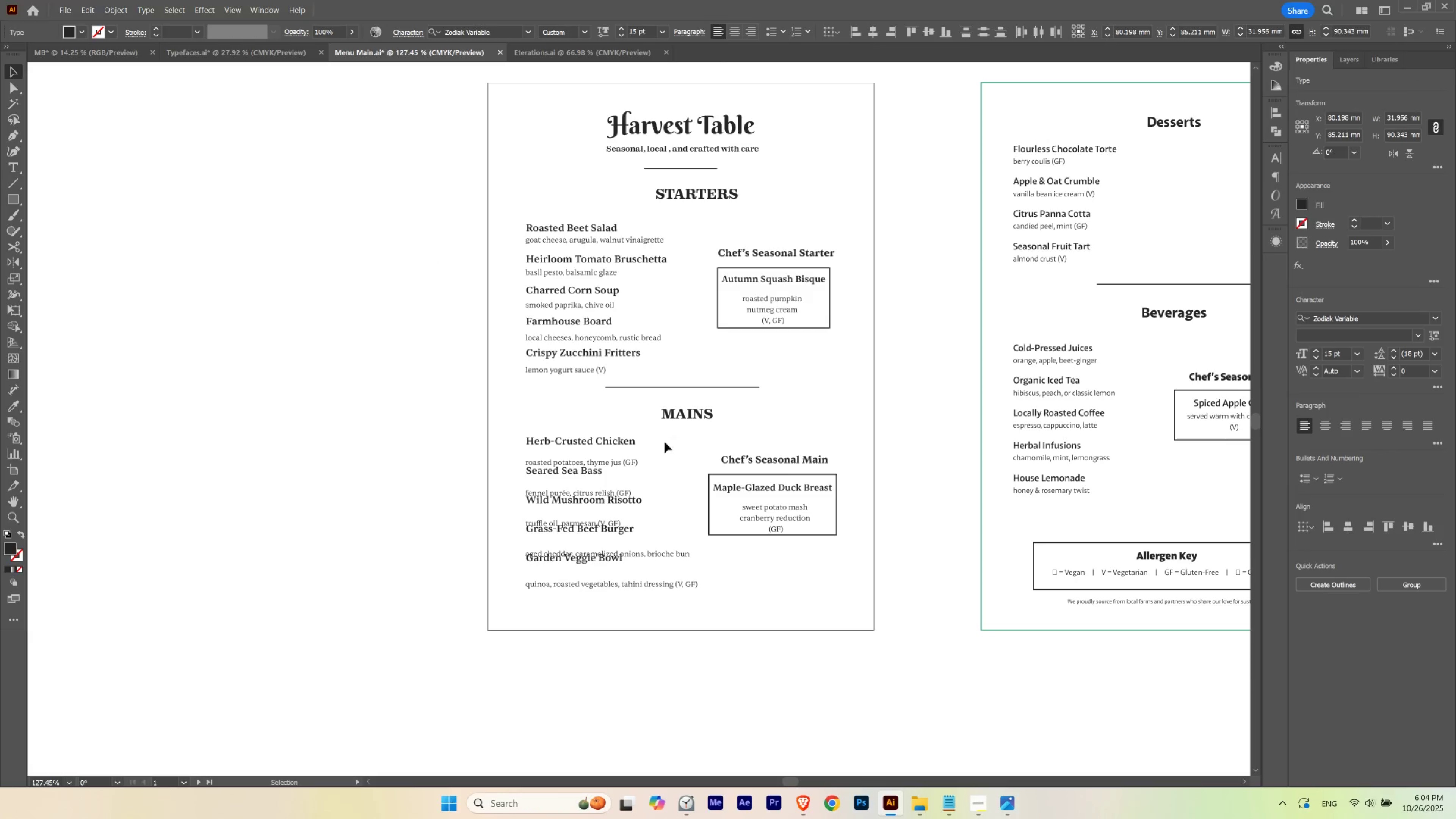 
hold_key(key=ControlLeft, duration=0.6)
 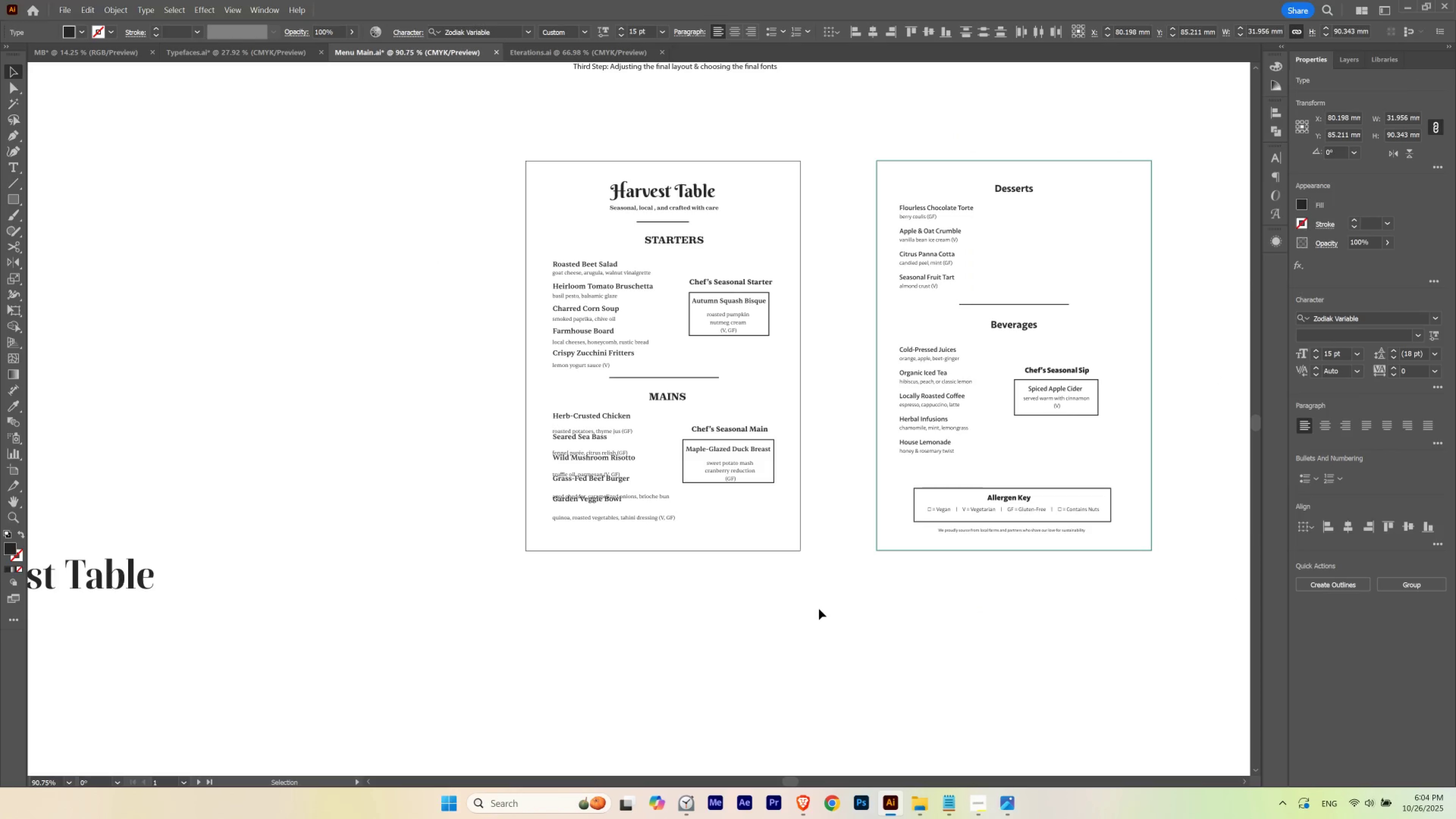 
hold_key(key=Space, duration=0.6)
 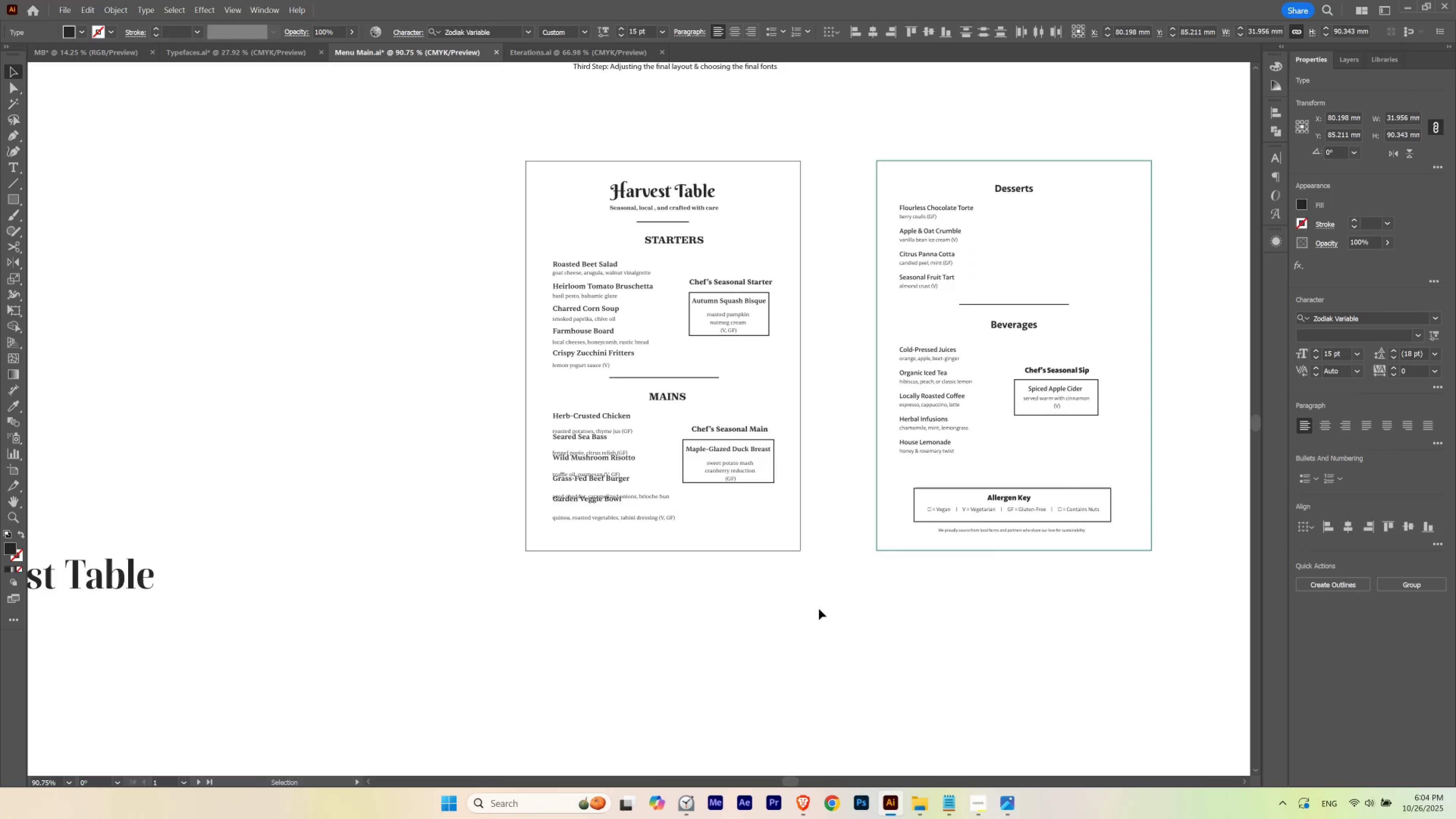 
key(Control+Z)
 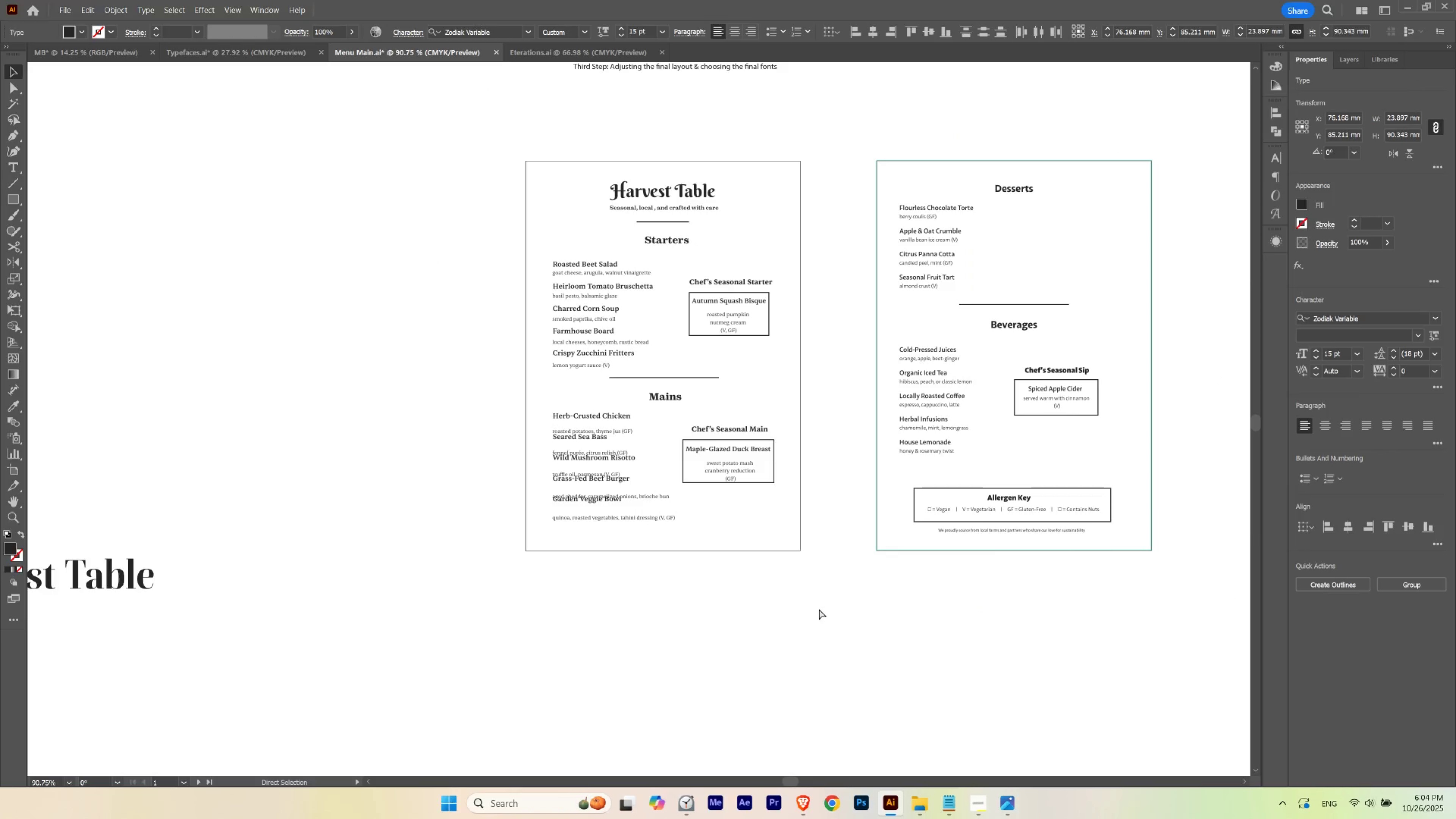 
key(Control+Shift+Z)
 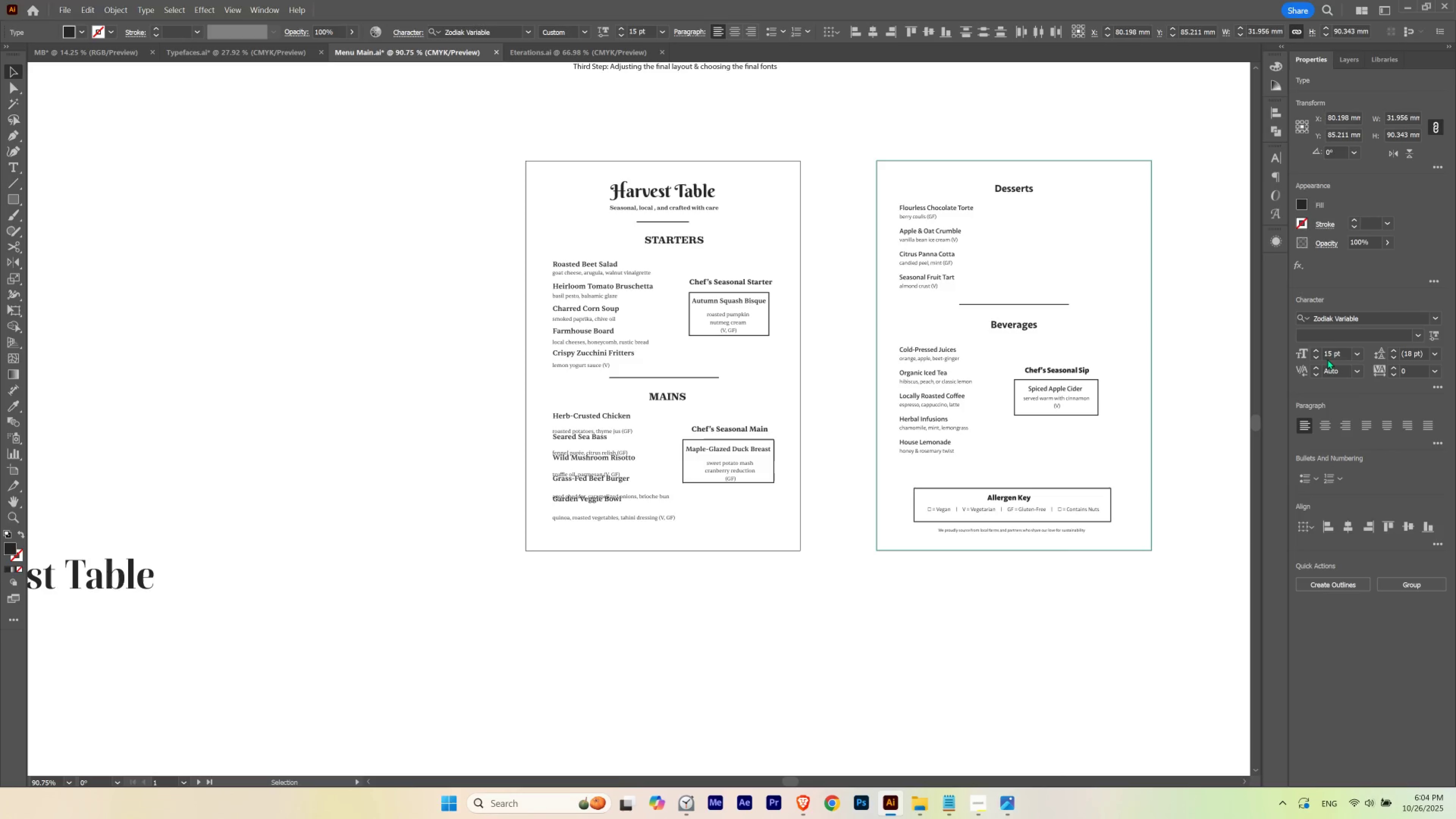 
hold_key(key=ControlLeft, duration=1.52)
scroll: coordinate [1334, 353], scroll_direction: down, amount: 1.0
 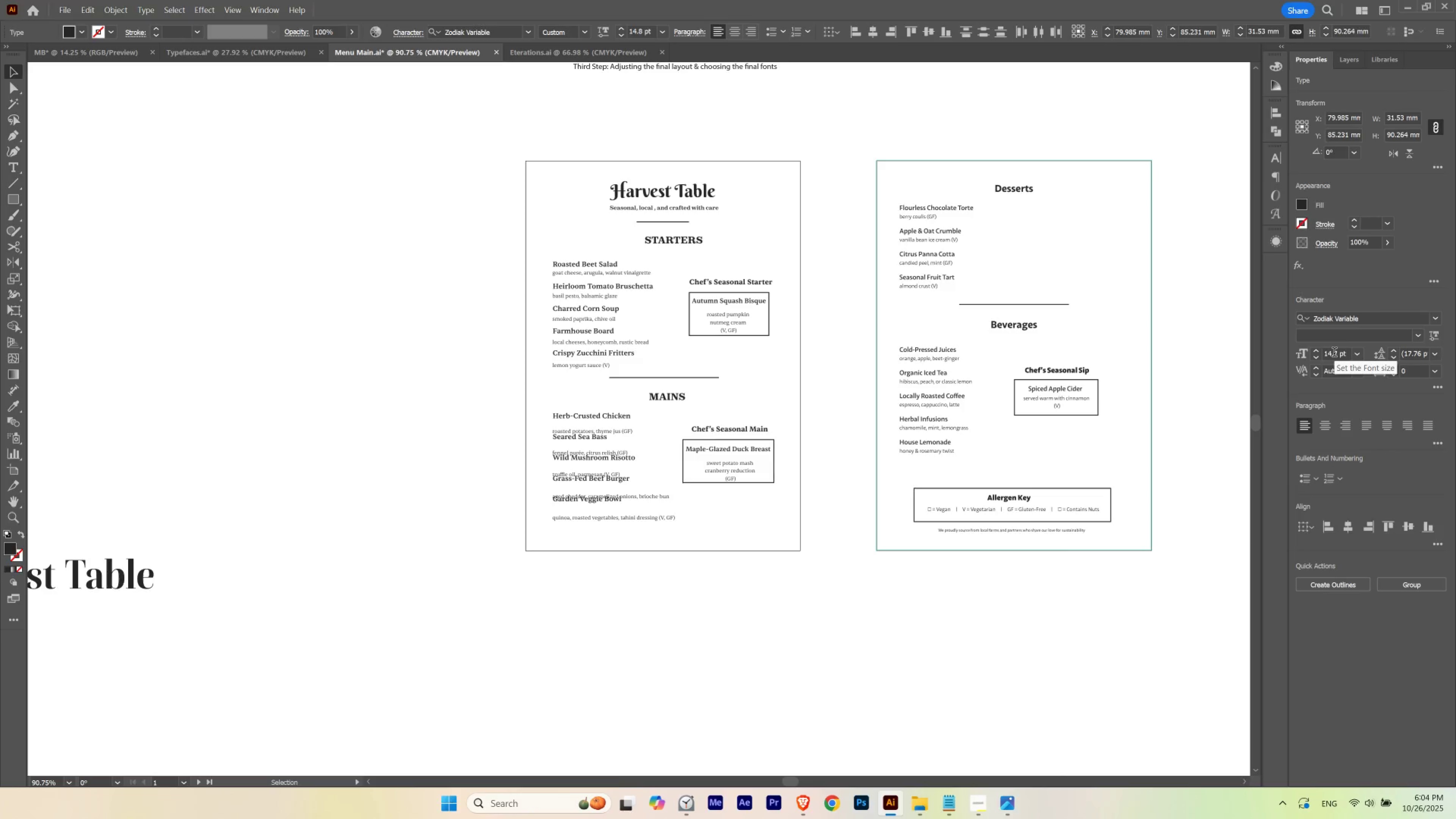 
hold_key(key=ControlLeft, duration=1.52)
scroll: coordinate [1334, 353], scroll_direction: down, amount: 5.0
 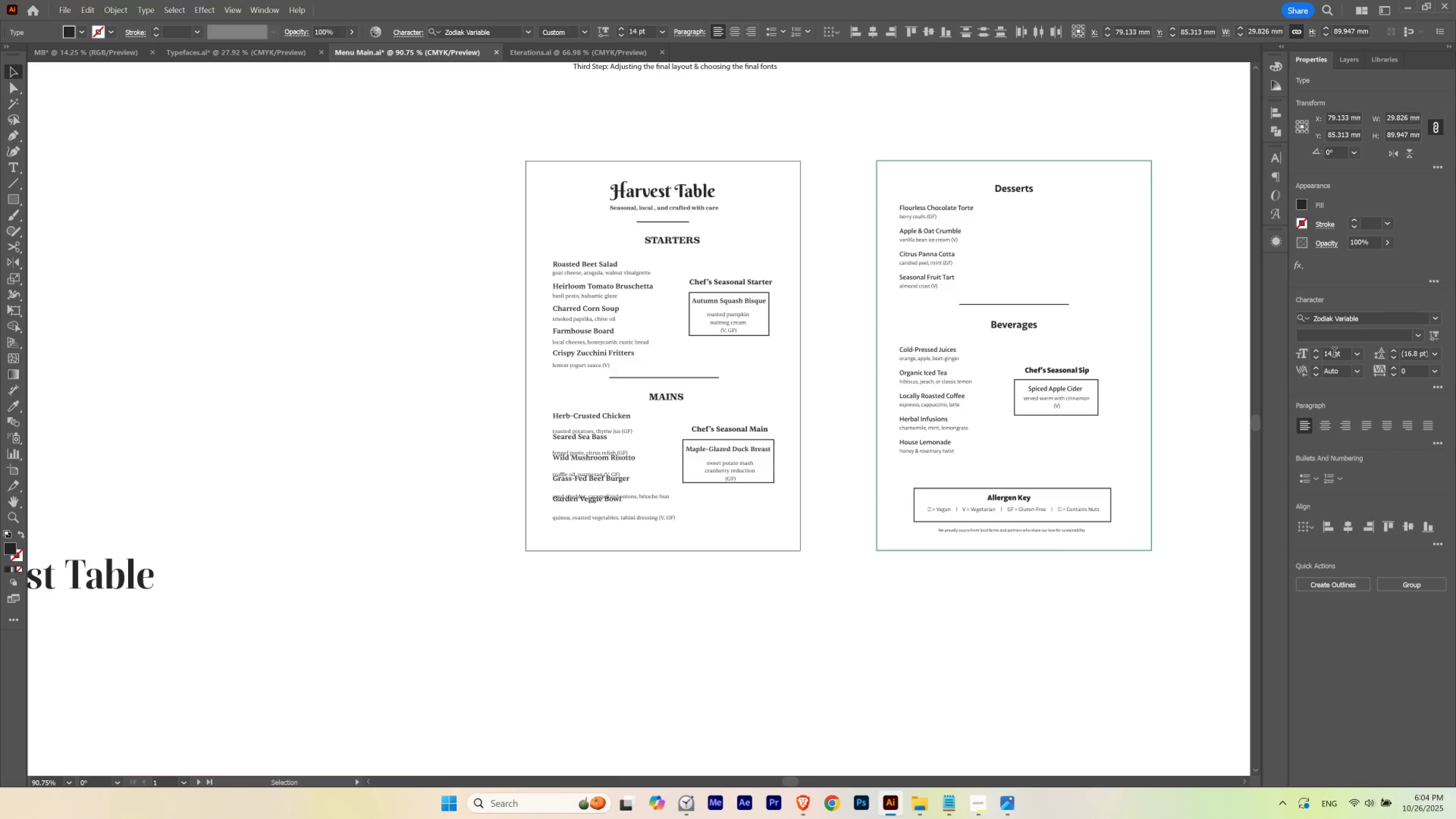 
hold_key(key=ControlLeft, duration=1.51)
 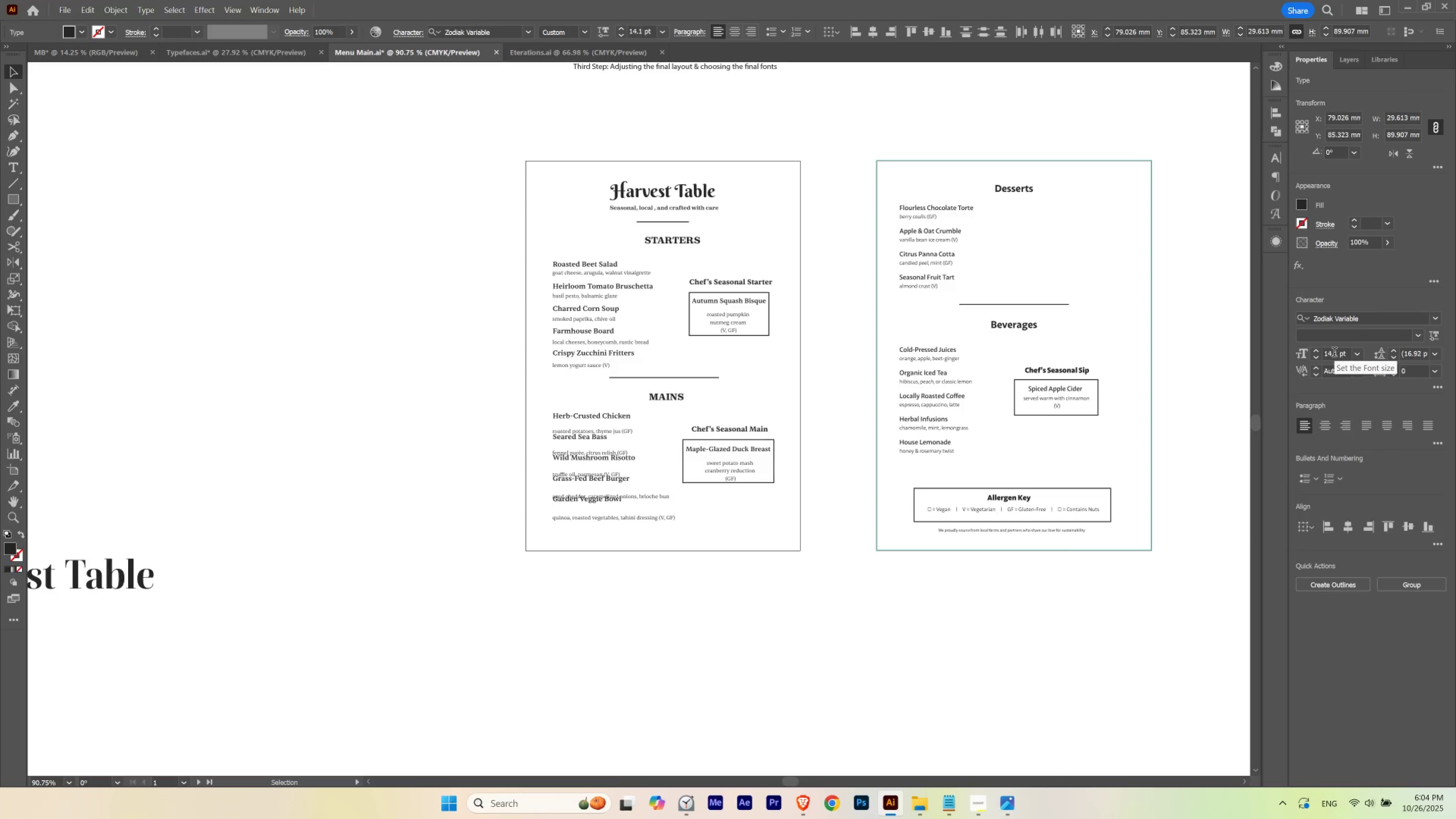 
hold_key(key=ControlLeft, duration=1.52)
 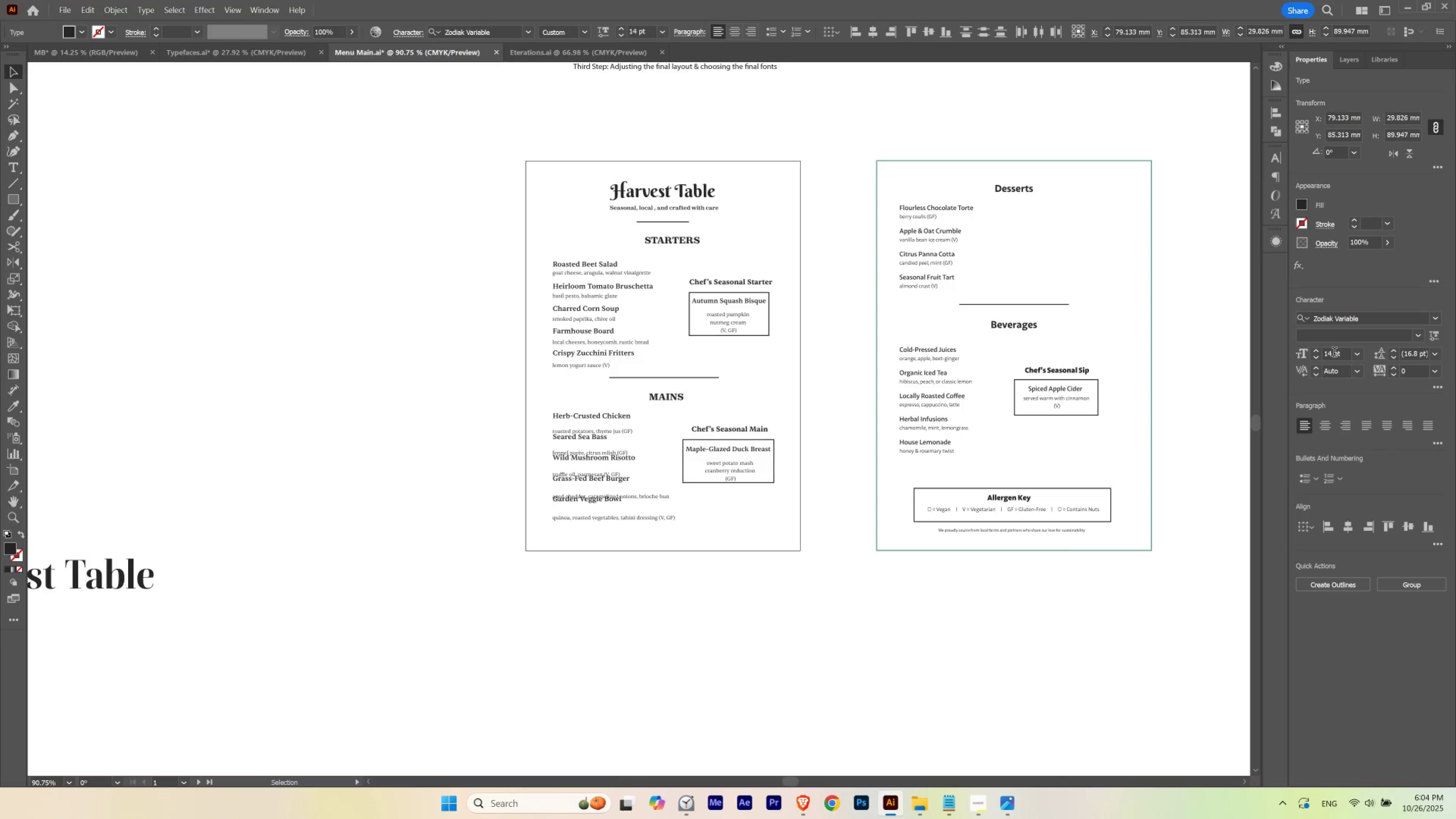 
hold_key(key=ControlLeft, duration=1.52)
 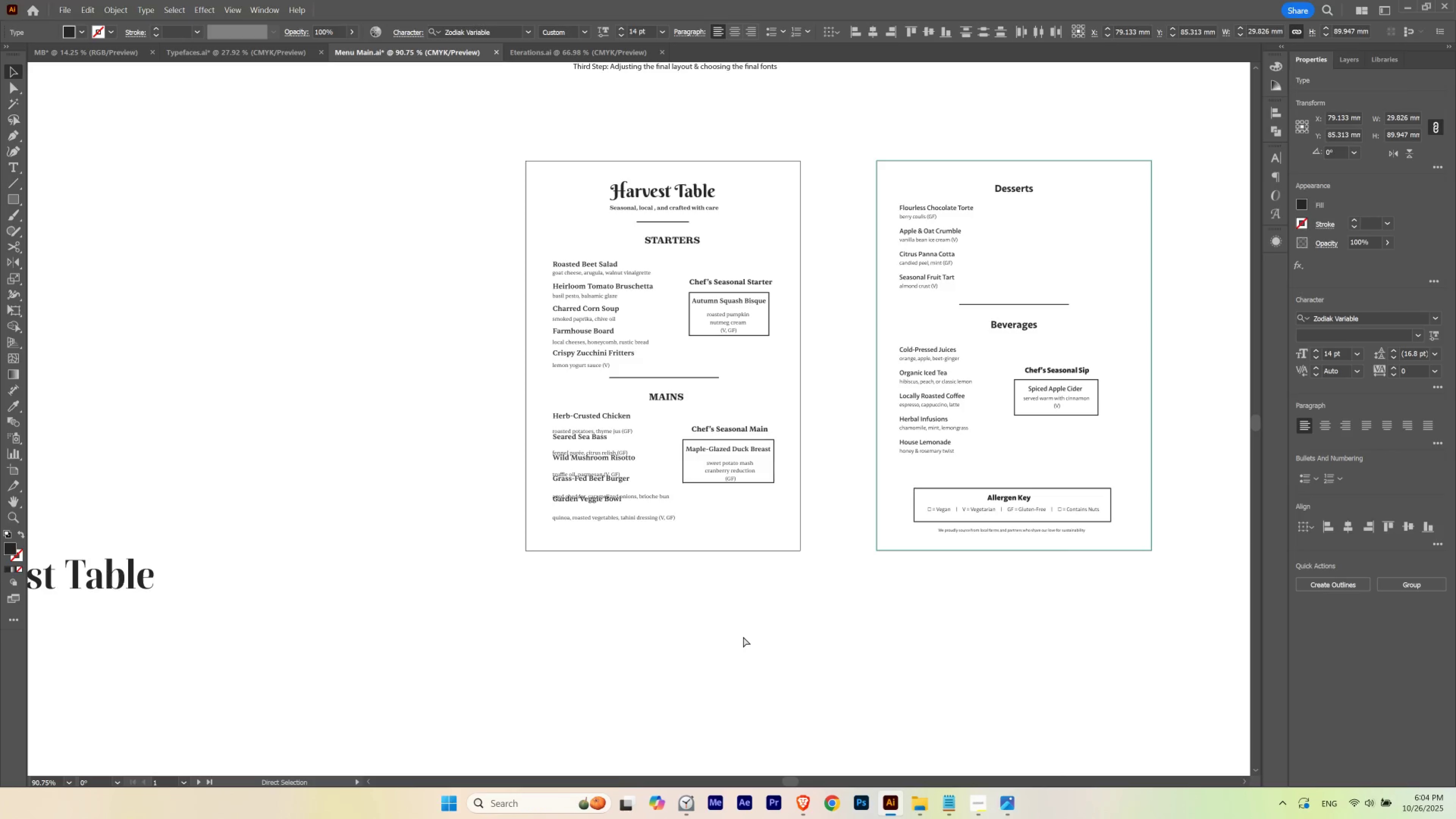 
hold_key(key=ControlLeft, duration=0.87)
 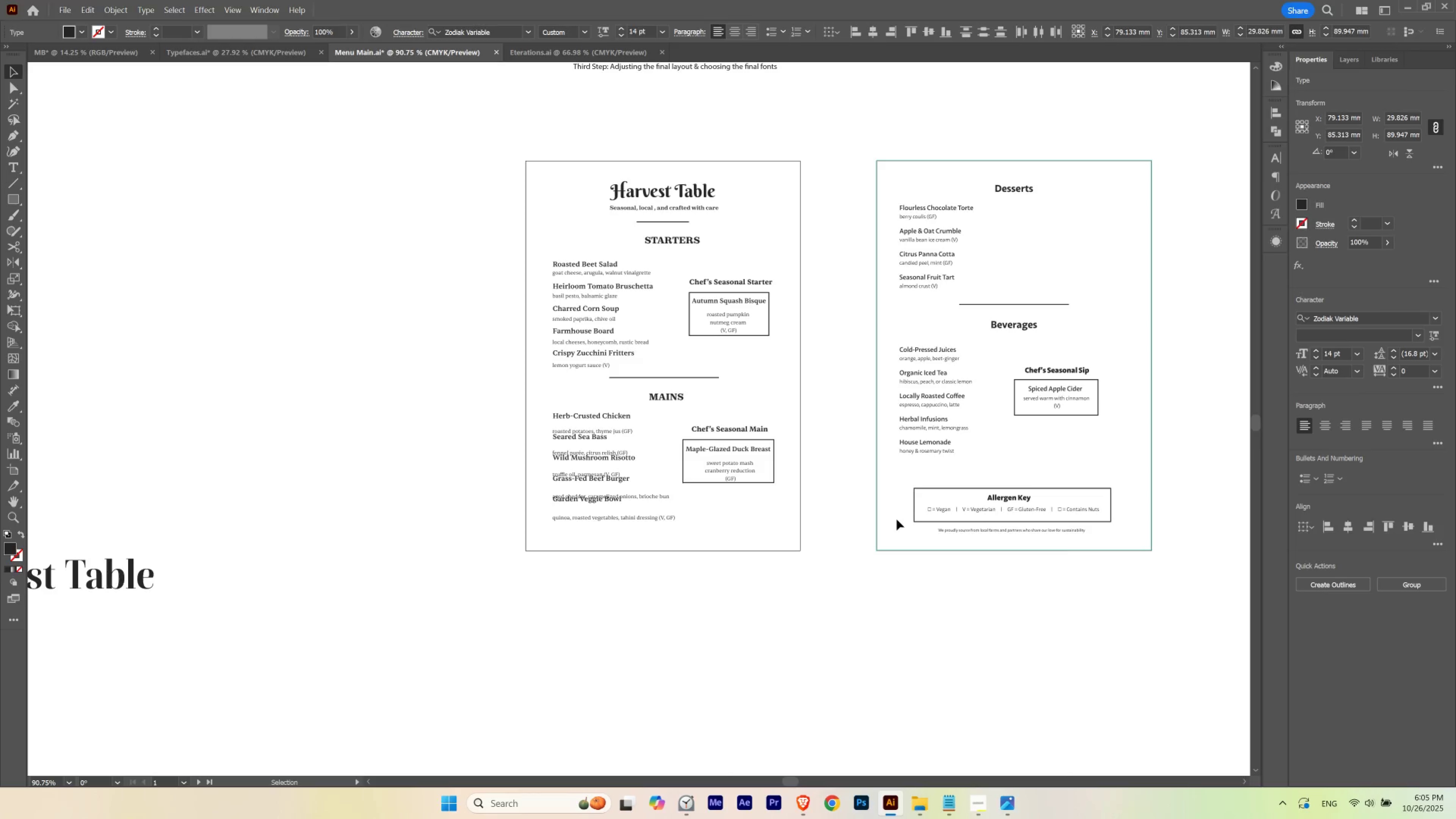 
wait(6.61)
 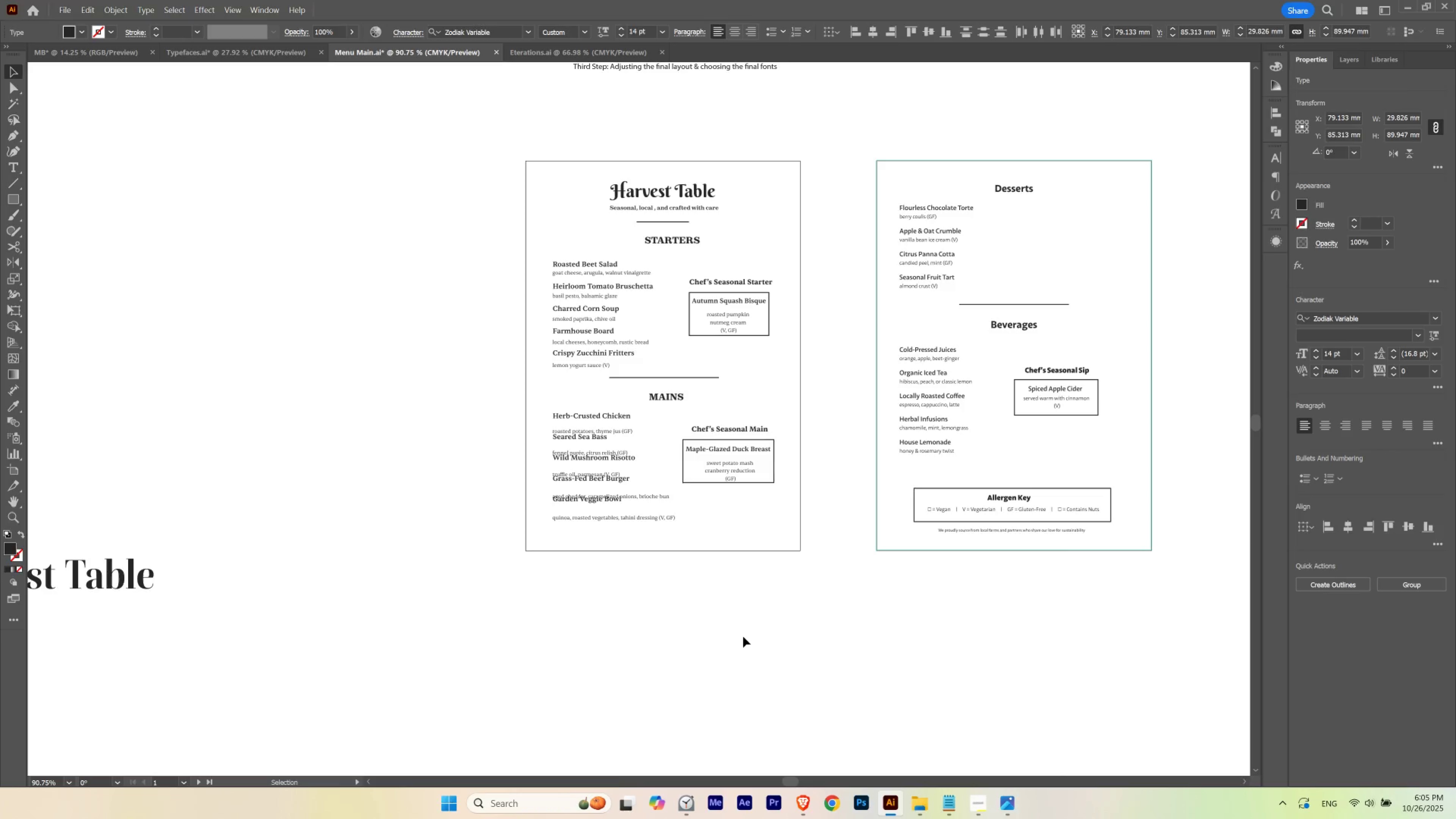 
scroll: coordinate [1331, 351], scroll_direction: down, amount: 1.0
 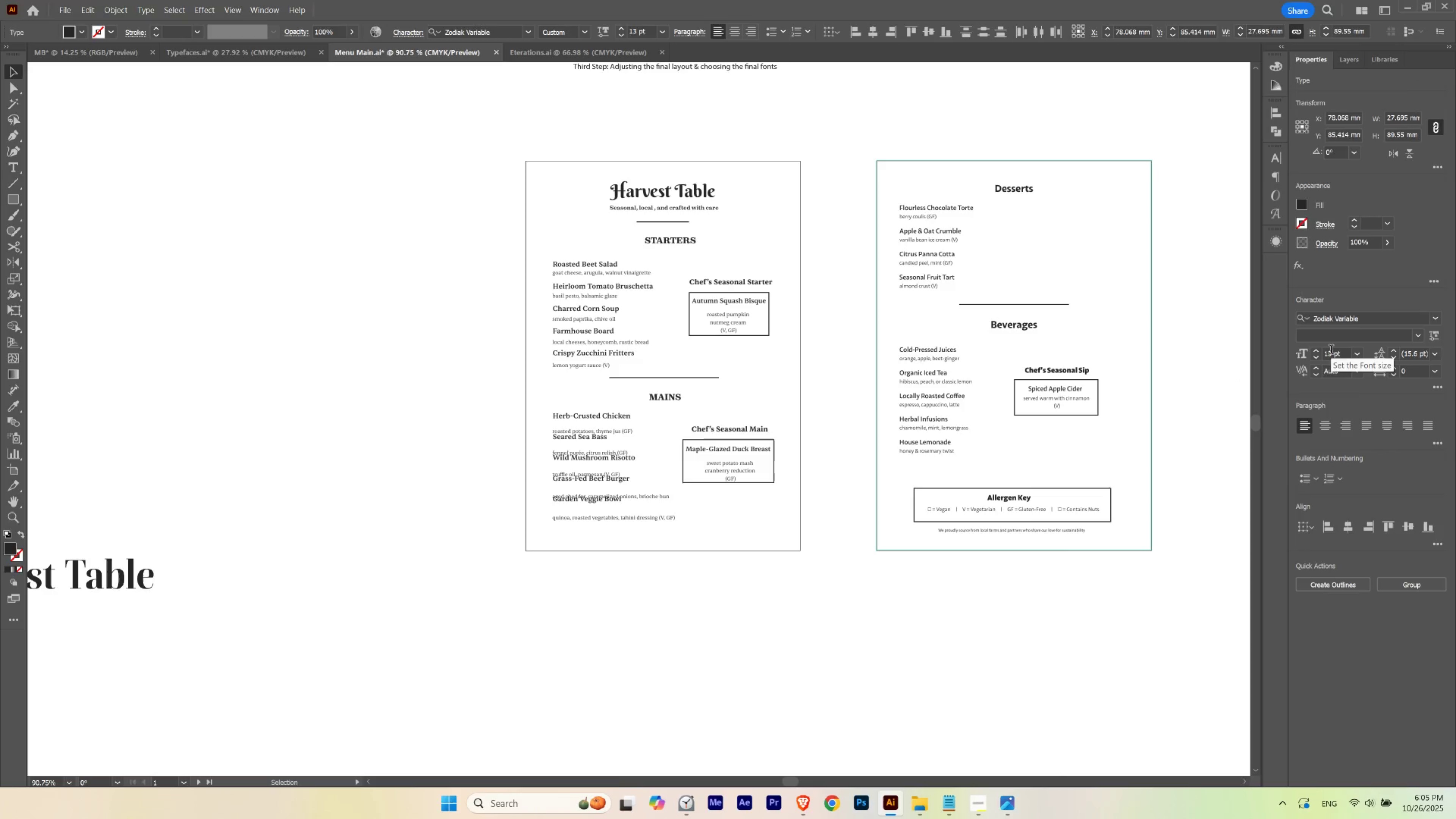 
scroll: coordinate [1331, 351], scroll_direction: none, amount: 0.0
 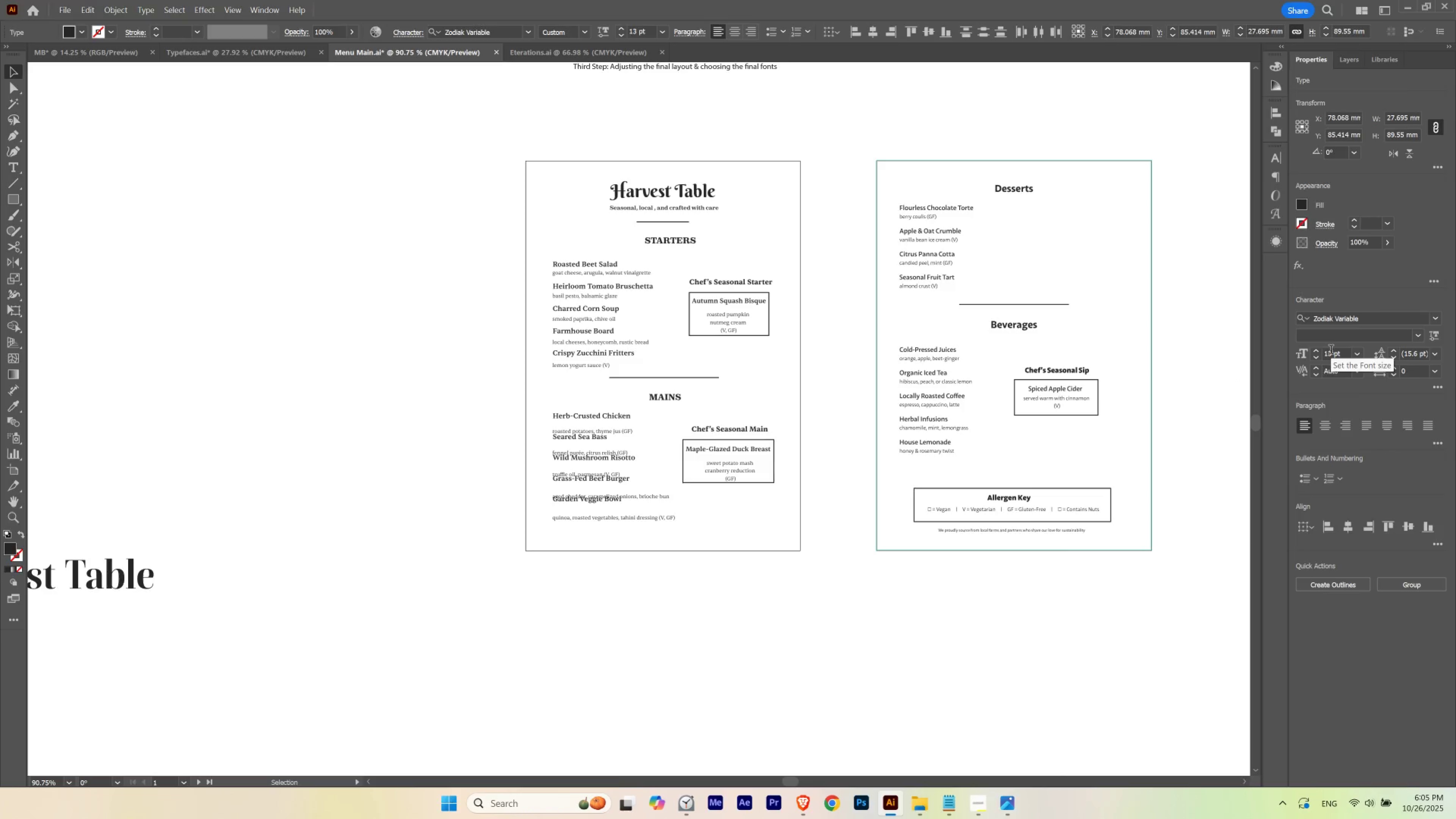 
scroll: coordinate [1331, 351], scroll_direction: up, amount: 1.0
 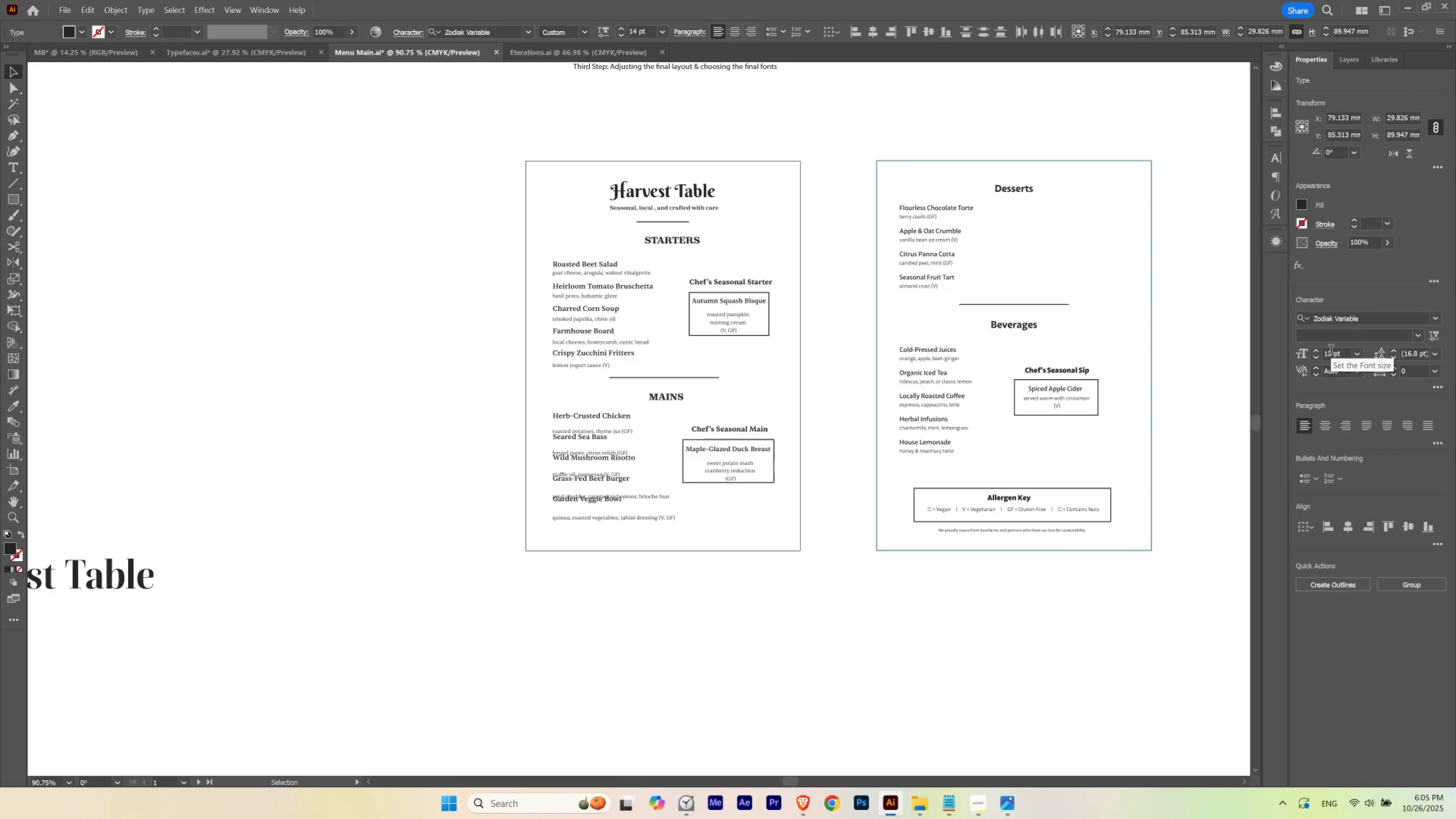 
scroll: coordinate [1331, 351], scroll_direction: down, amount: 1.0
 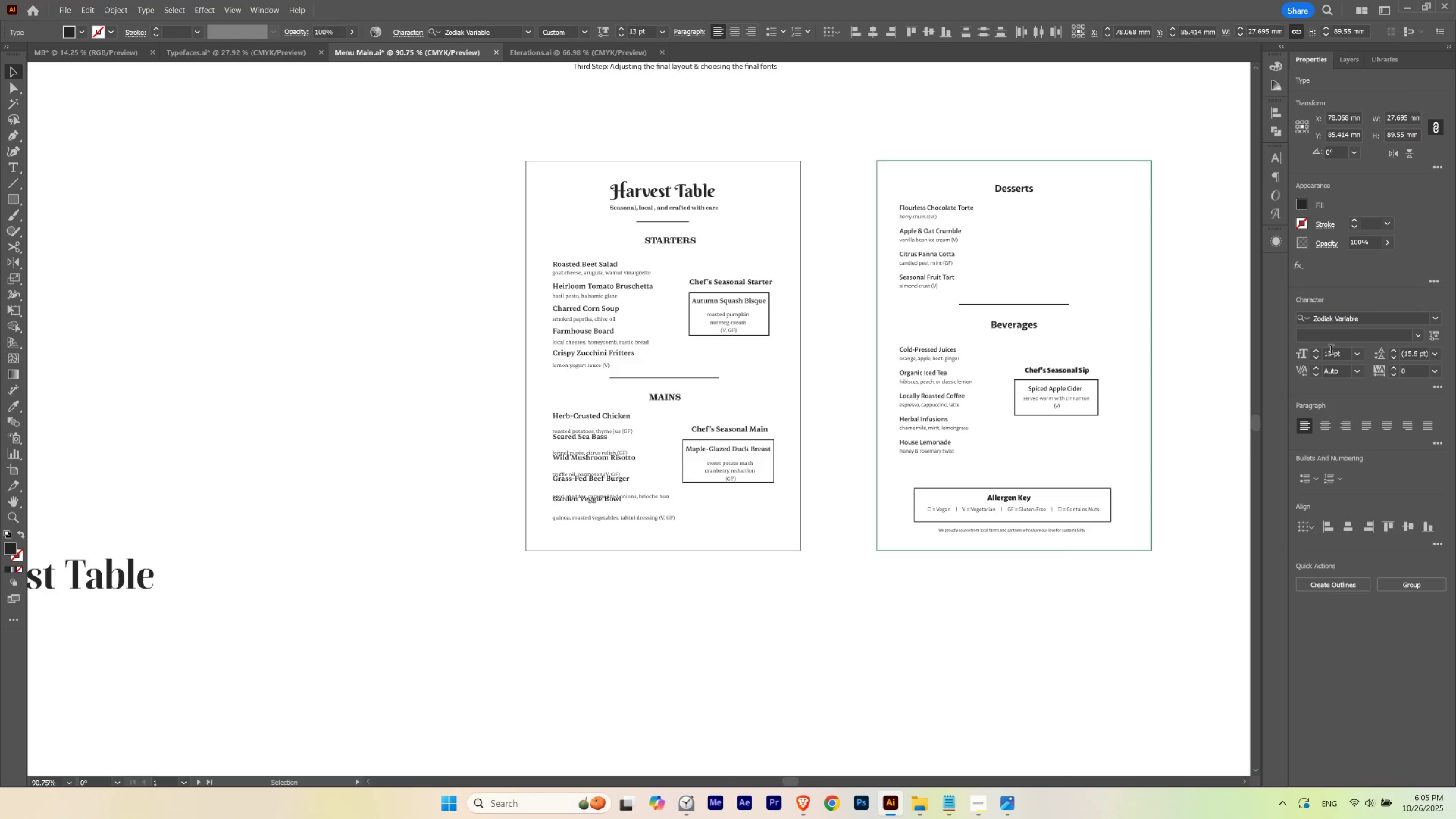 
scroll: coordinate [1331, 351], scroll_direction: up, amount: 1.0
 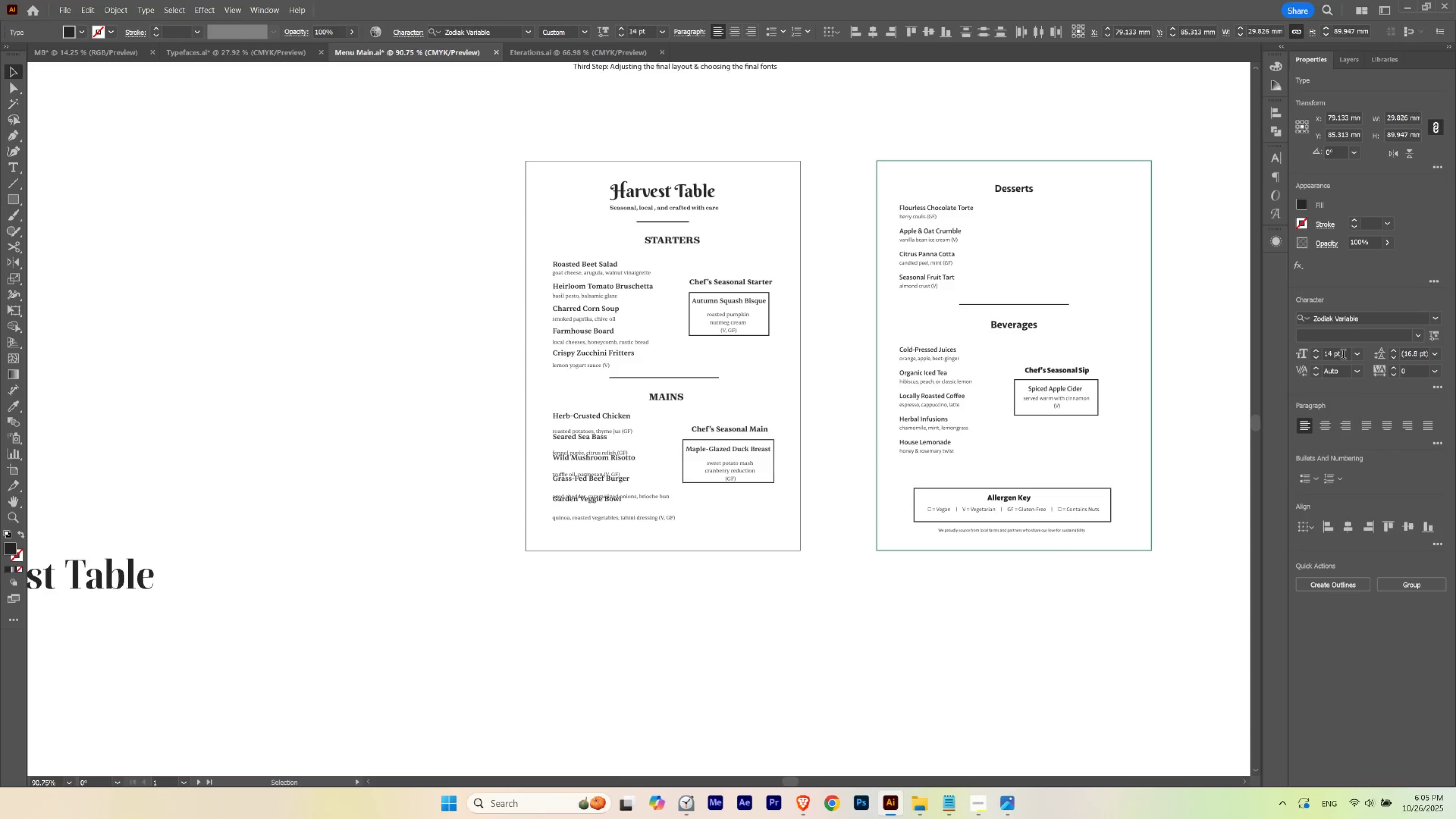 
key(Numpad1)
 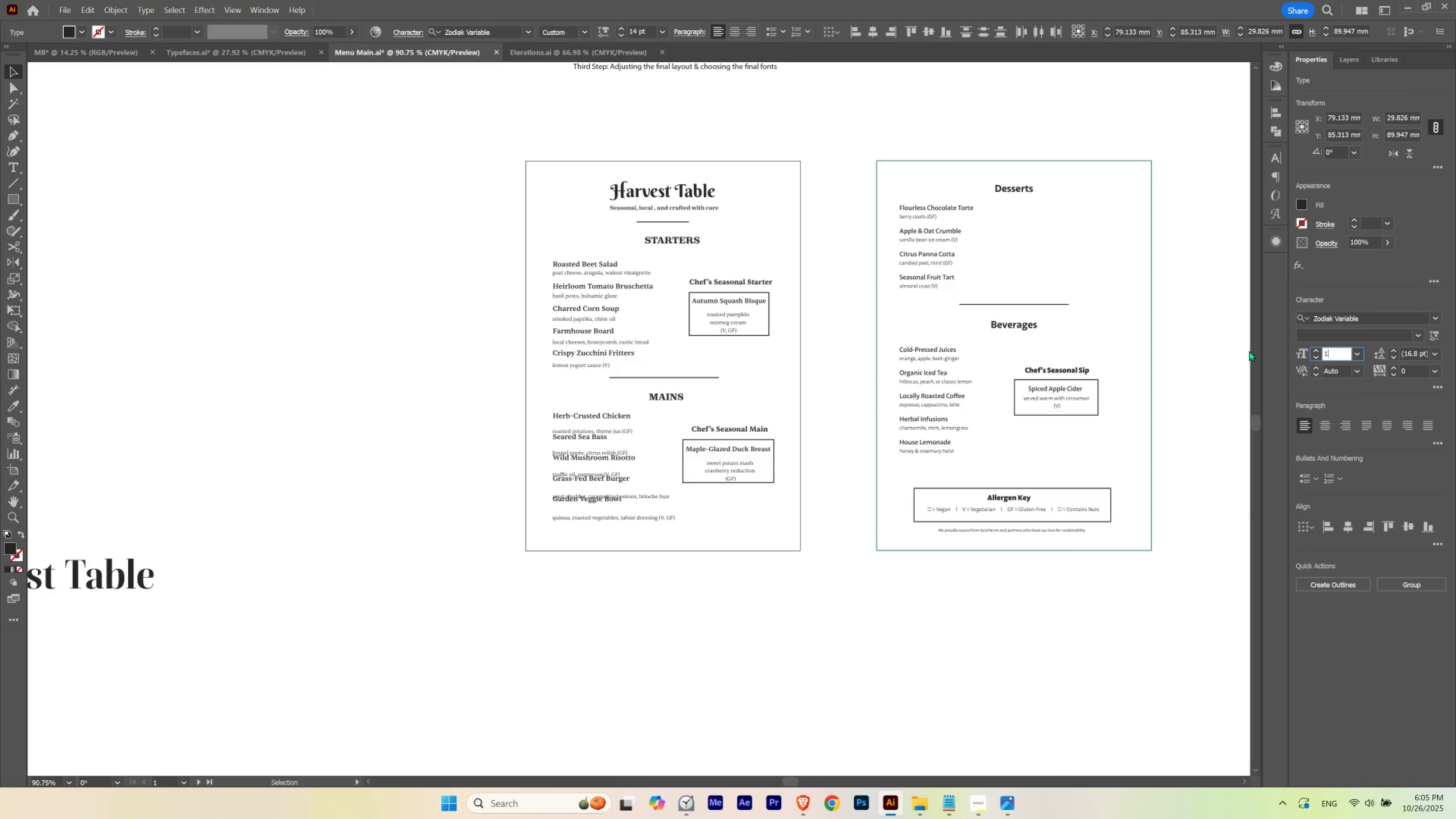 
key(Numpad3)
 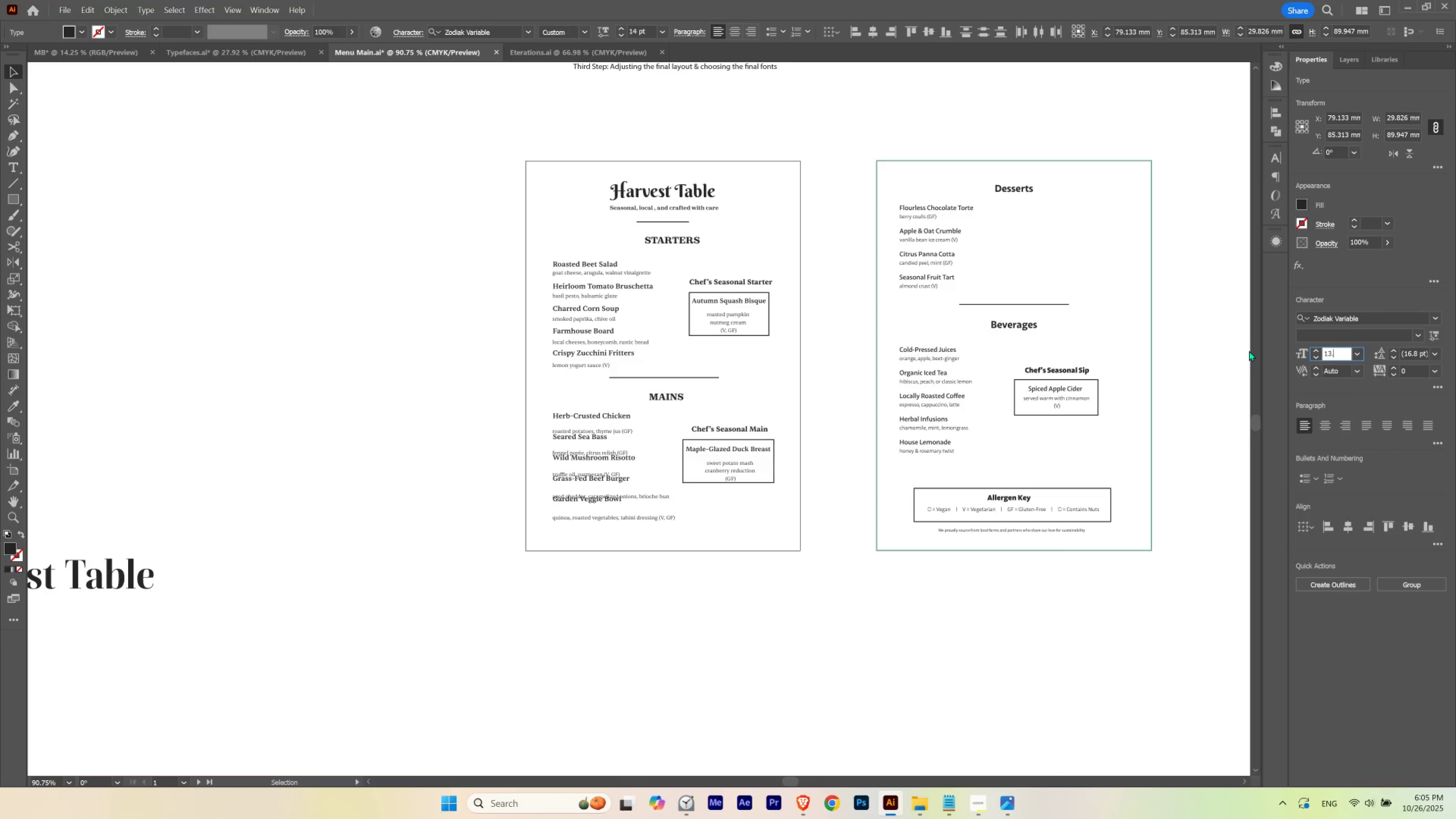 
key(NumpadDecimal)
 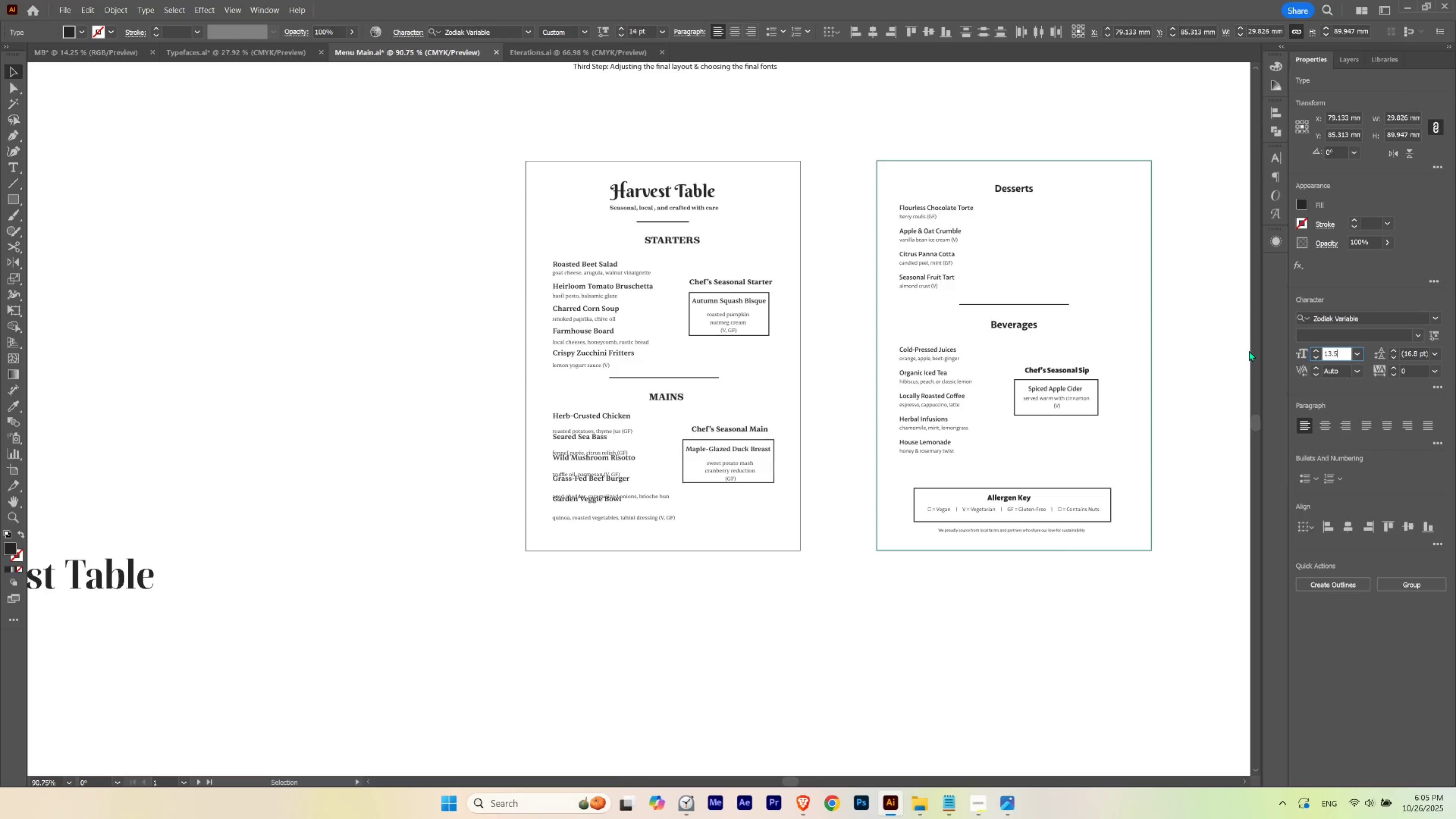 
key(Numpad5)
 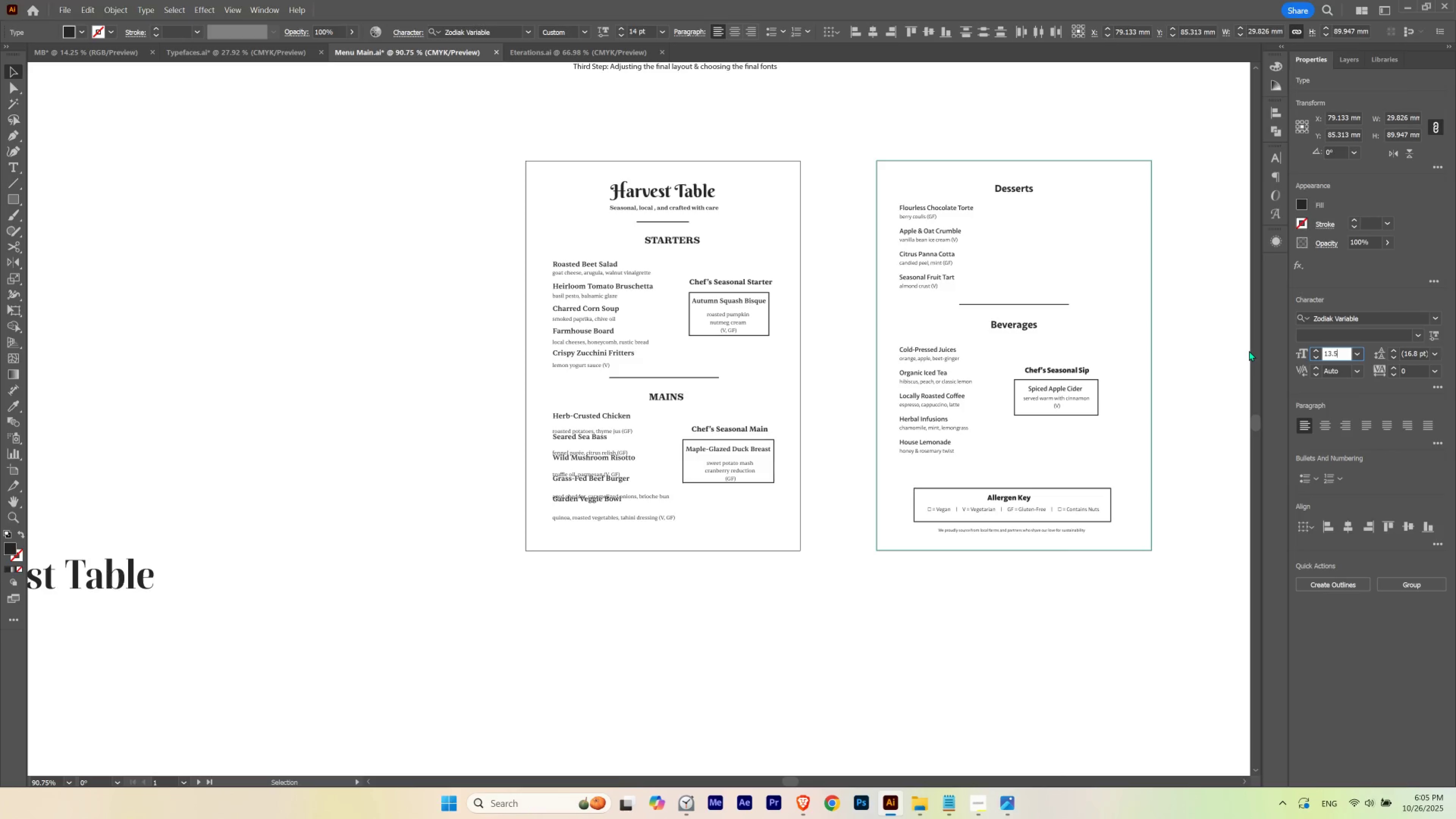 
key(NumpadEnter)
 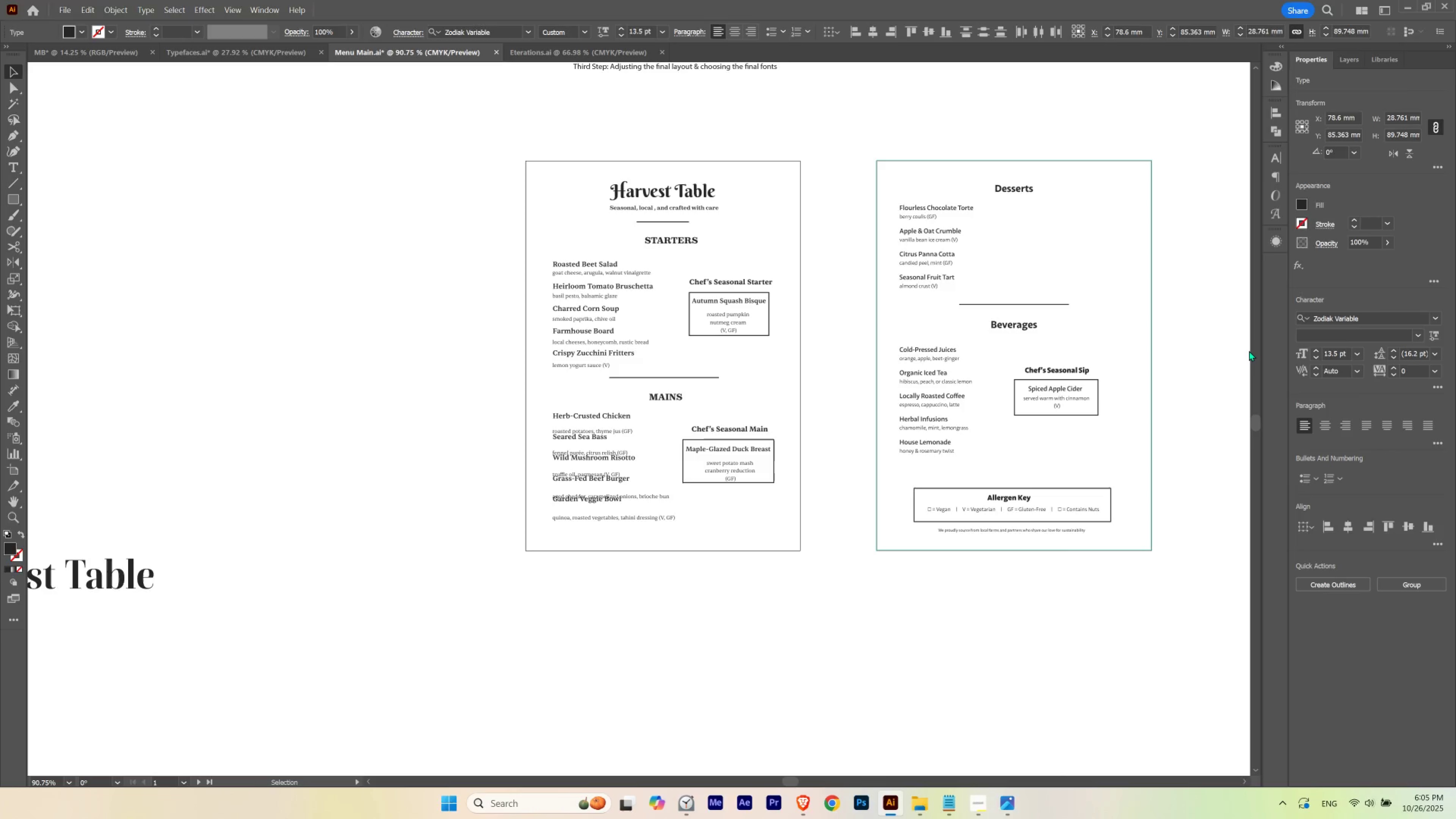 
key(Control+Z)
 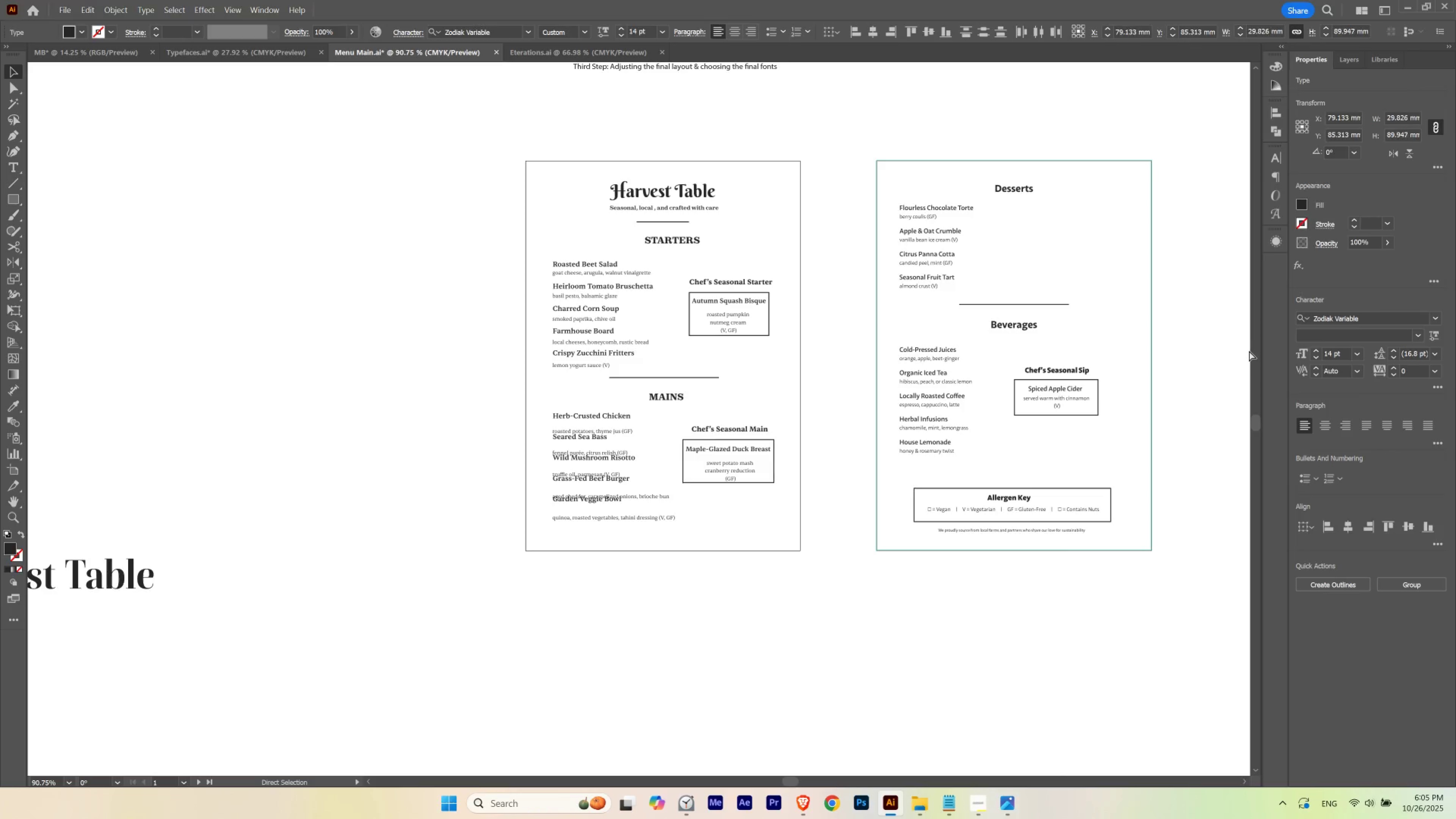 
key(Control+Shift+Z)
 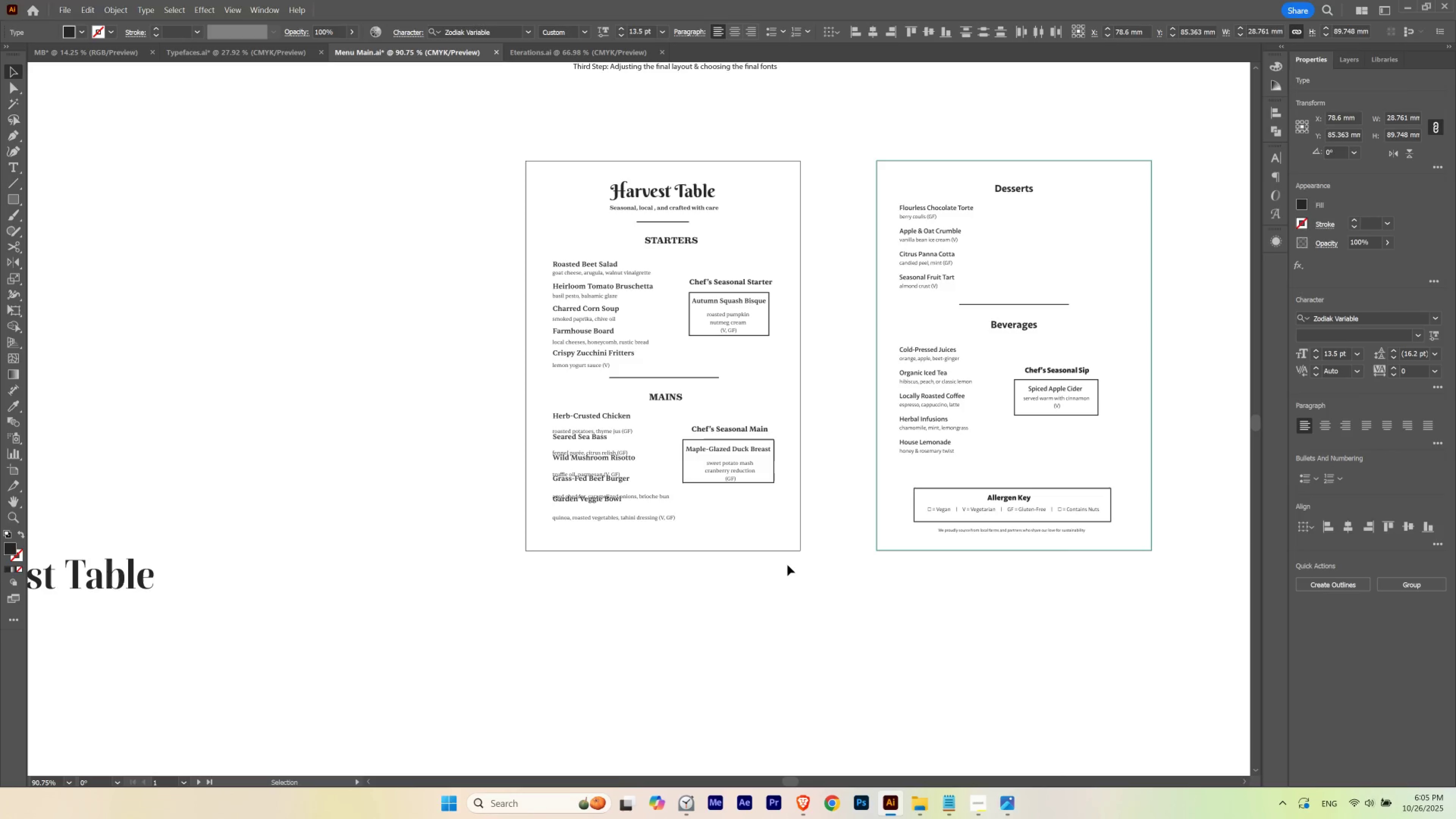 
wait(5.93)
 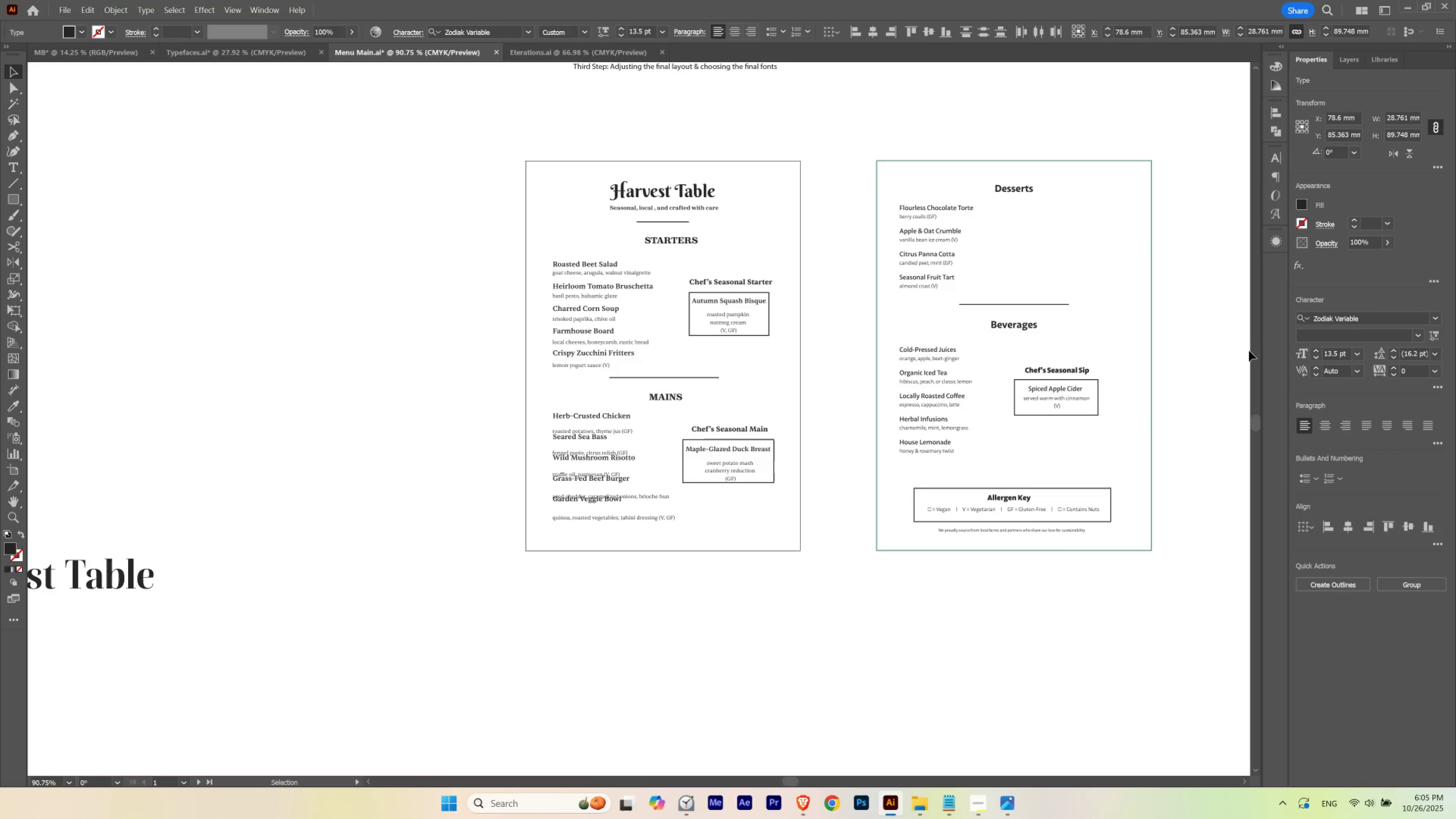 
hold_key(key=Space, duration=0.77)
 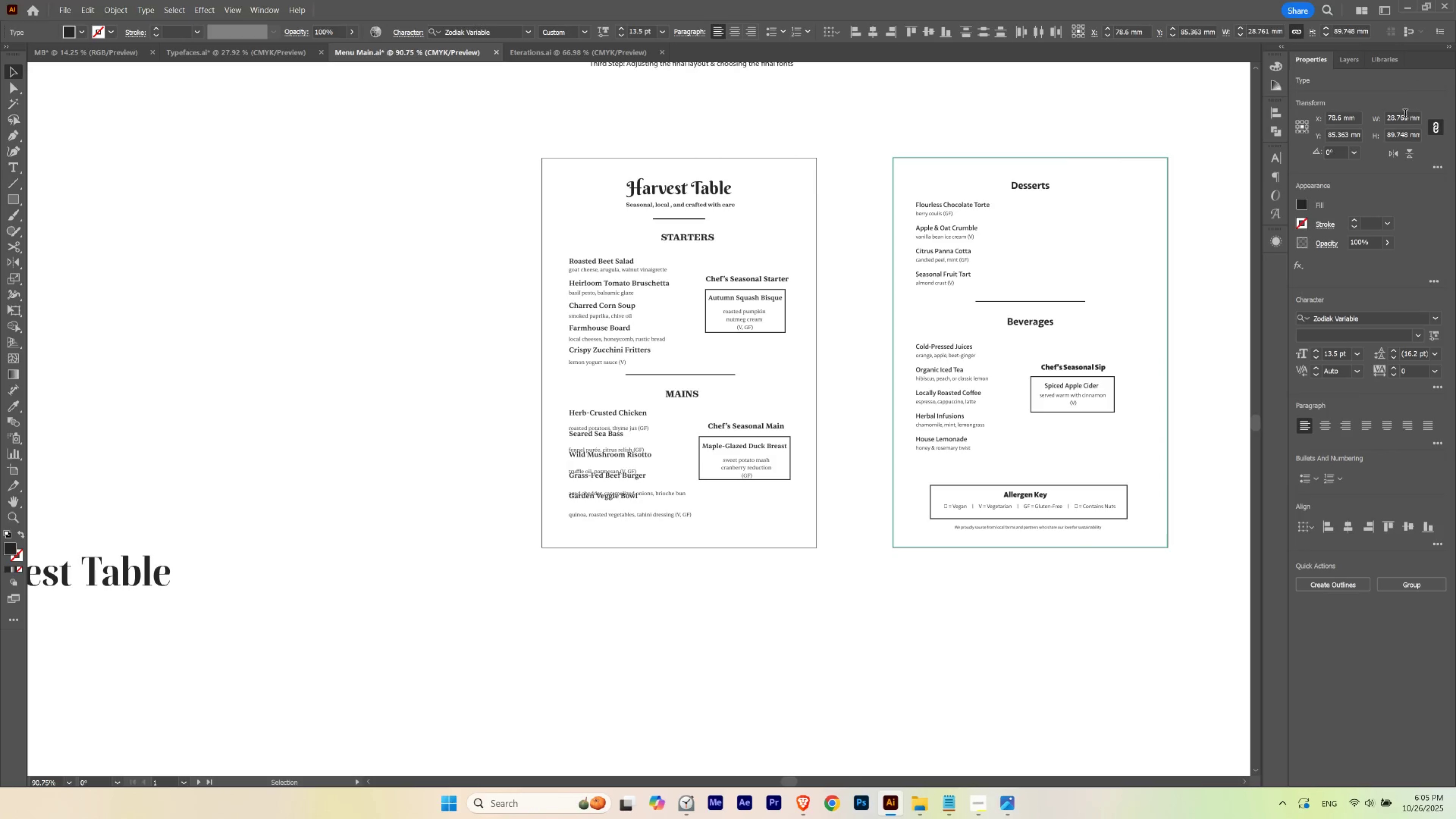 
hold_key(key=ShiftLeft, duration=1.5)
scroll: coordinate [1405, 115], scroll_direction: down, amount: 1.0
 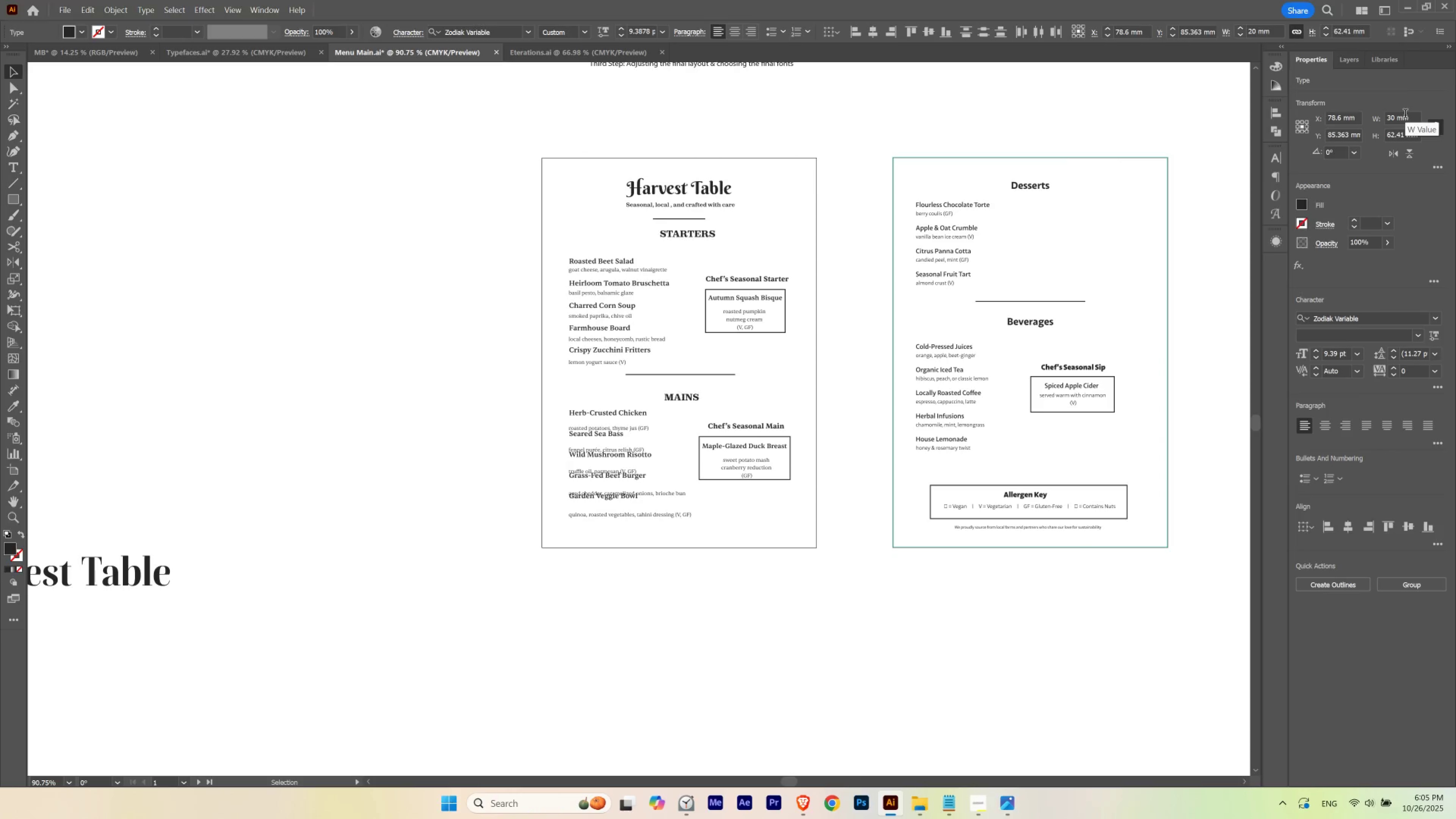 
scroll: coordinate [1405, 115], scroll_direction: up, amount: 1.0
 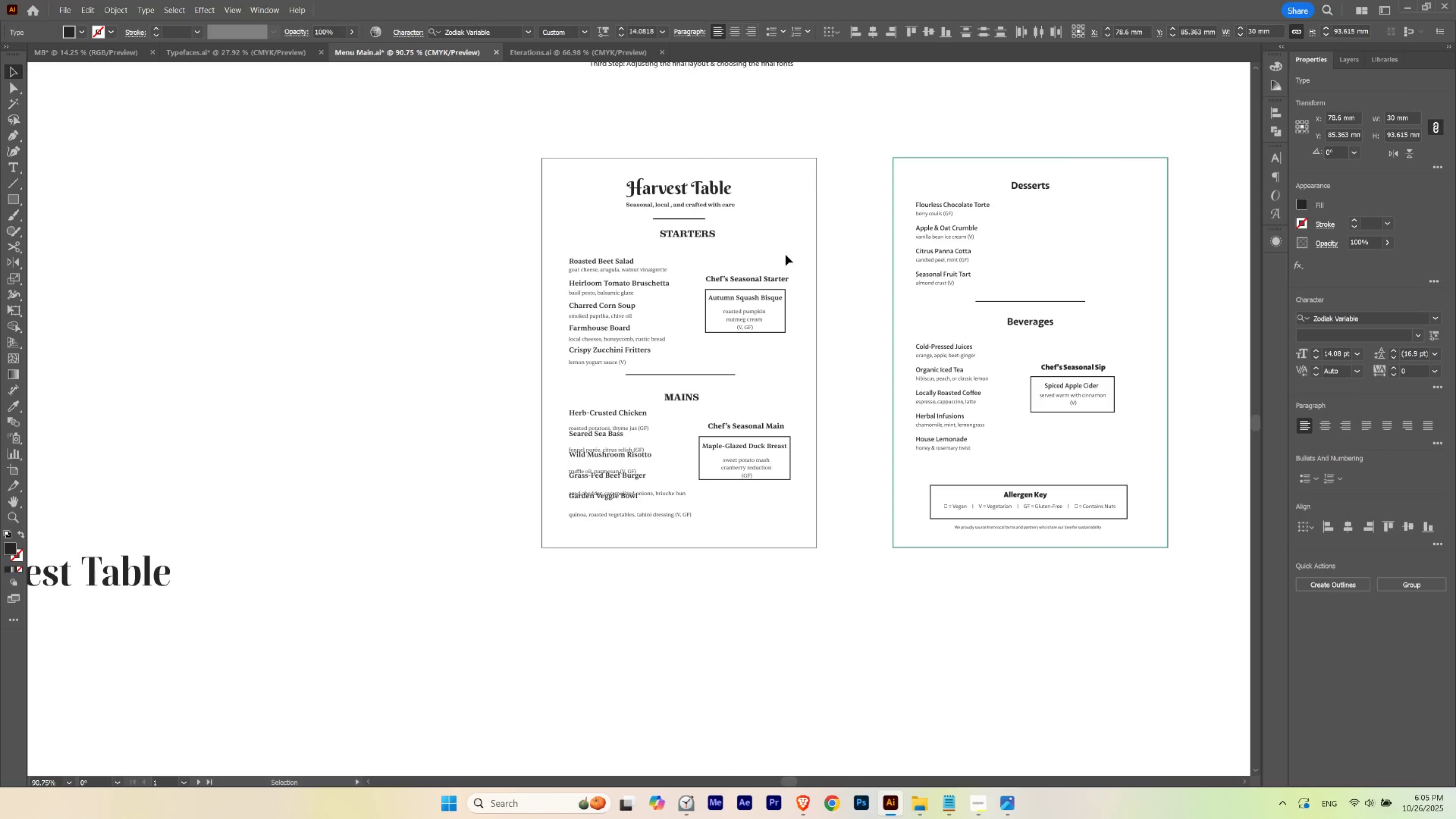 
key(Control+ControlLeft)
 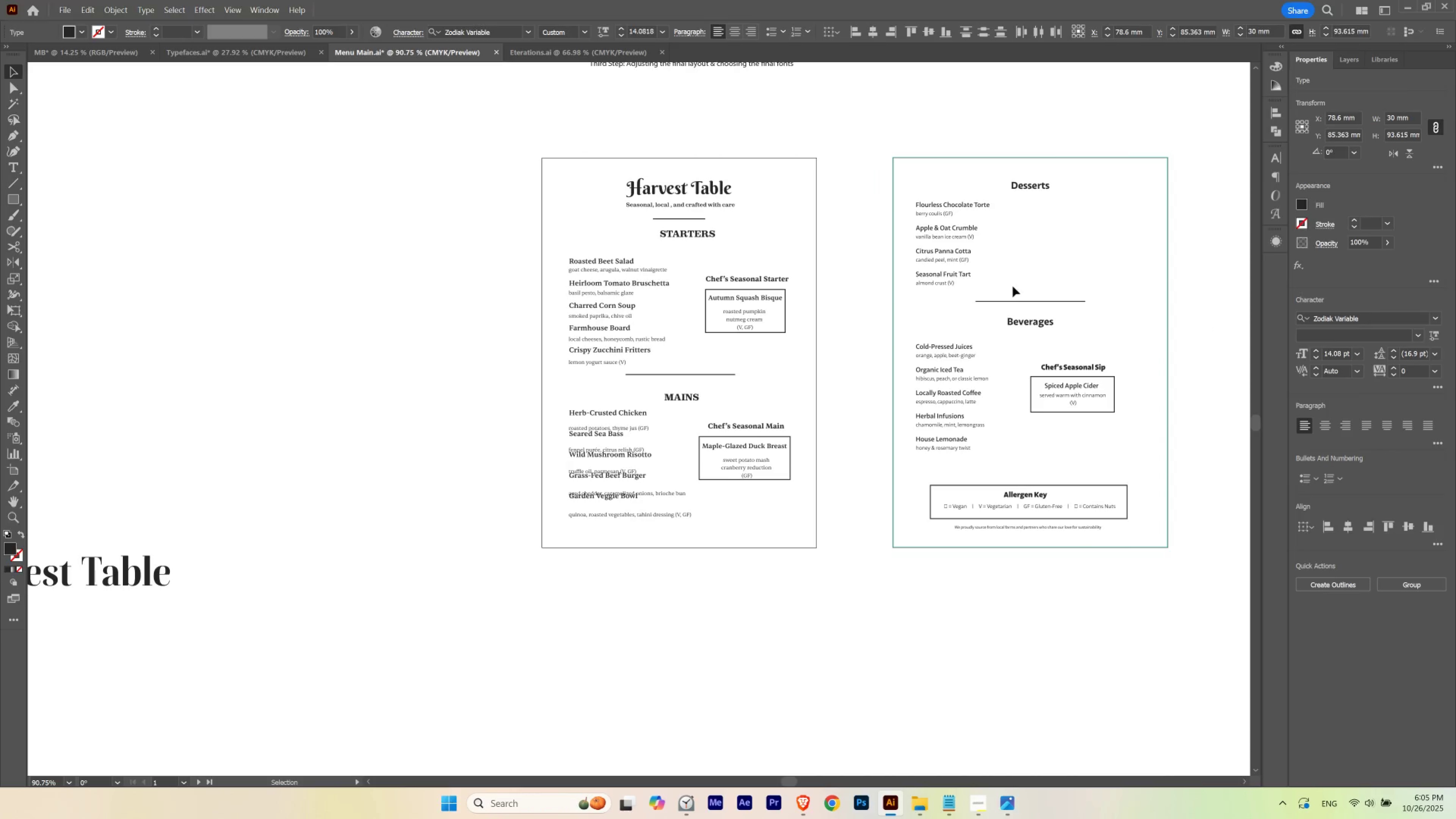 
left_click([879, 257])
 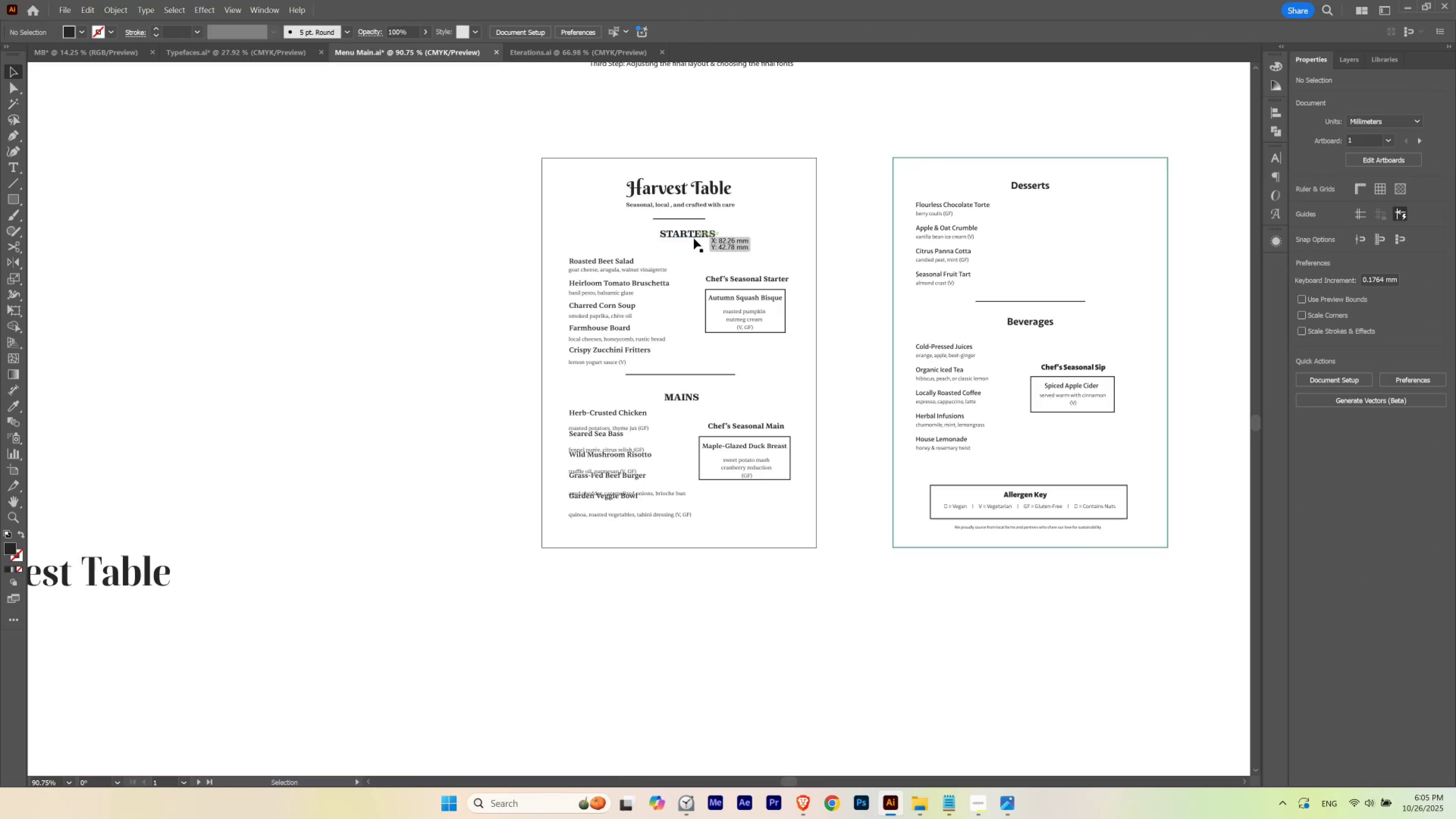 
left_click([694, 238])
 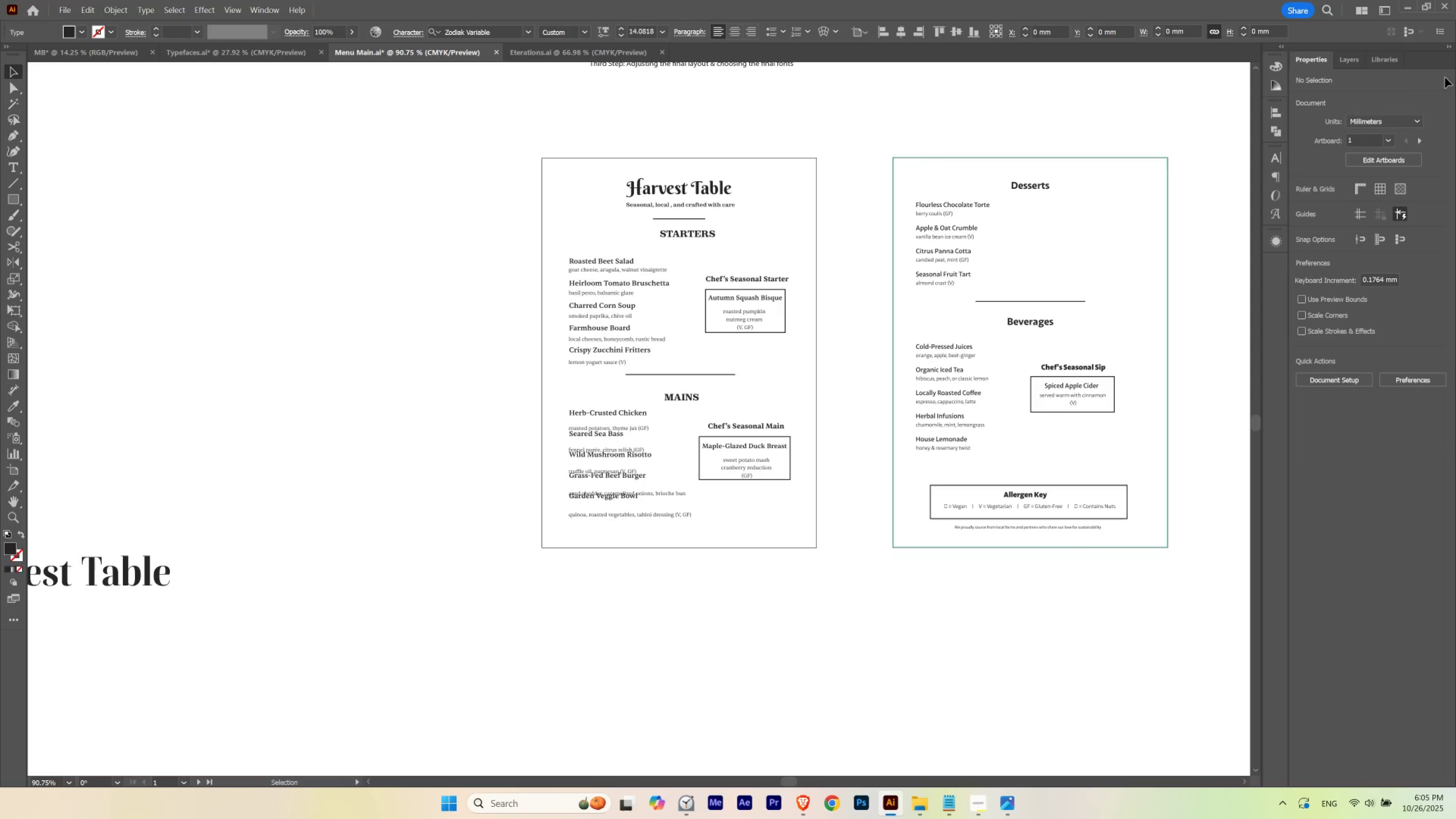 
hold_key(key=ShiftLeft, duration=1.52)
scroll: coordinate [1404, 120], scroll_direction: down, amount: 1.0
 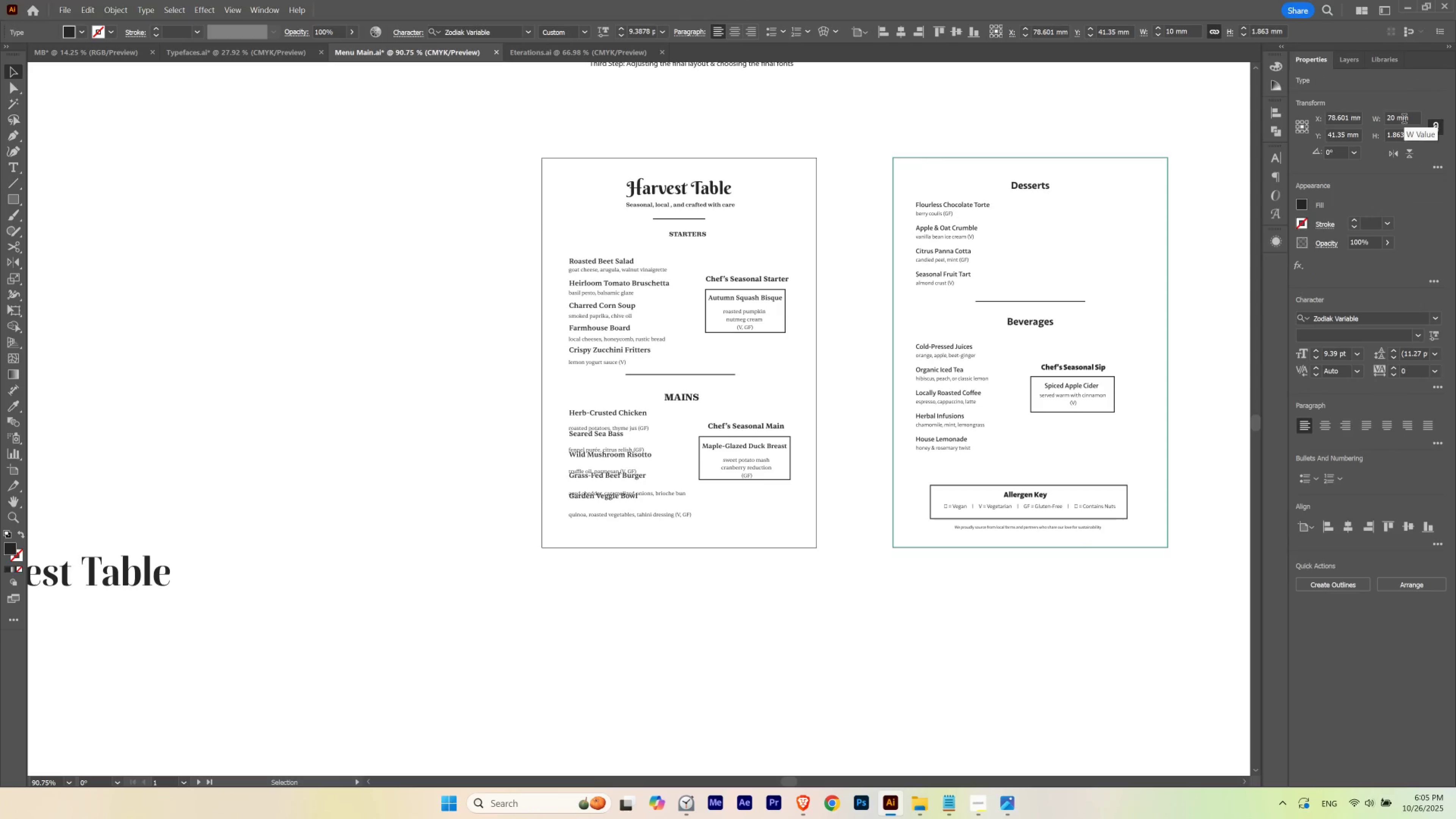 
key(Shift+ShiftLeft)
 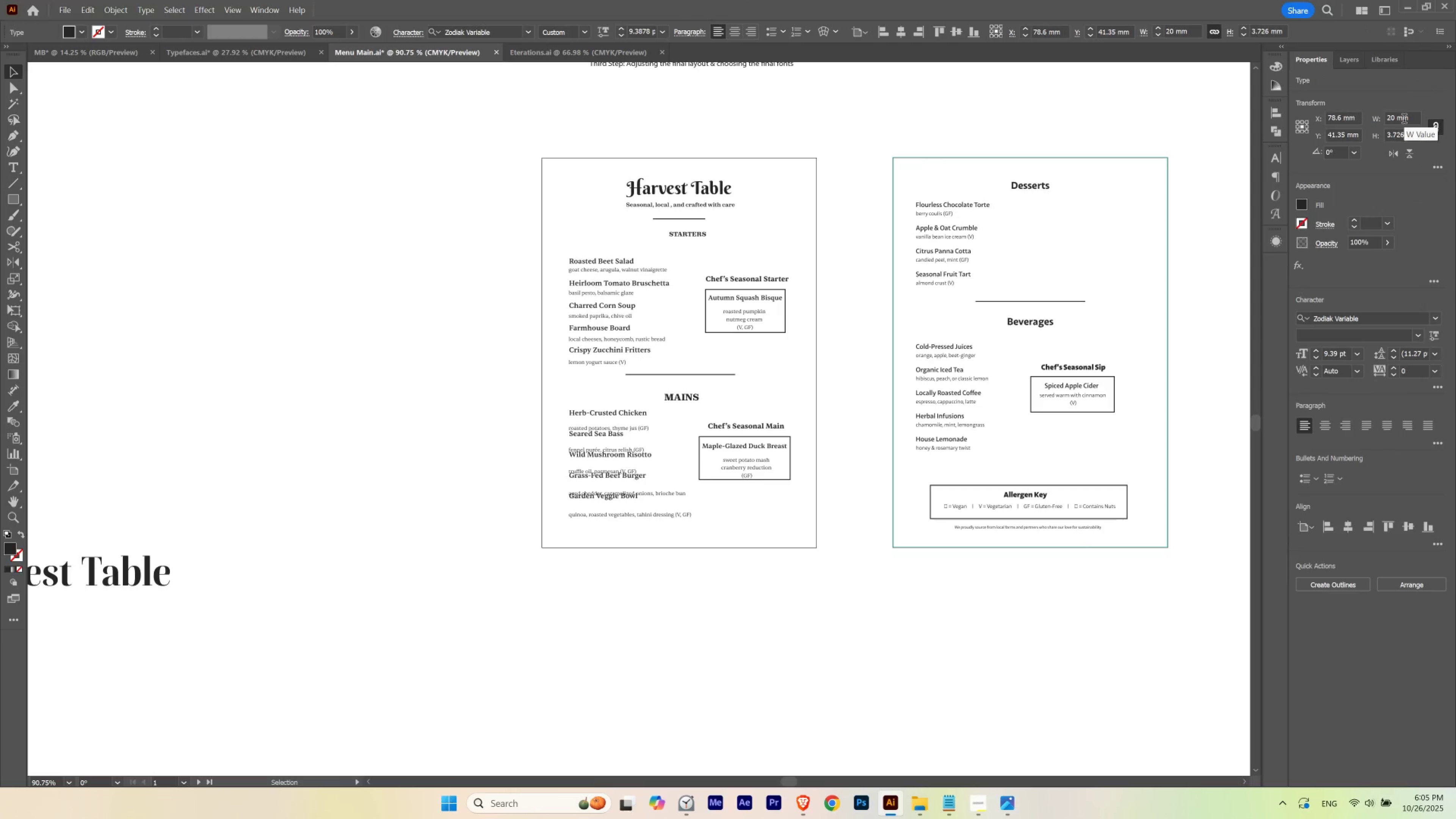 
key(Shift+ShiftLeft)
 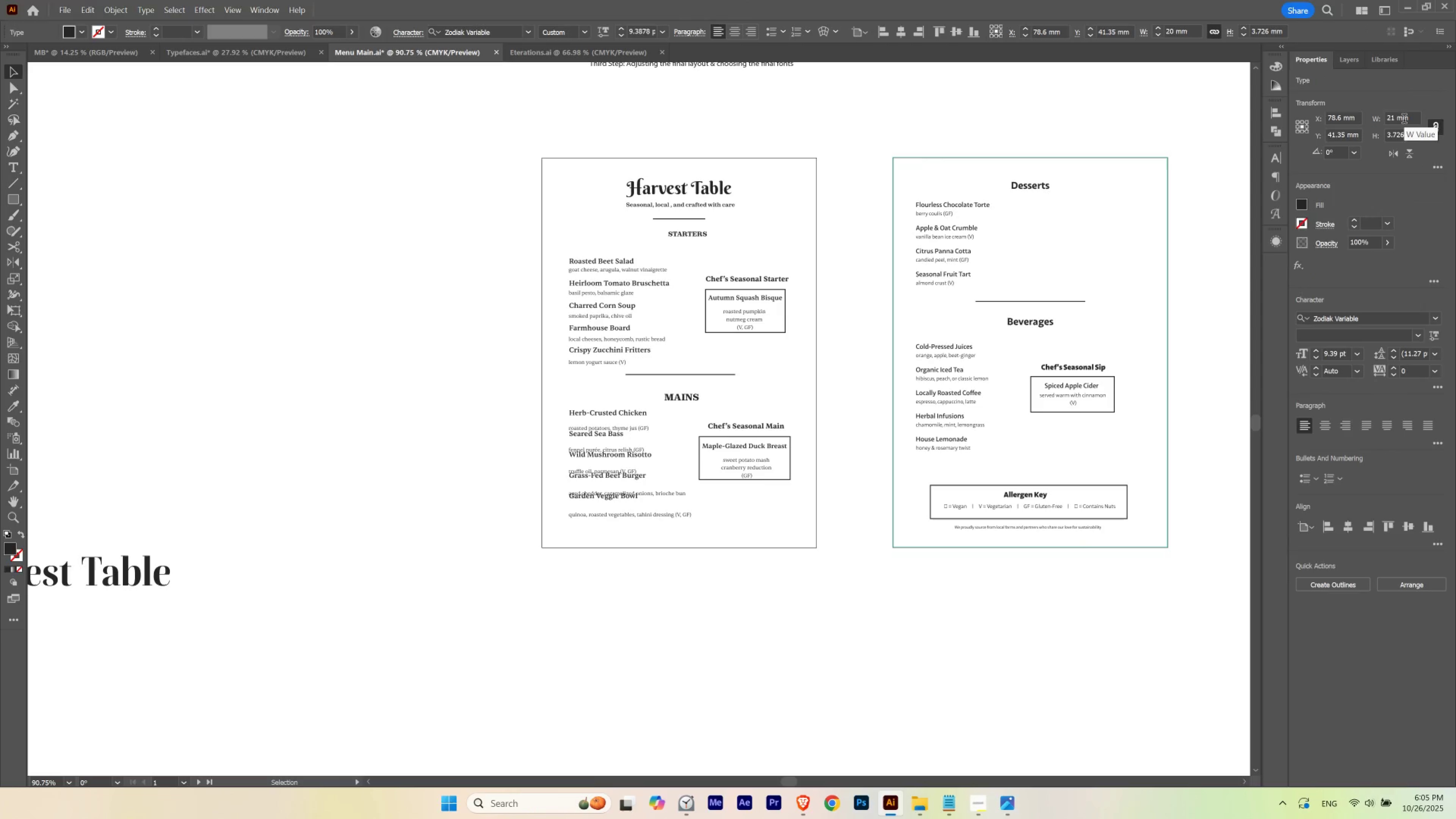 
scroll: coordinate [1404, 120], scroll_direction: up, amount: 5.0
 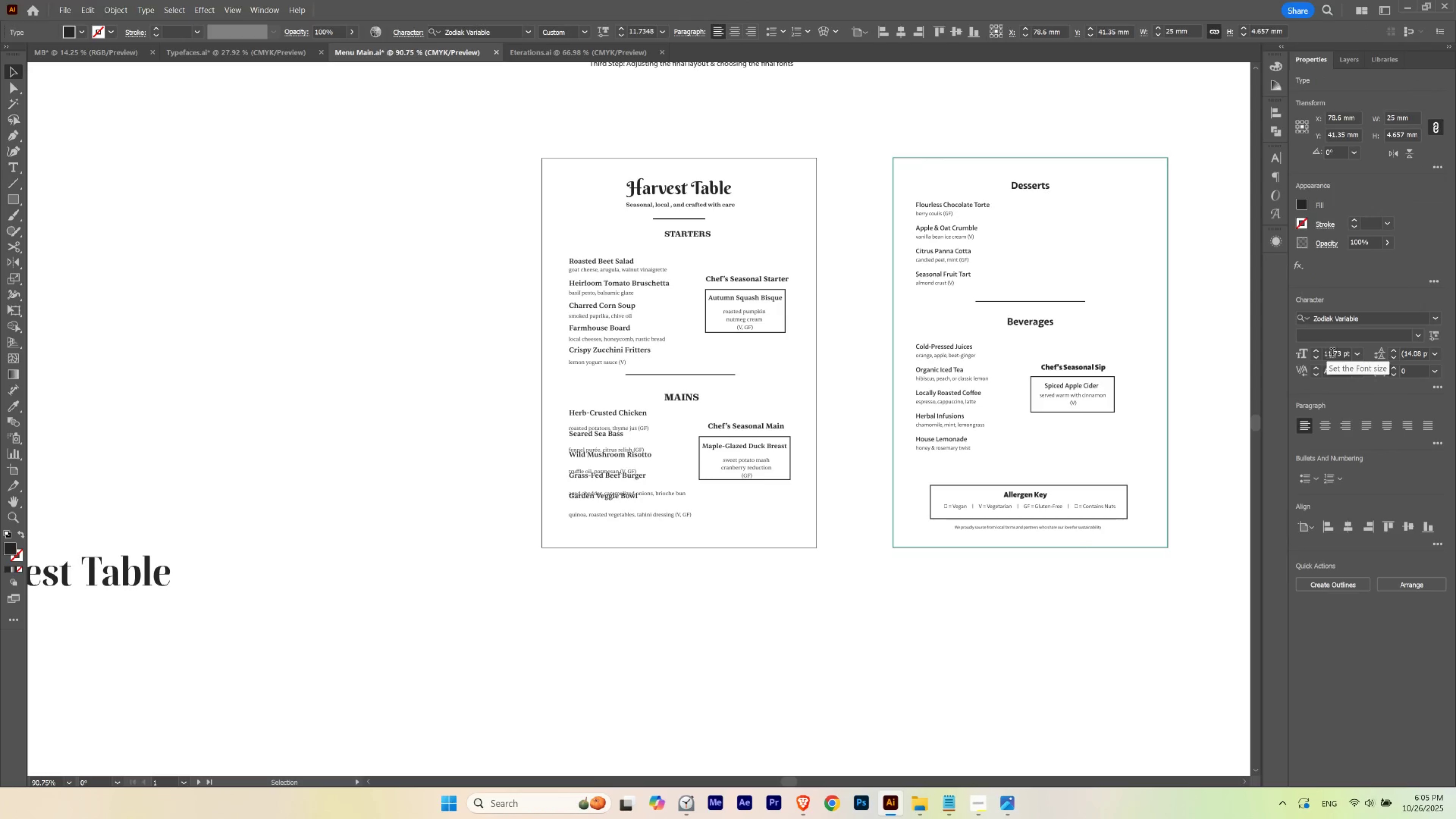 
double_click([1332, 354])
 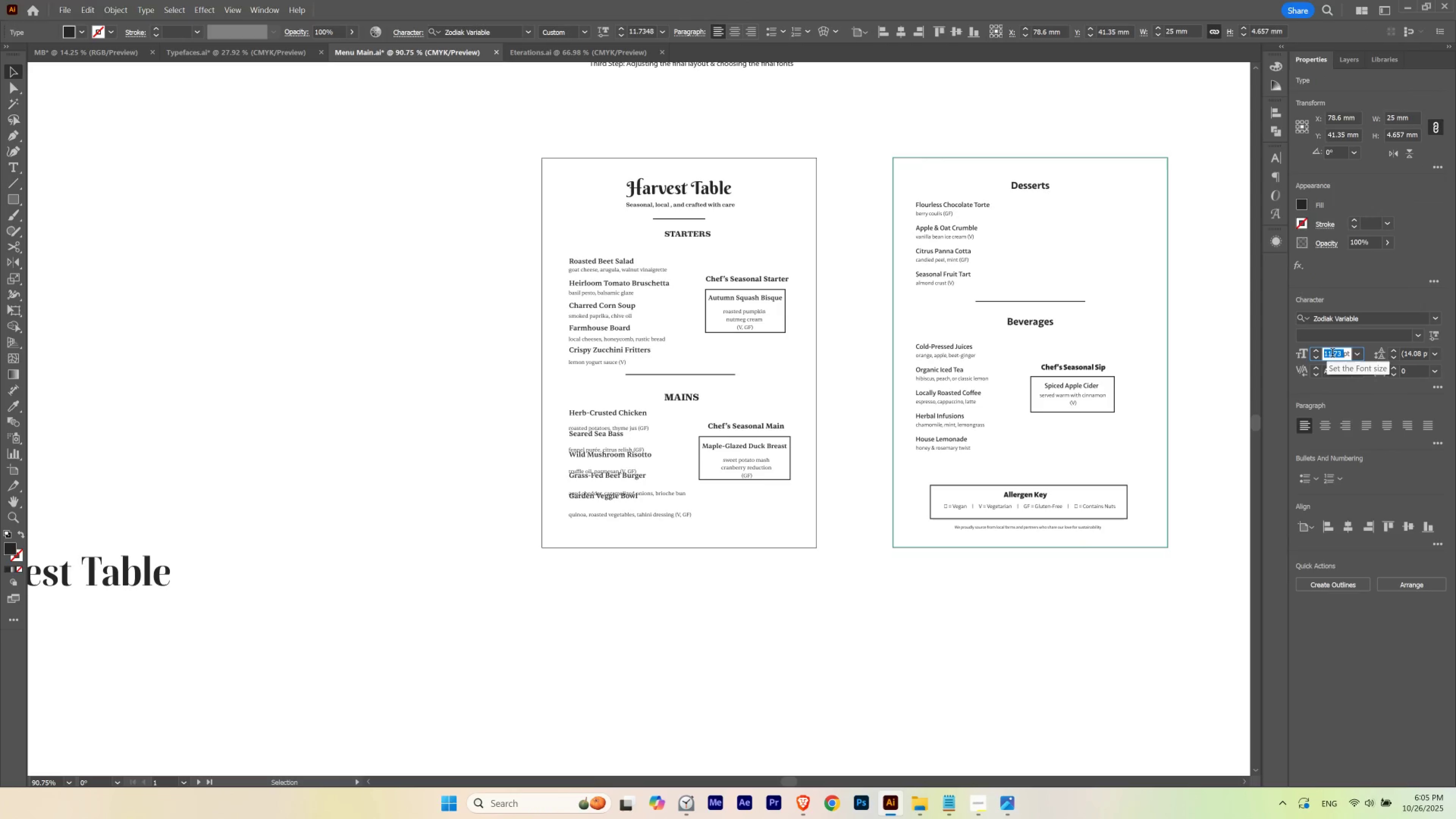 
key(Numpad1)
 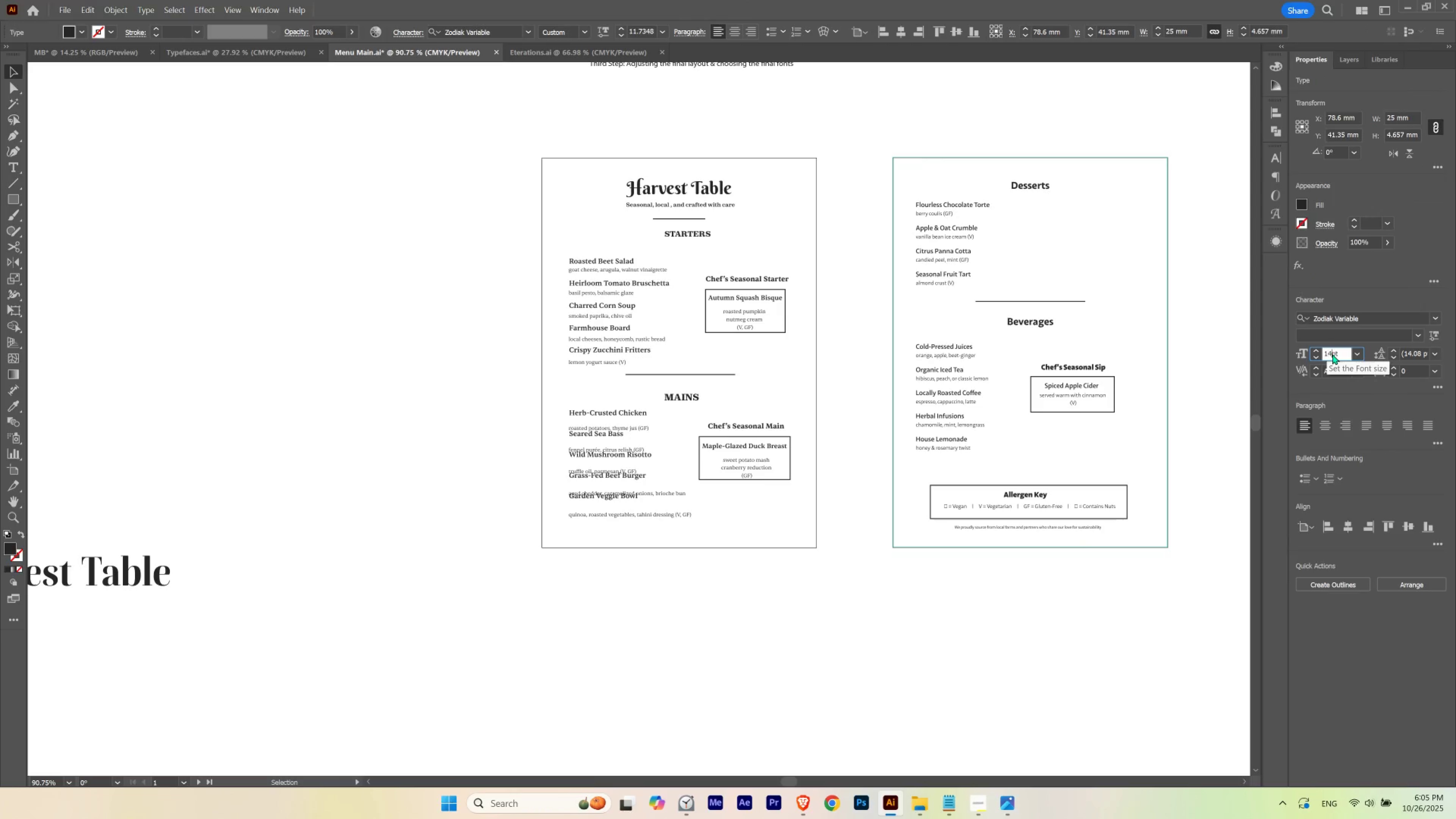 
key(Numpad4)
 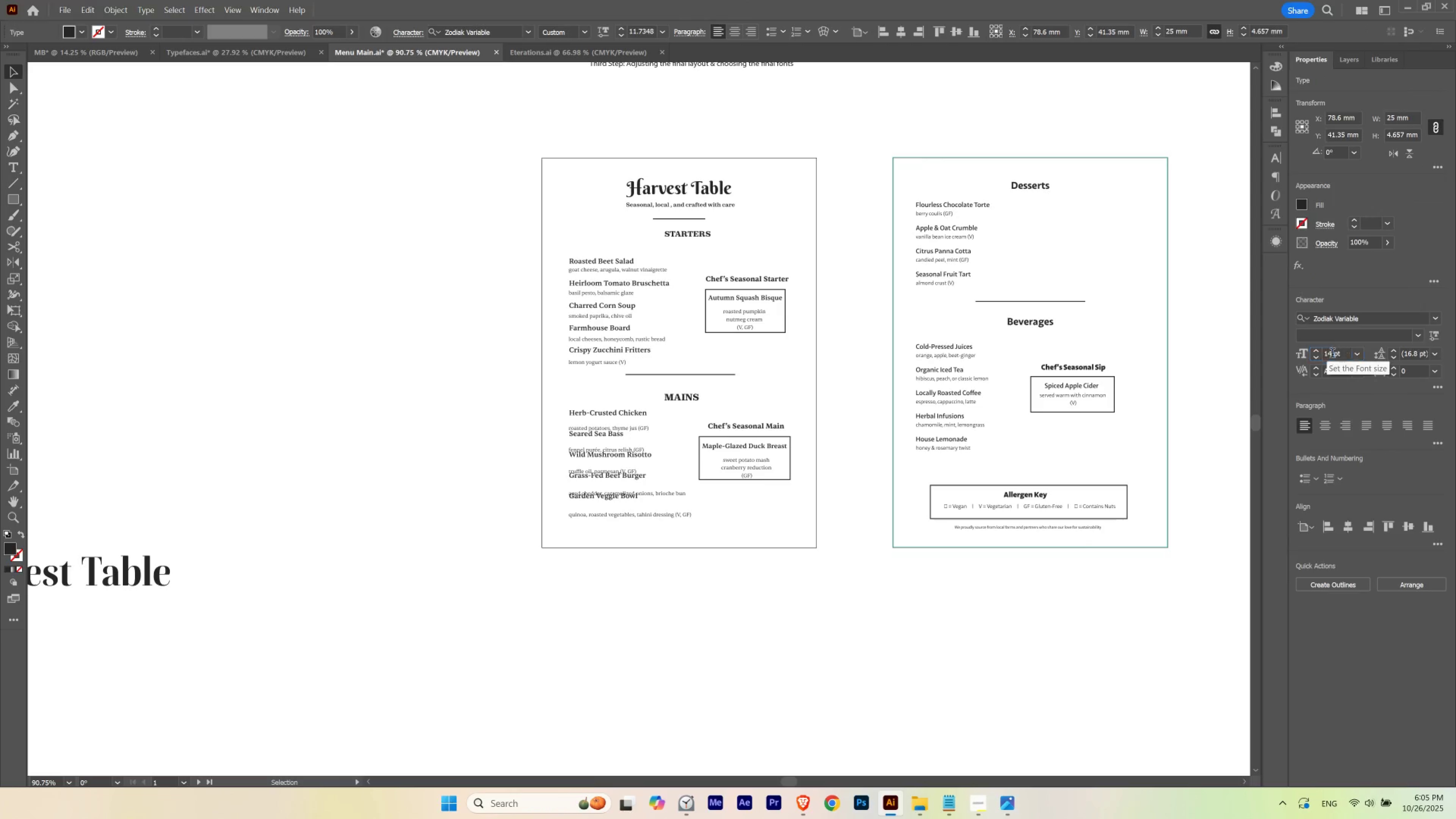 
key(NumpadEnter)
 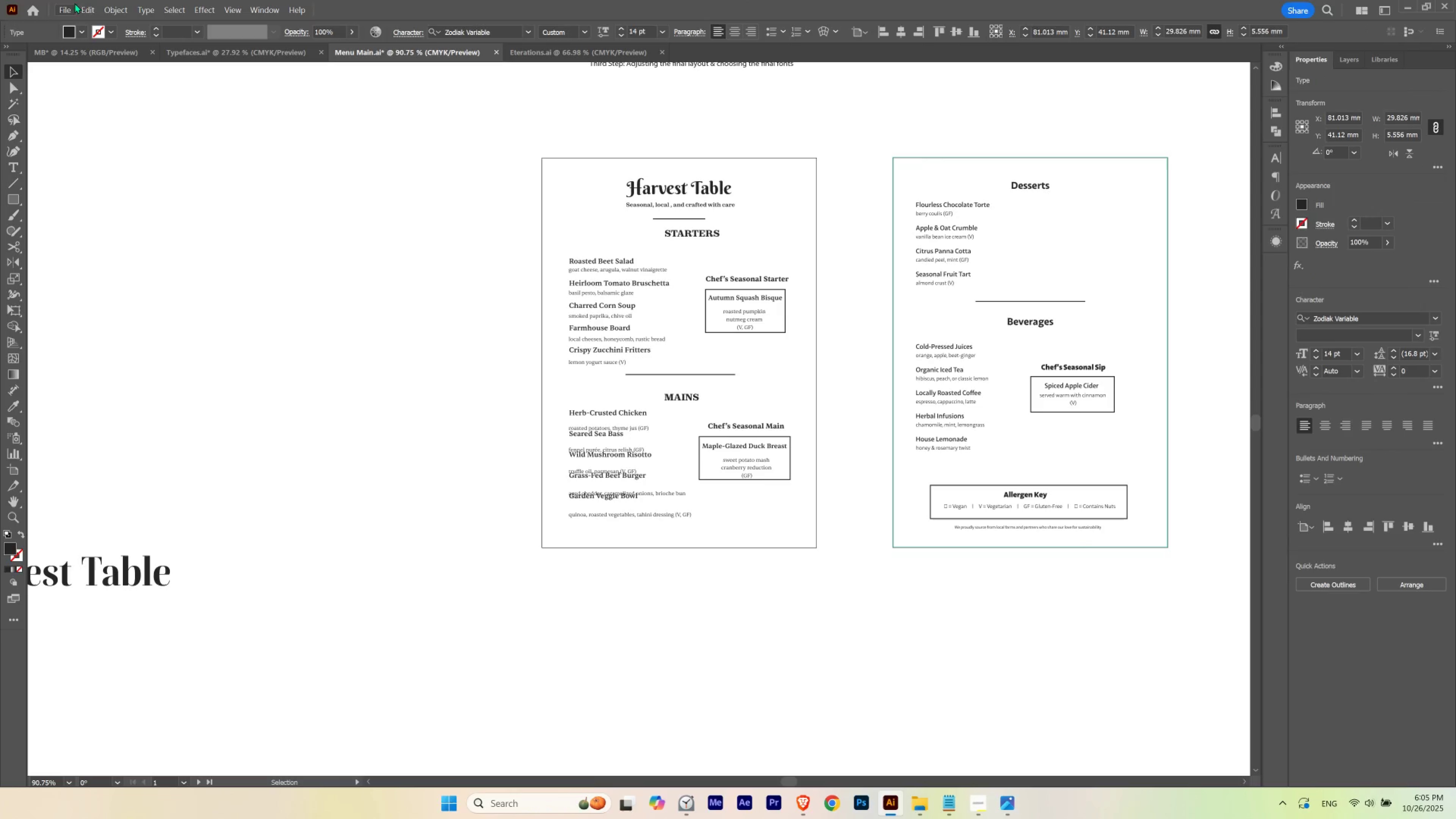 
left_click([86, 5])
 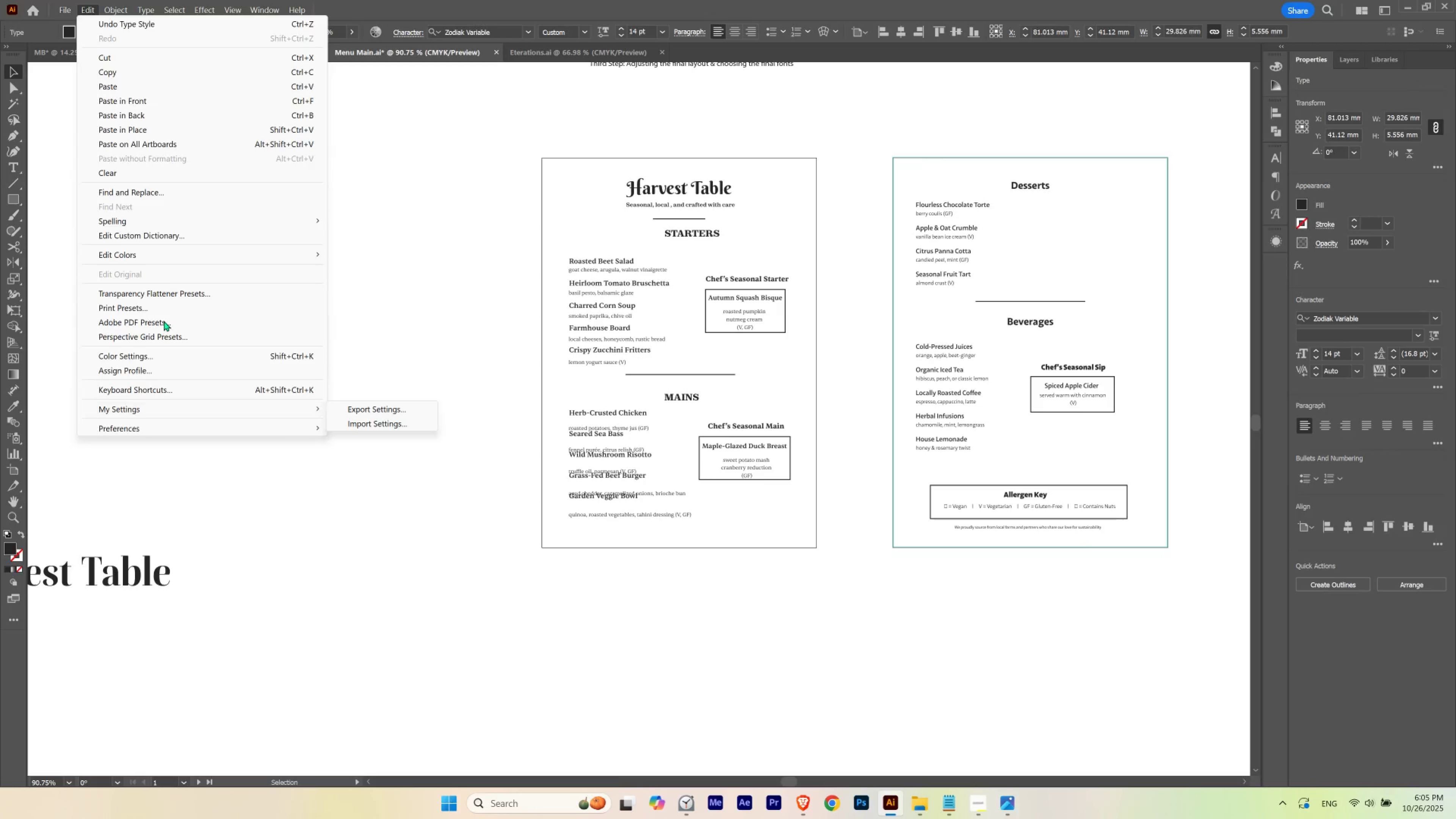 
mouse_move([85, 14])
 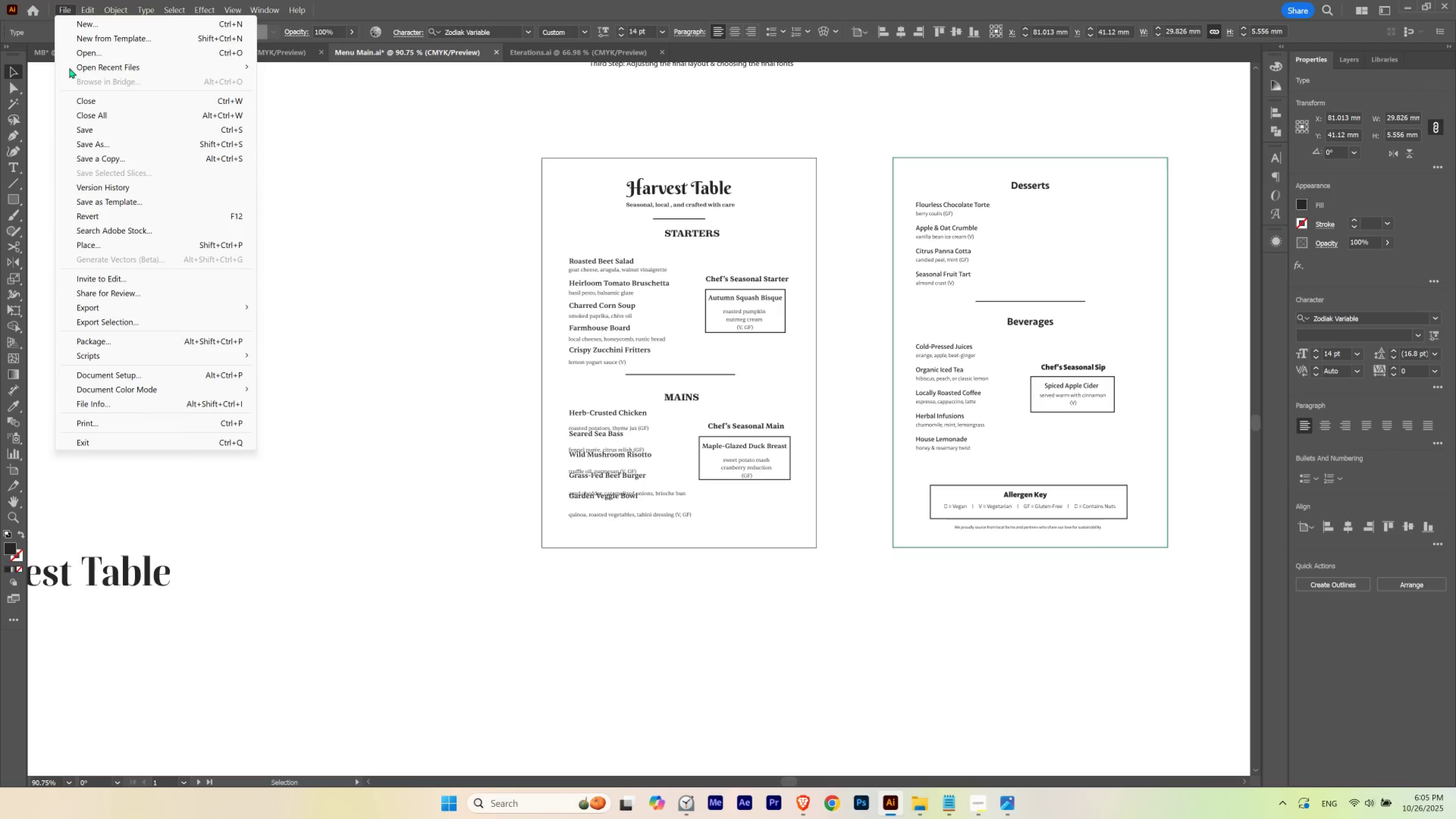 
left_click([108, 376])
 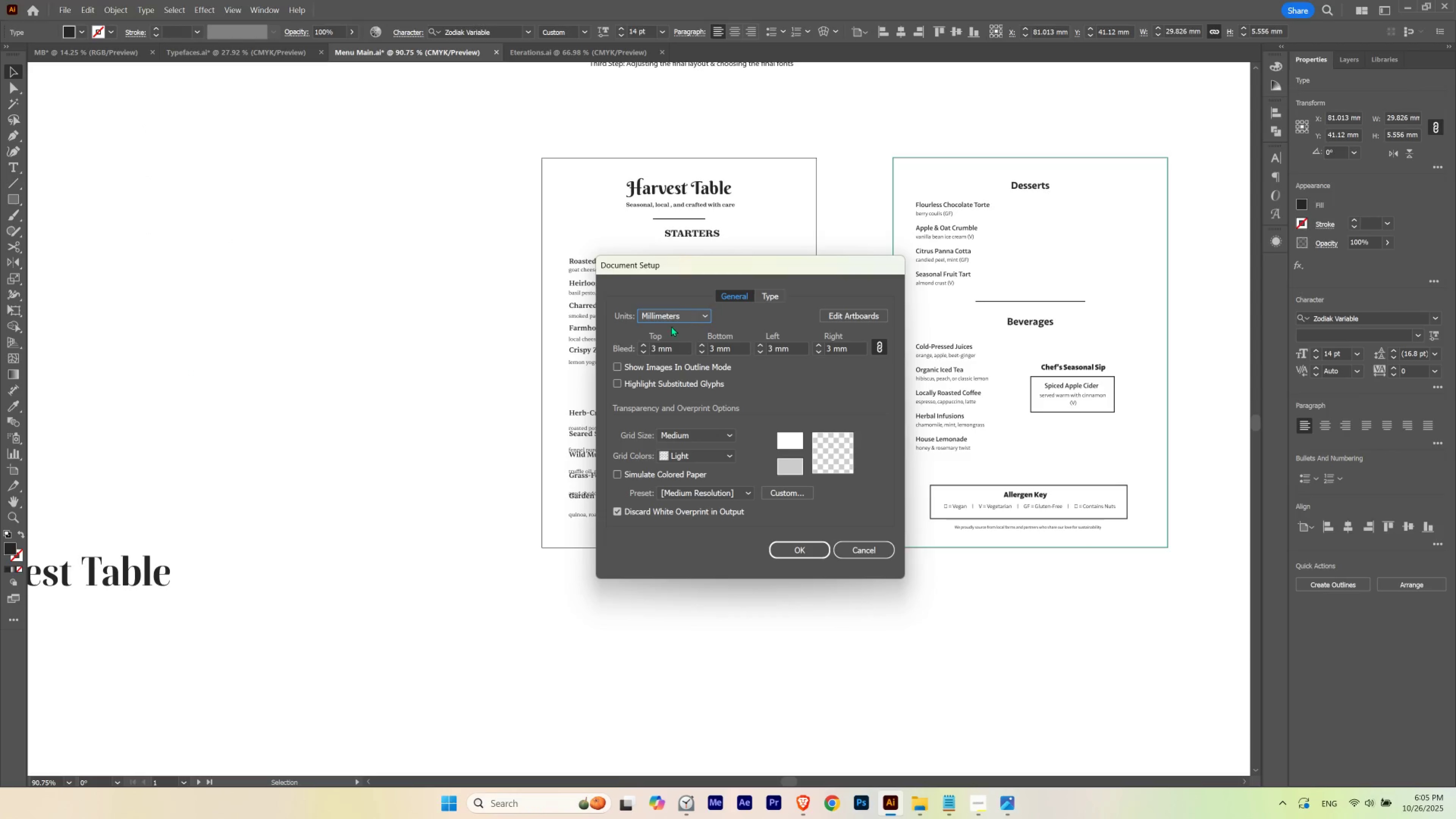 
left_click([675, 319])
 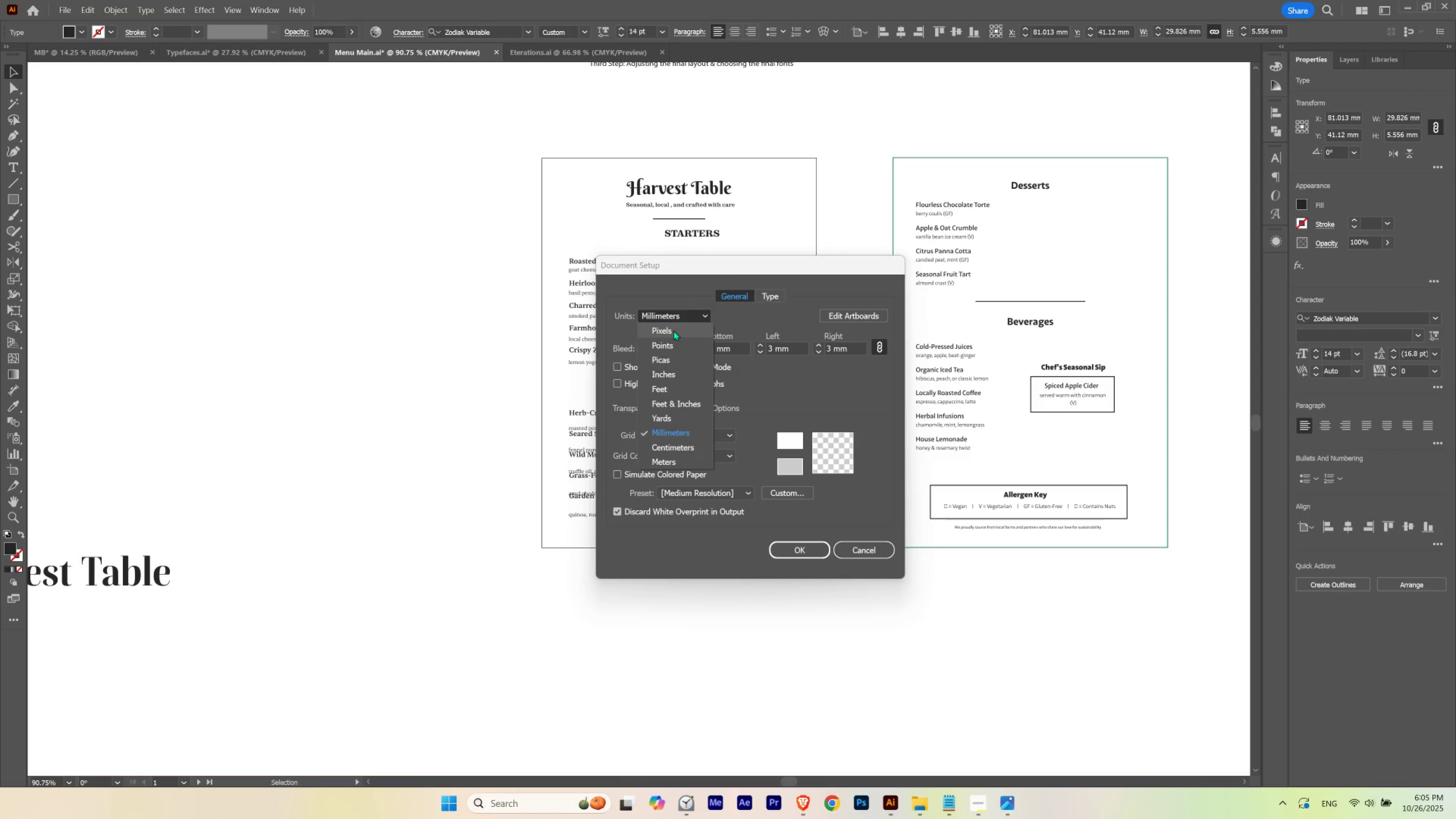 
left_click([673, 330])
 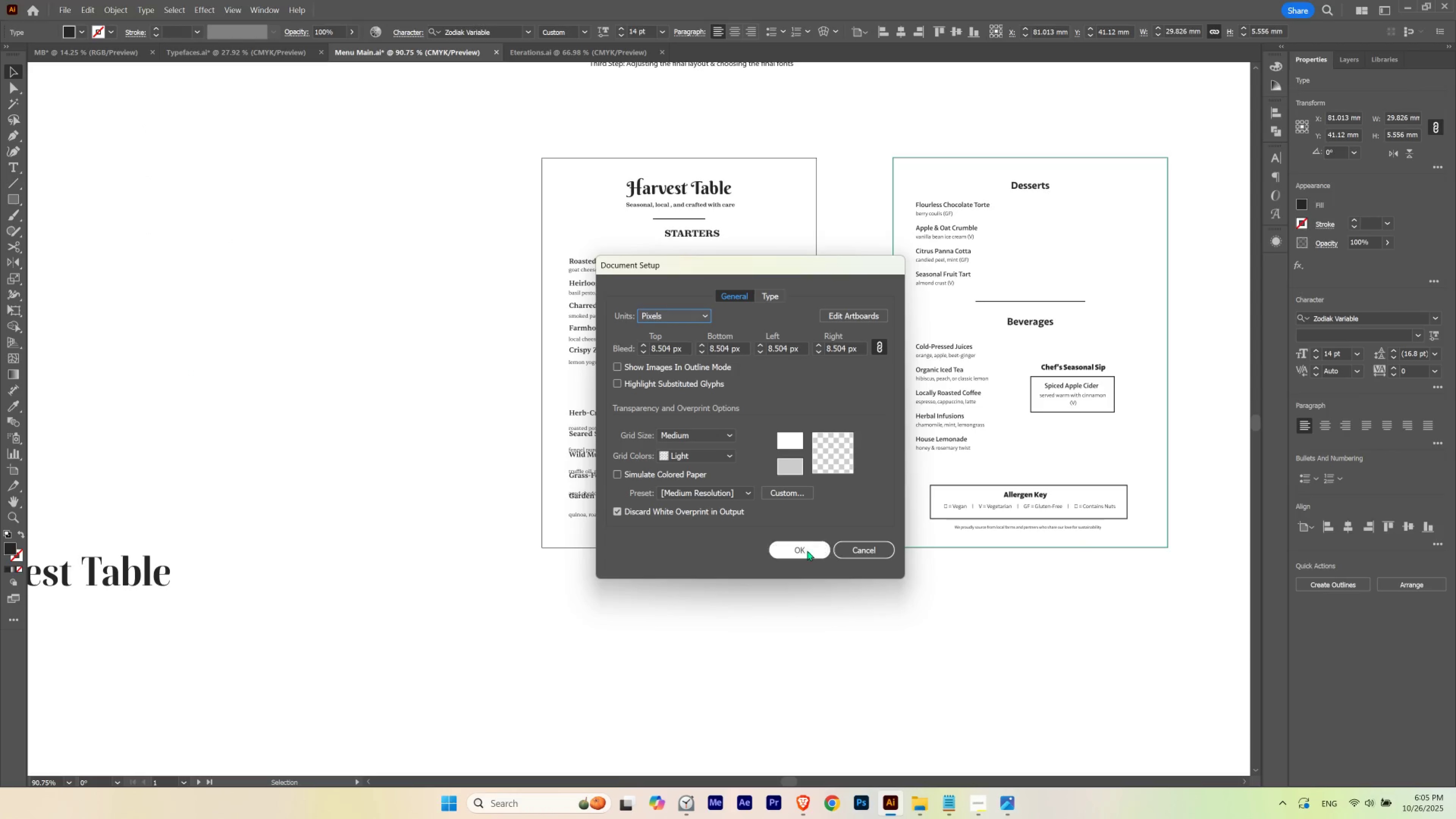 
left_click([807, 553])
 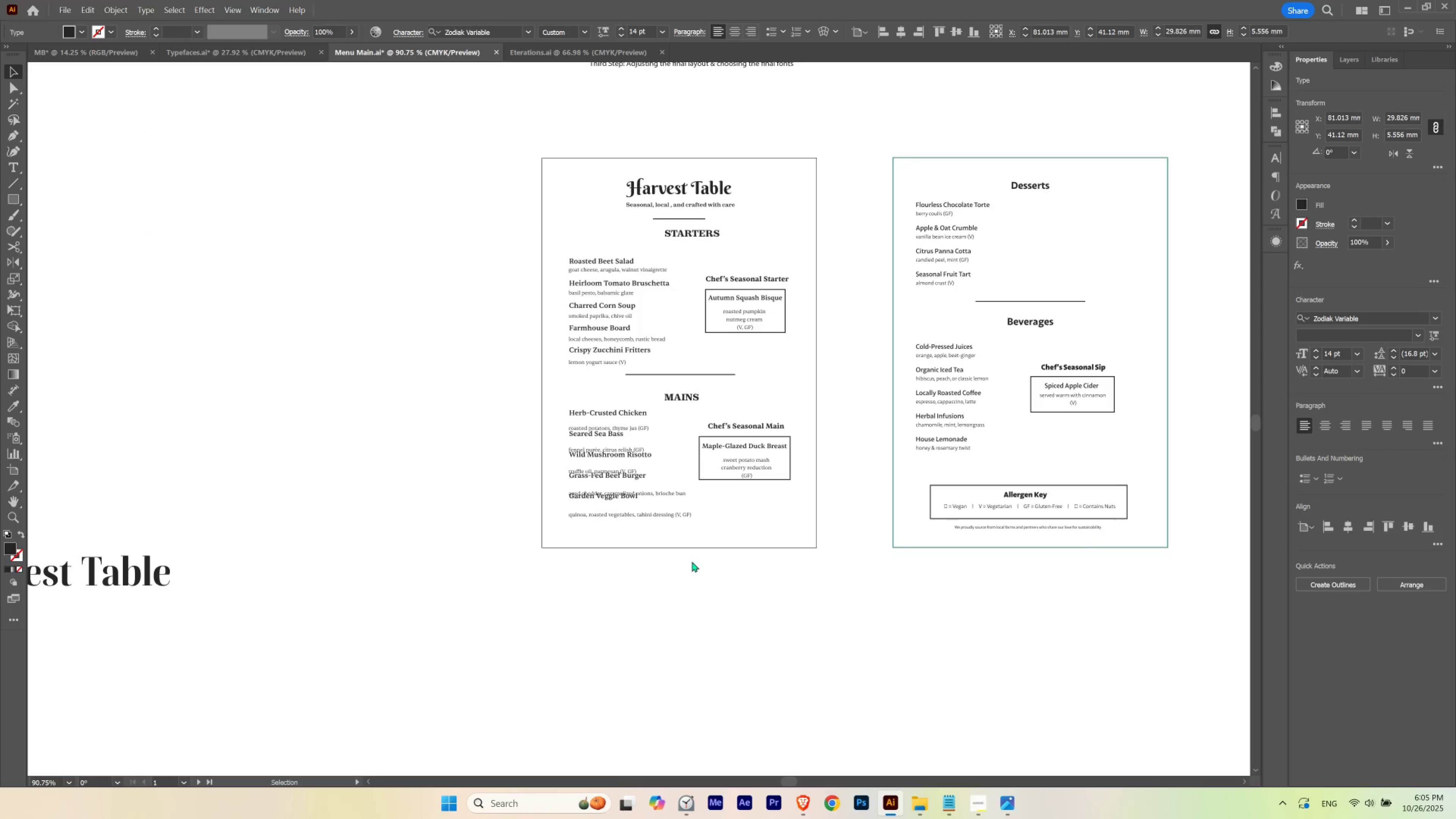 
left_click([692, 561])
 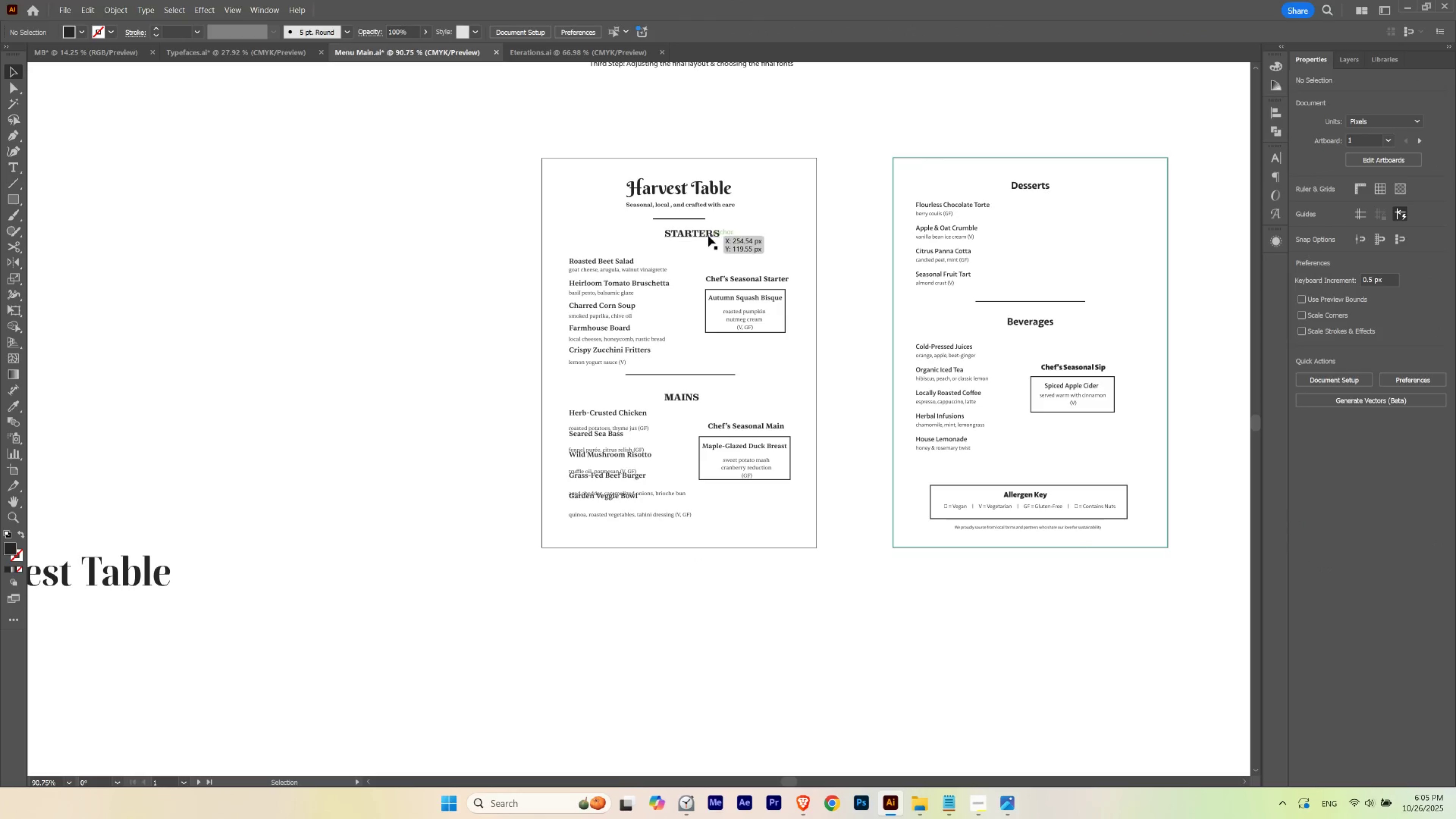 
left_click([708, 236])
 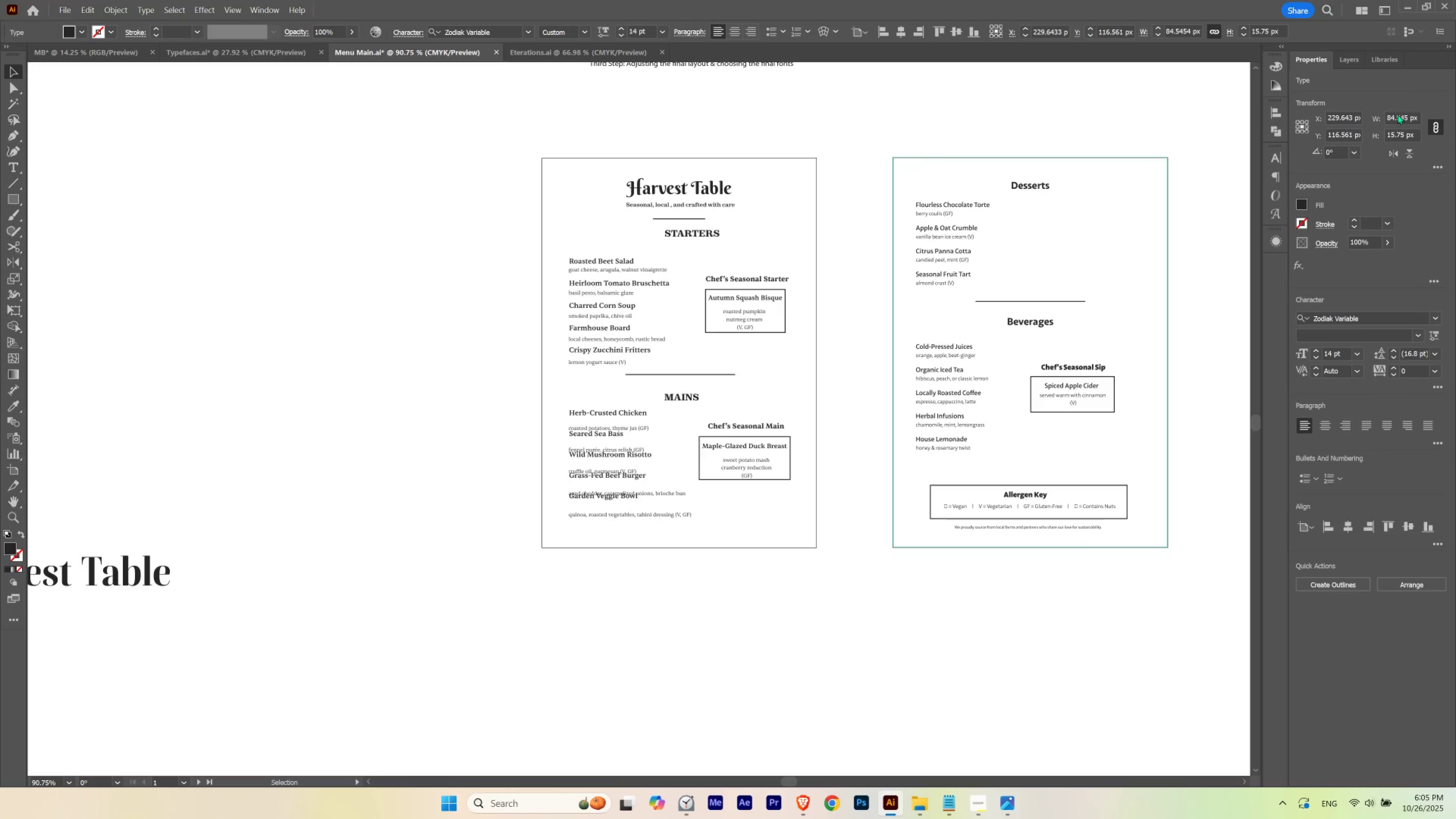 
hold_key(key=ShiftLeft, duration=1.3)
scroll: coordinate [1405, 115], scroll_direction: down, amount: 1.0
 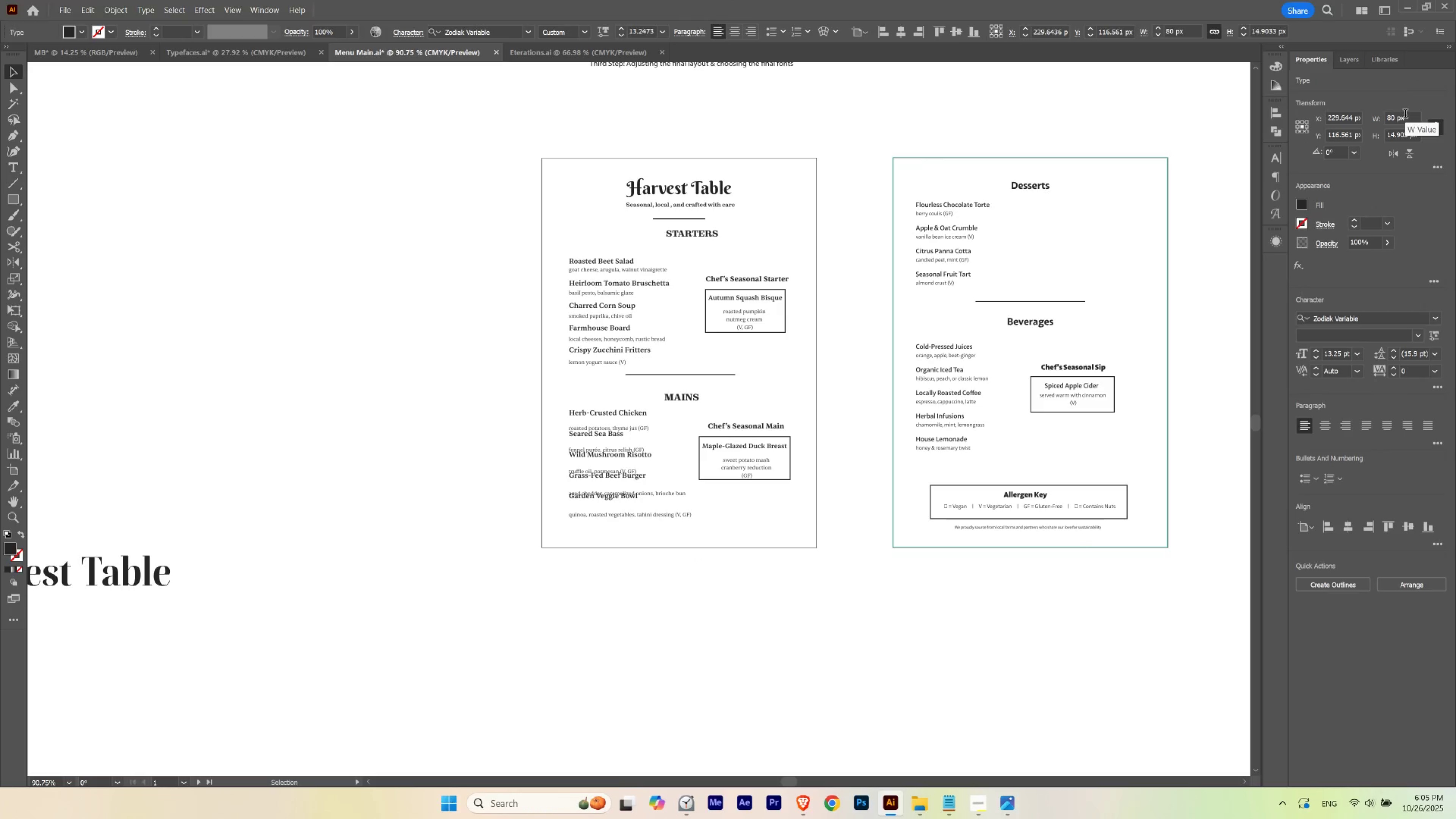 
scroll: coordinate [1405, 115], scroll_direction: up, amount: 2.0
 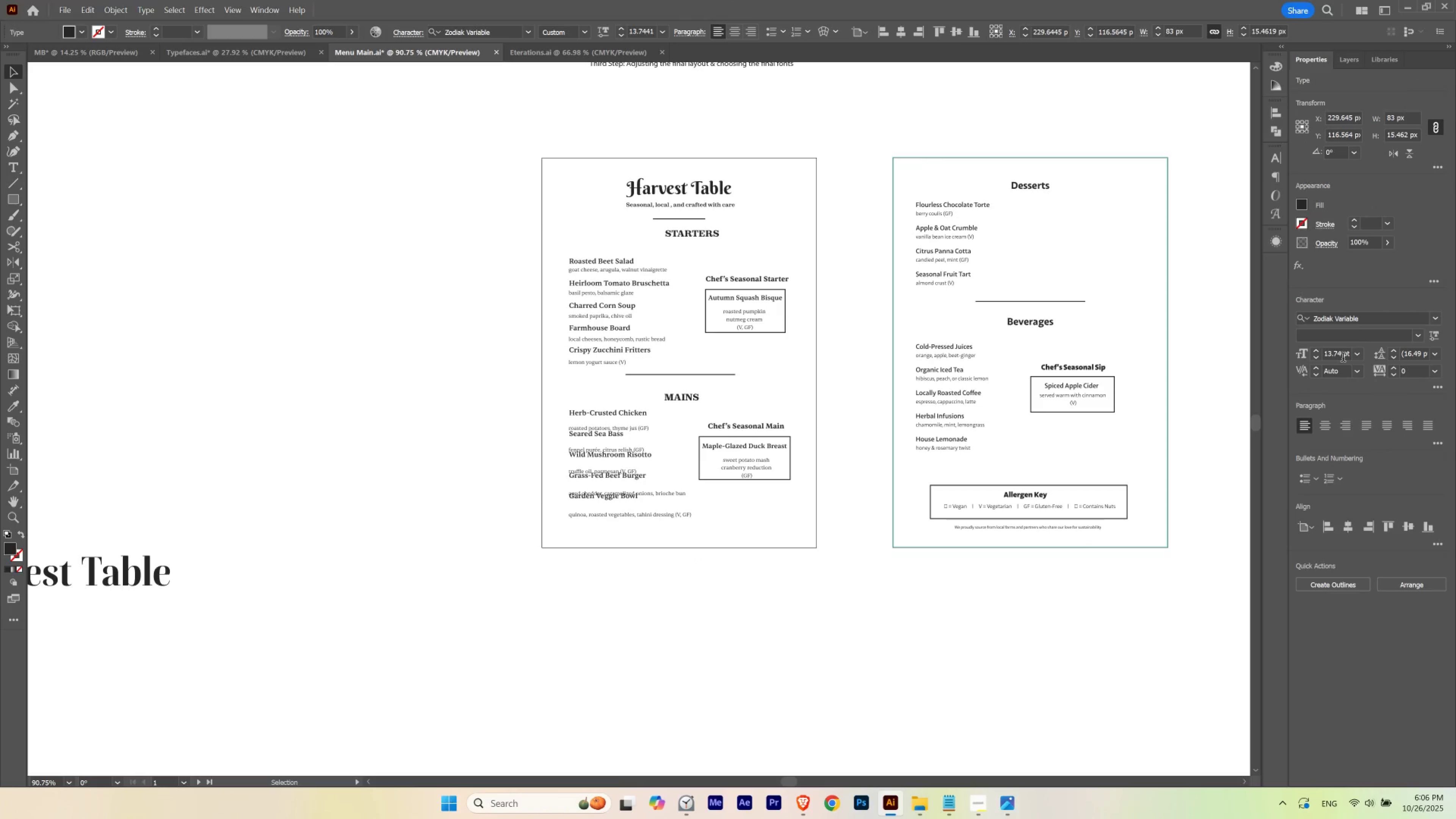 
double_click([1343, 358])
 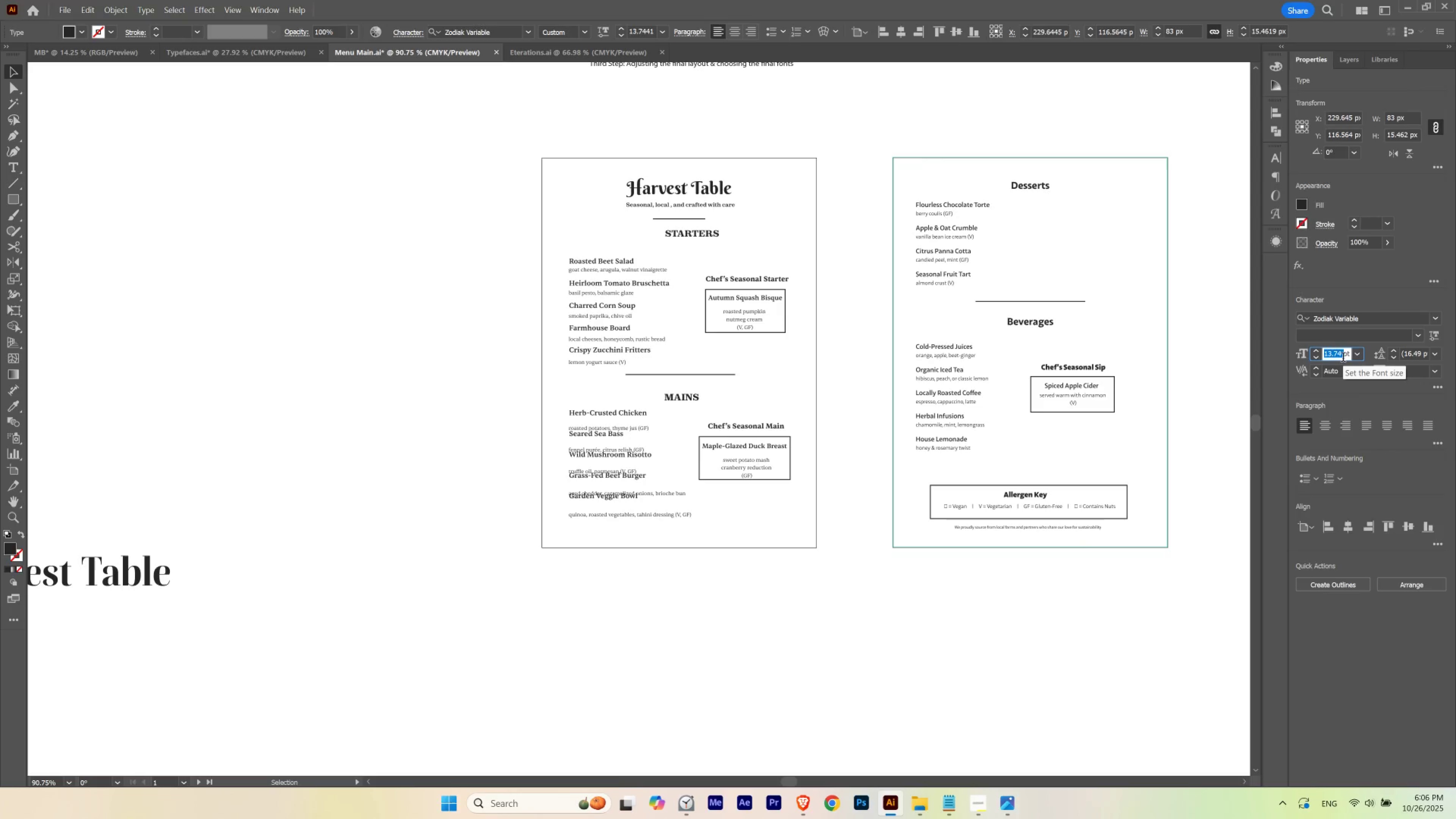 
key(Numpad1)
 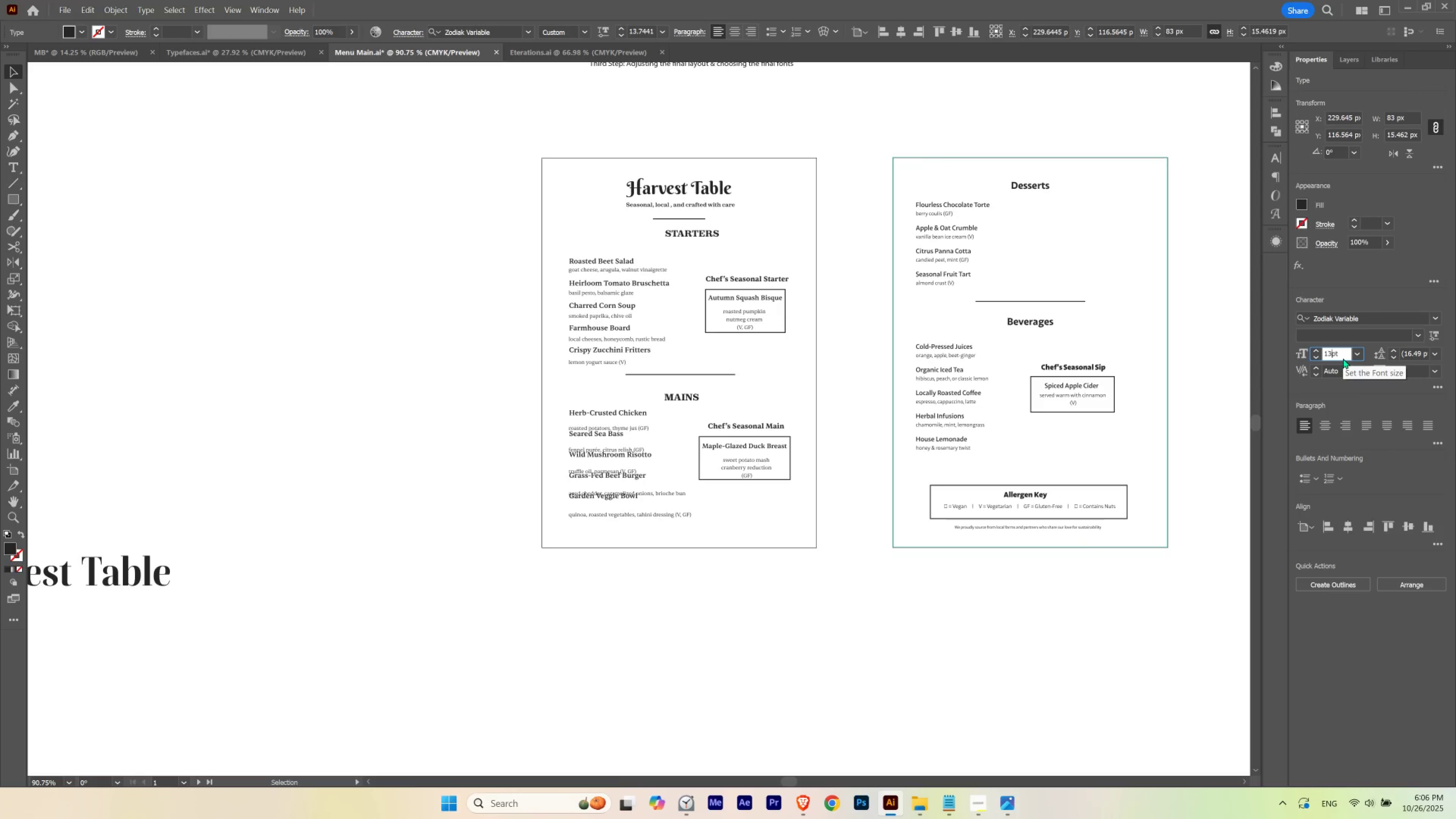 
key(Numpad3)
 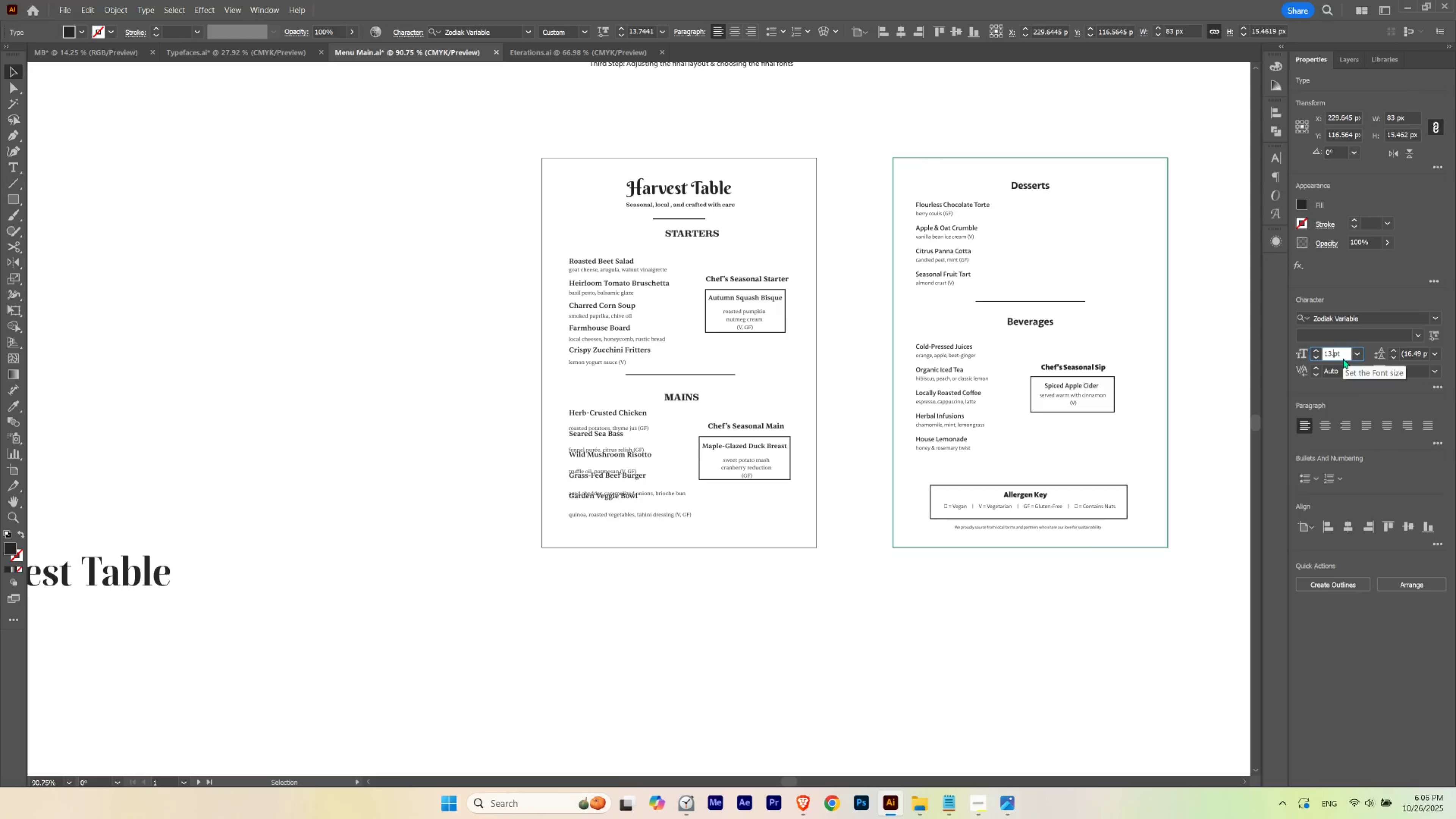 
key(NumpadDecimal)
 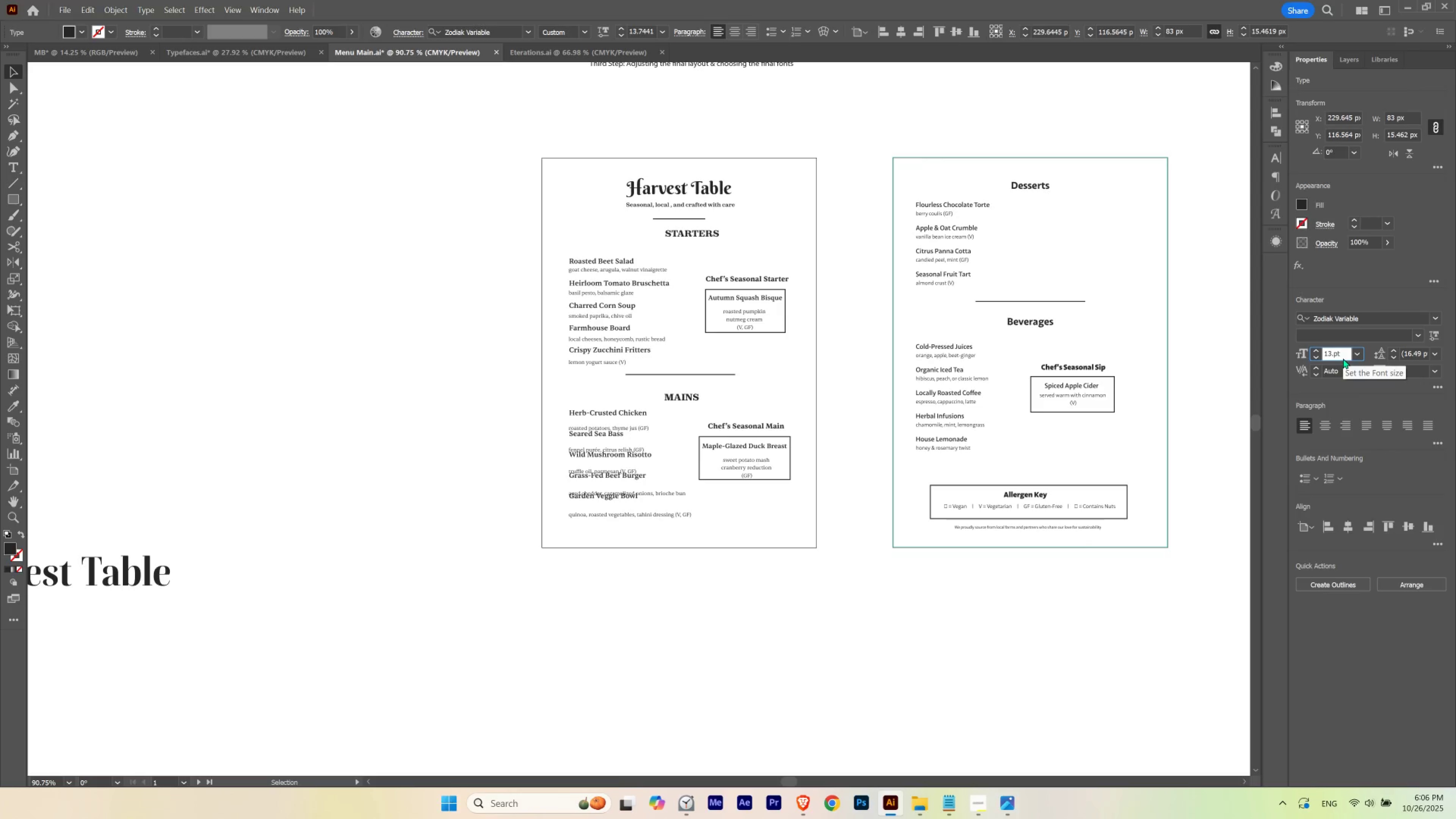 
key(Numpad5)
 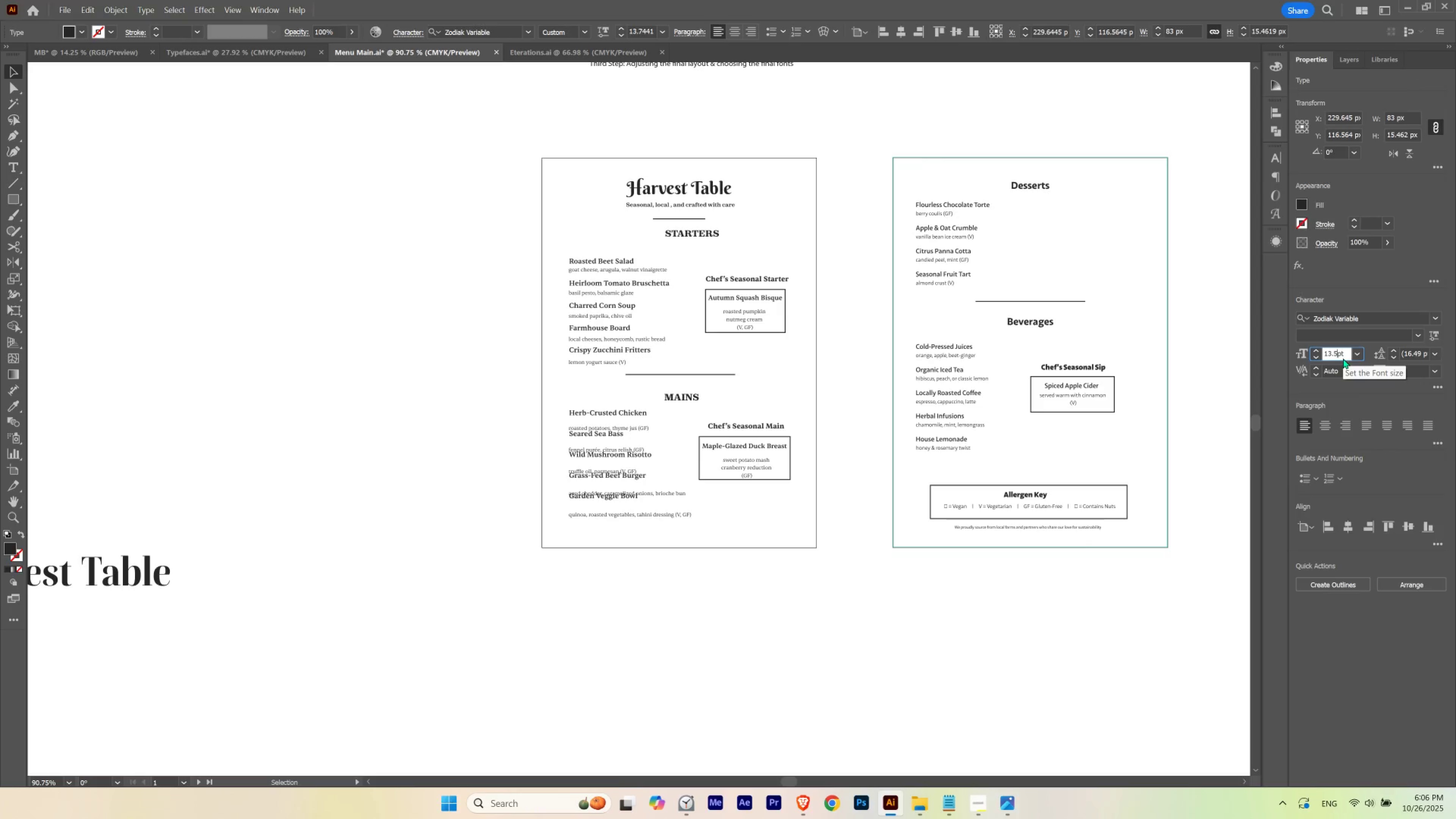 
key(NumpadEnter)
 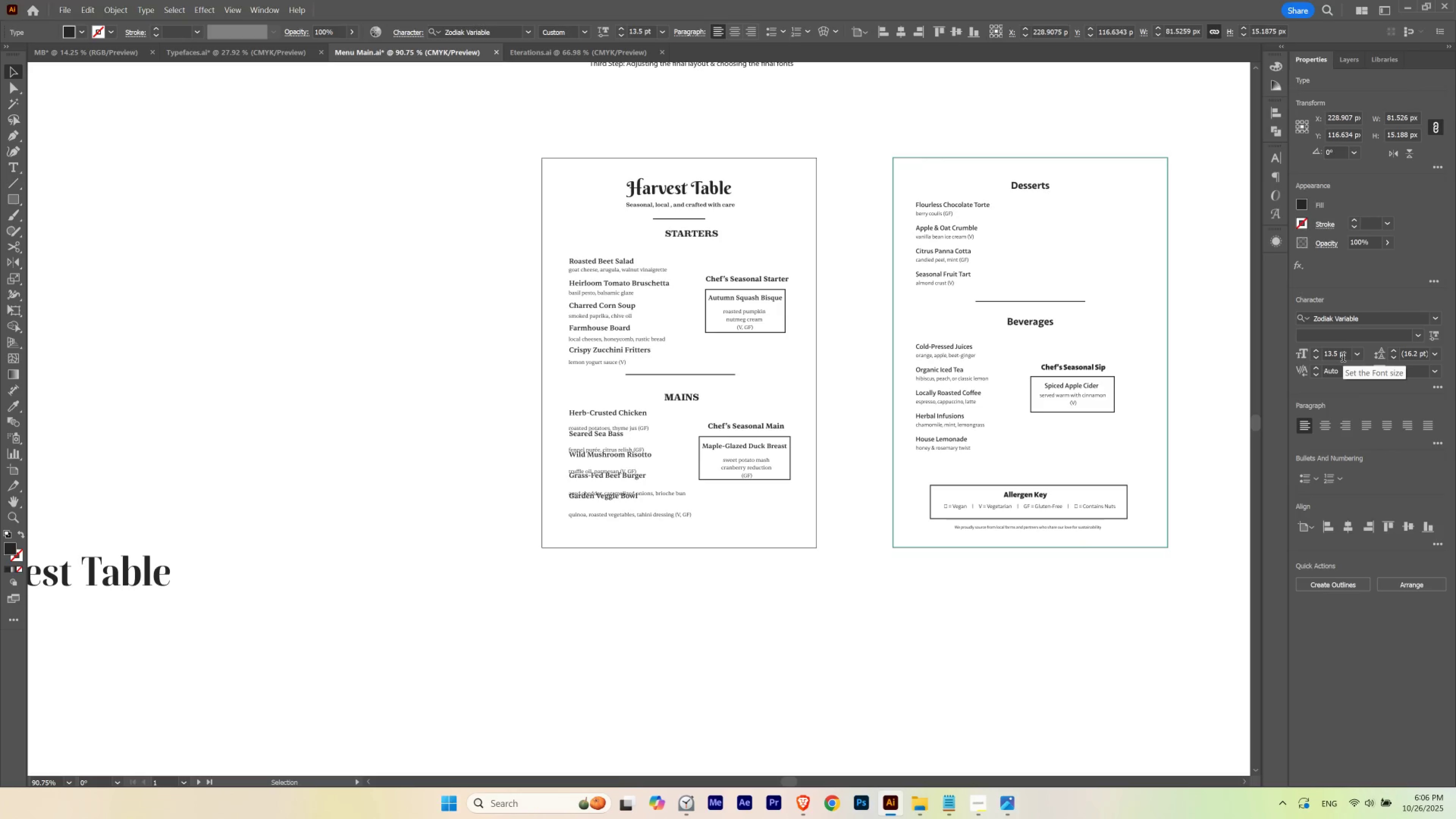 
key(Control+Z)
 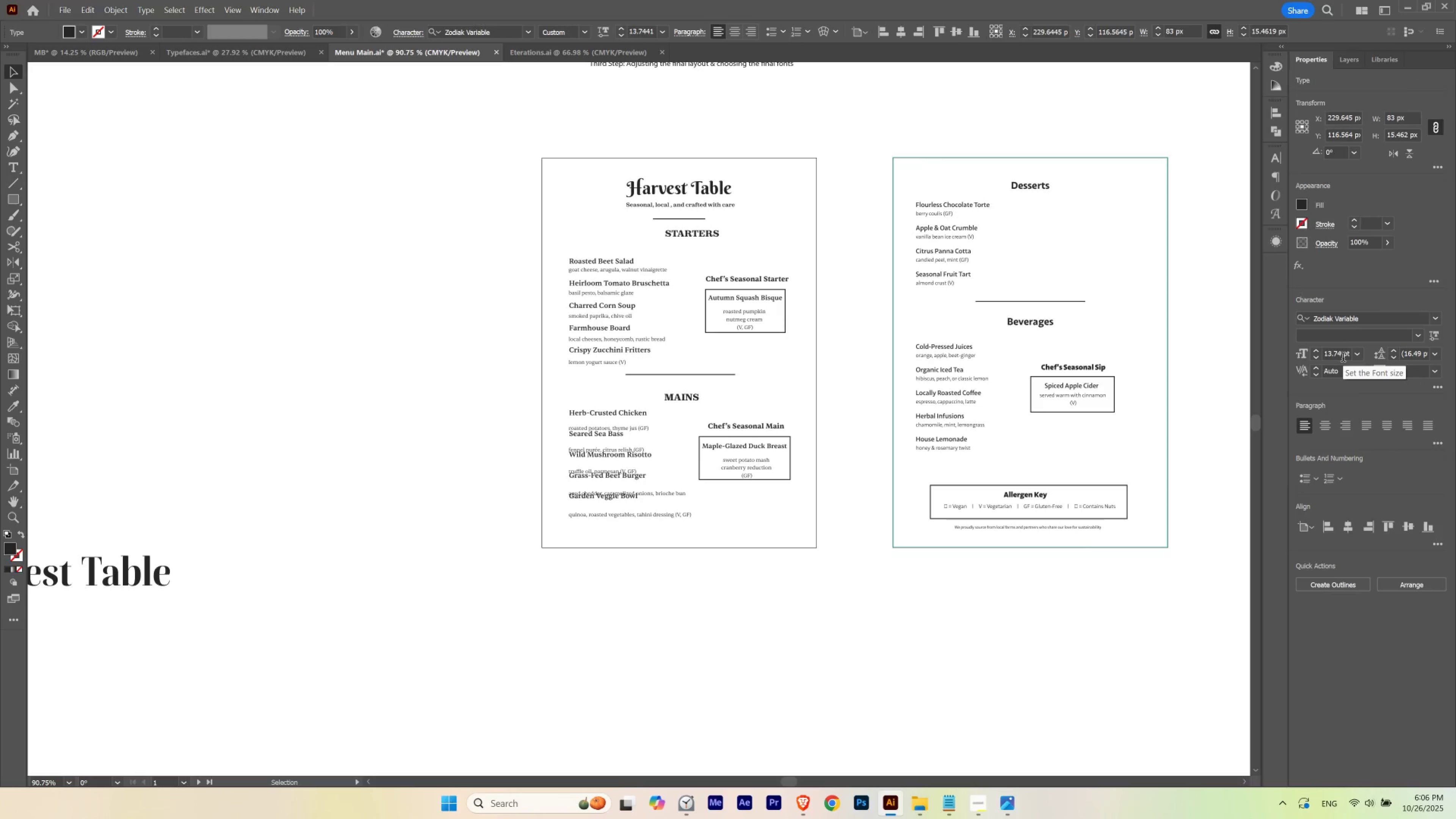 
key(Control+Shift+Z)
 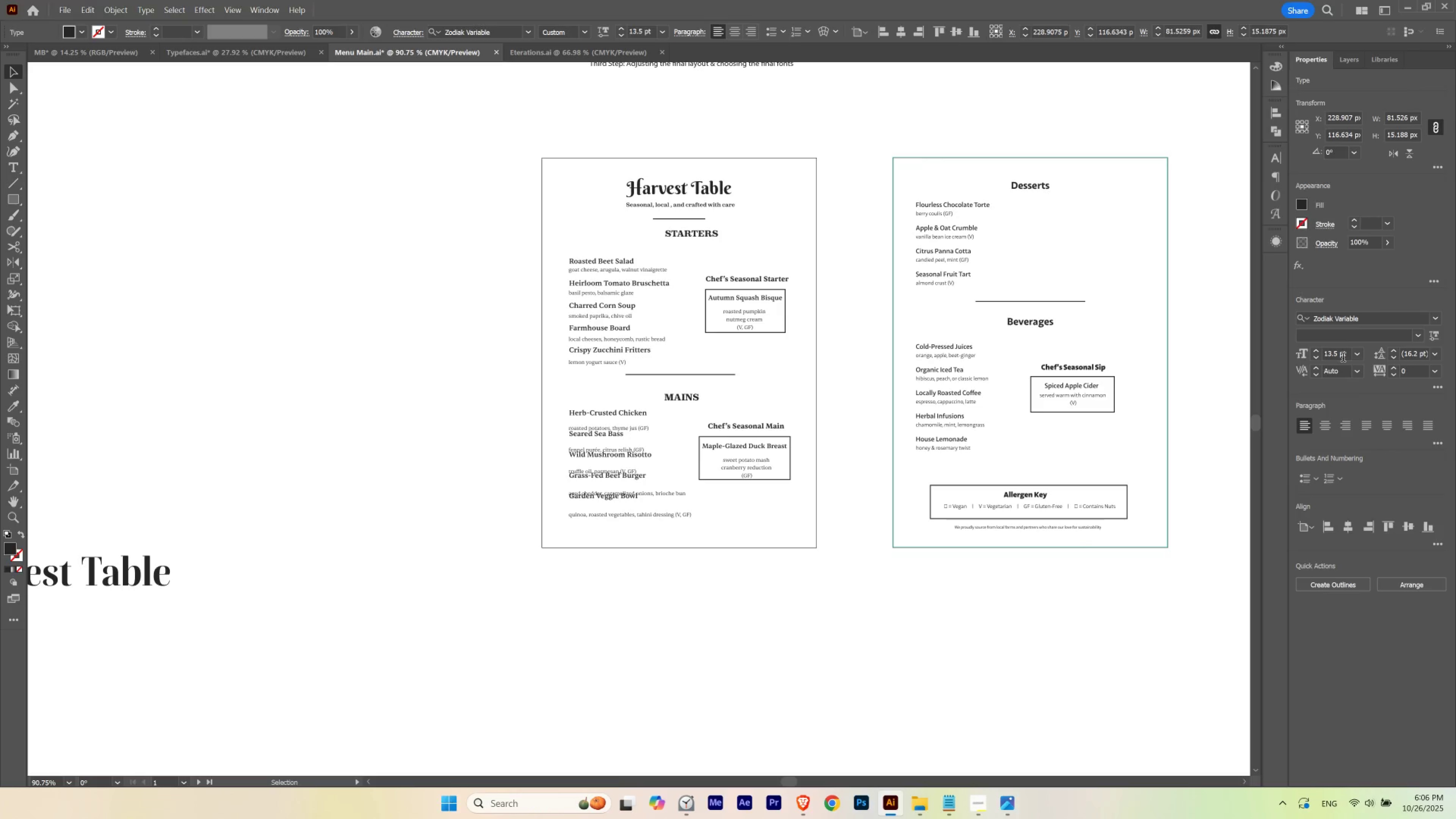 
key(Control+Z)
 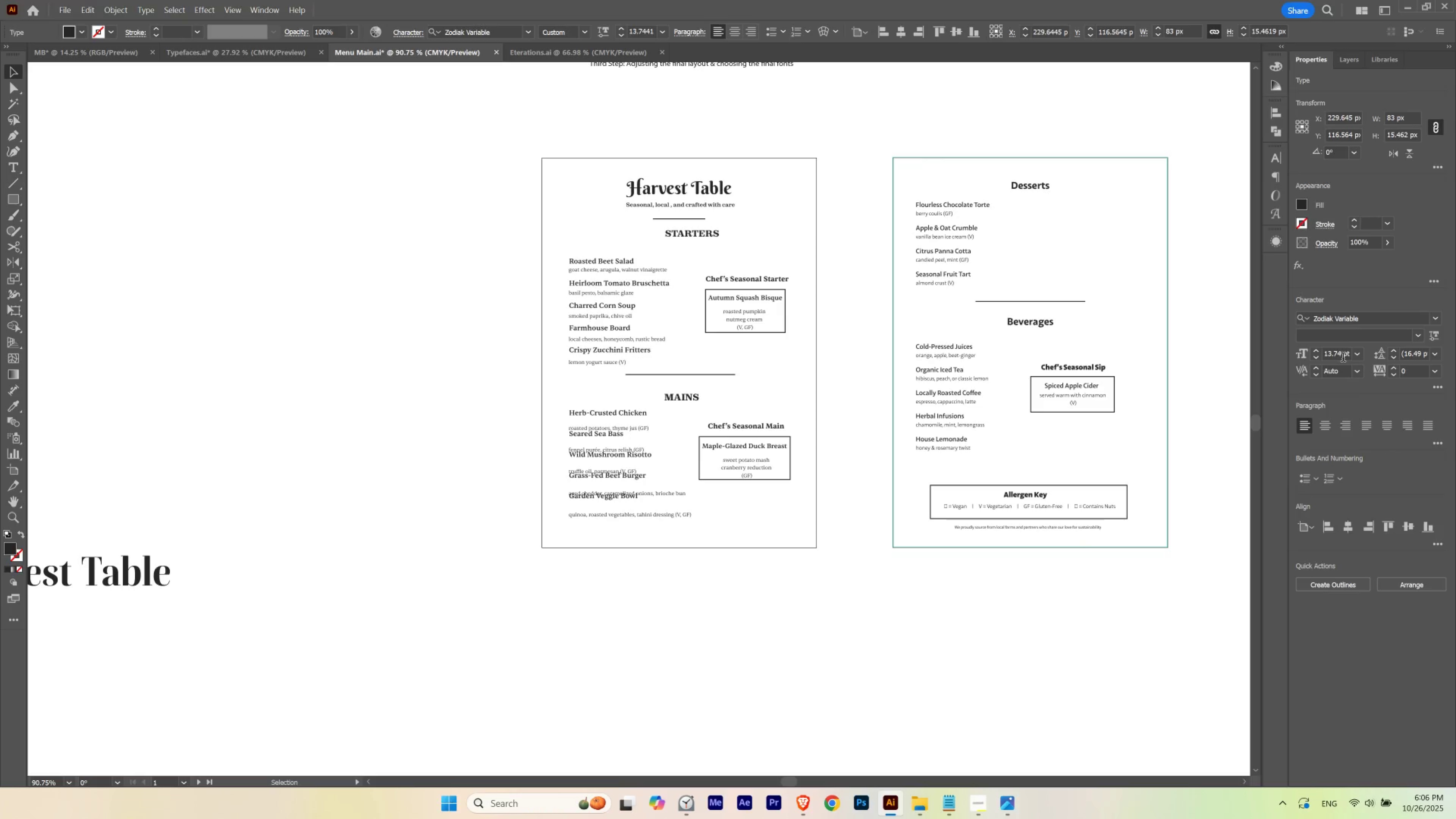 
hold_key(key=ControlLeft, duration=0.9)
scroll: coordinate [1343, 358], scroll_direction: down, amount: 1.0
 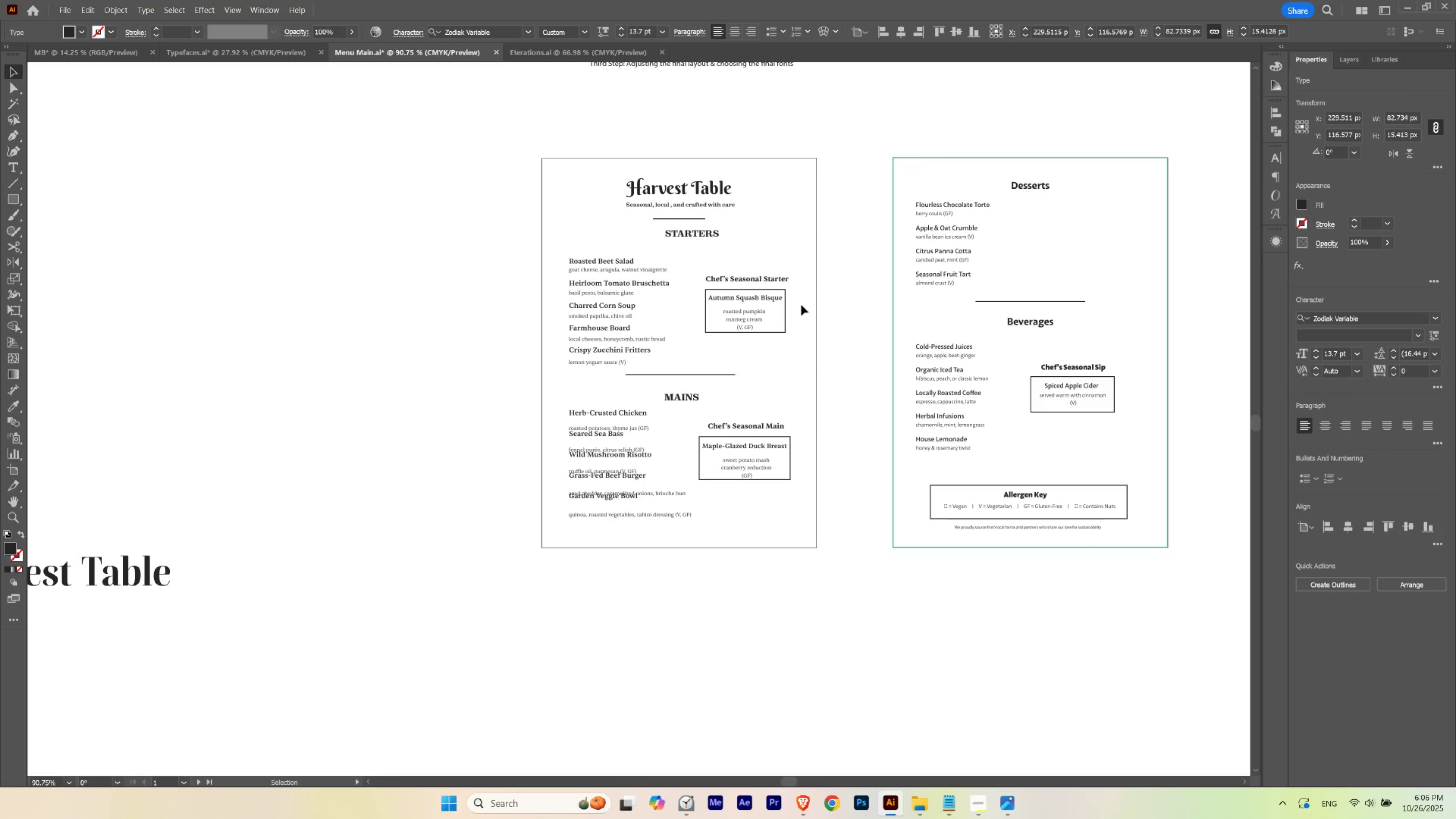 
key(V)
 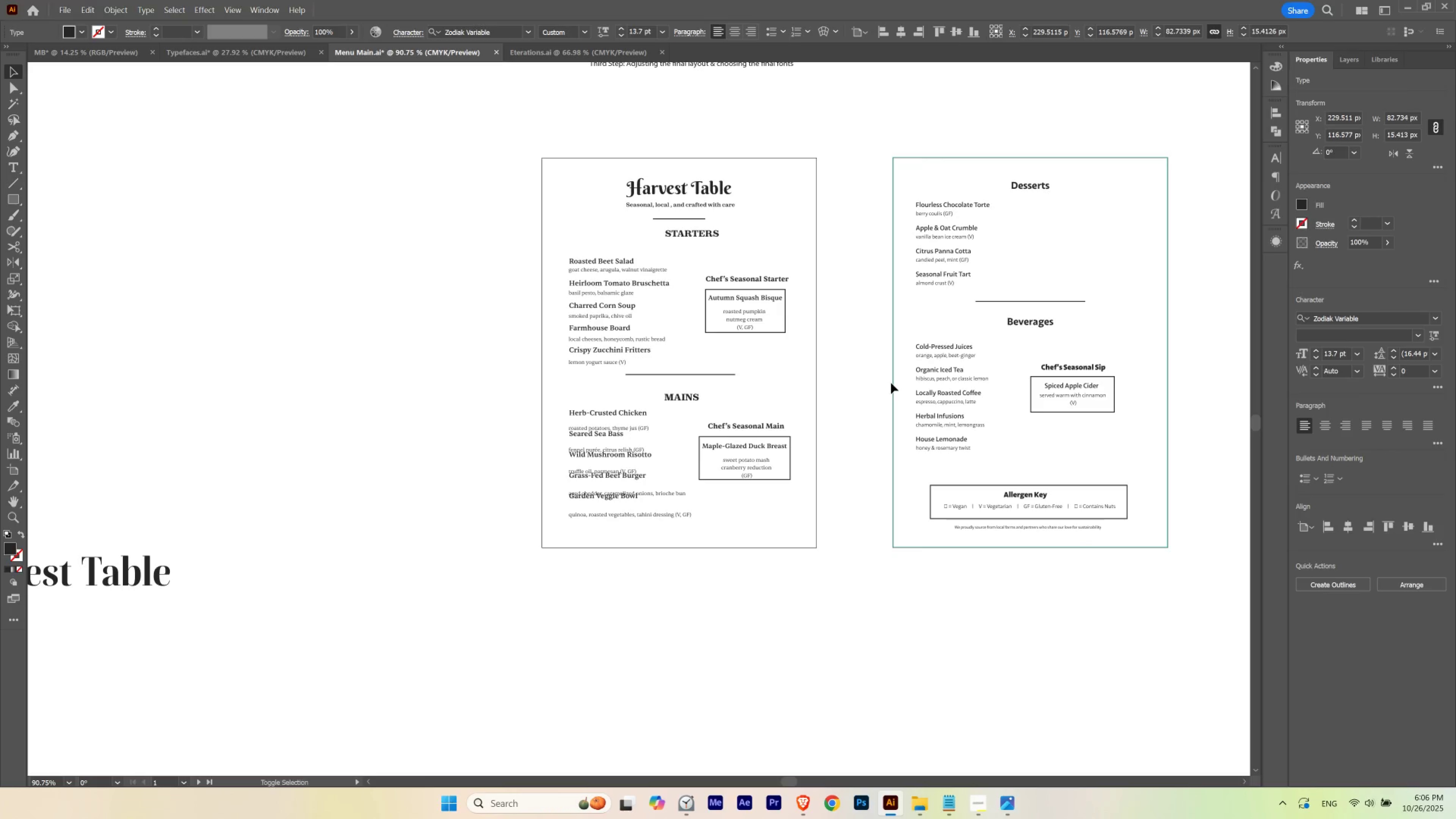 
hold_key(key=ShiftLeft, duration=0.35)
 